 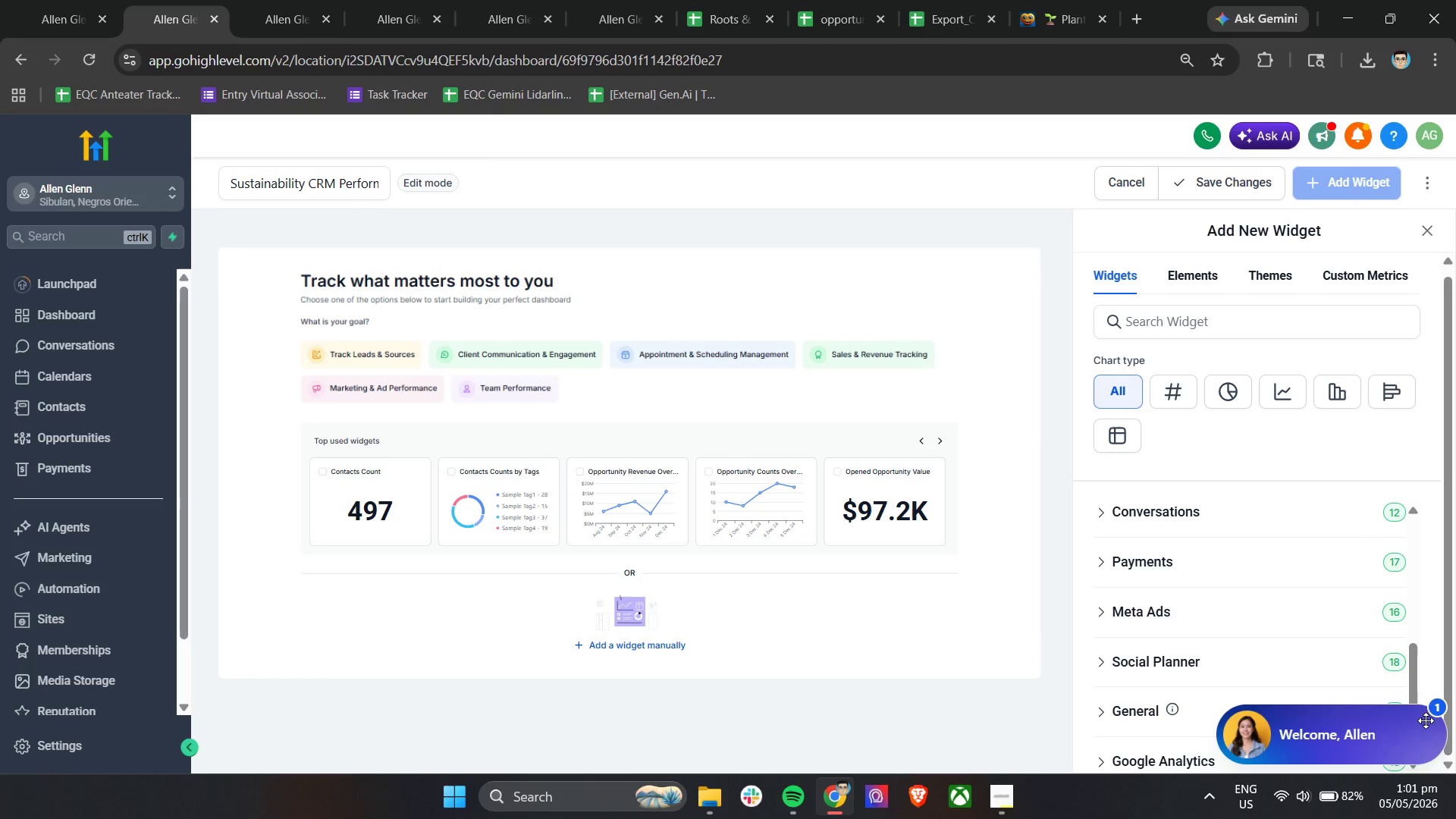 
left_click([120, 146])
 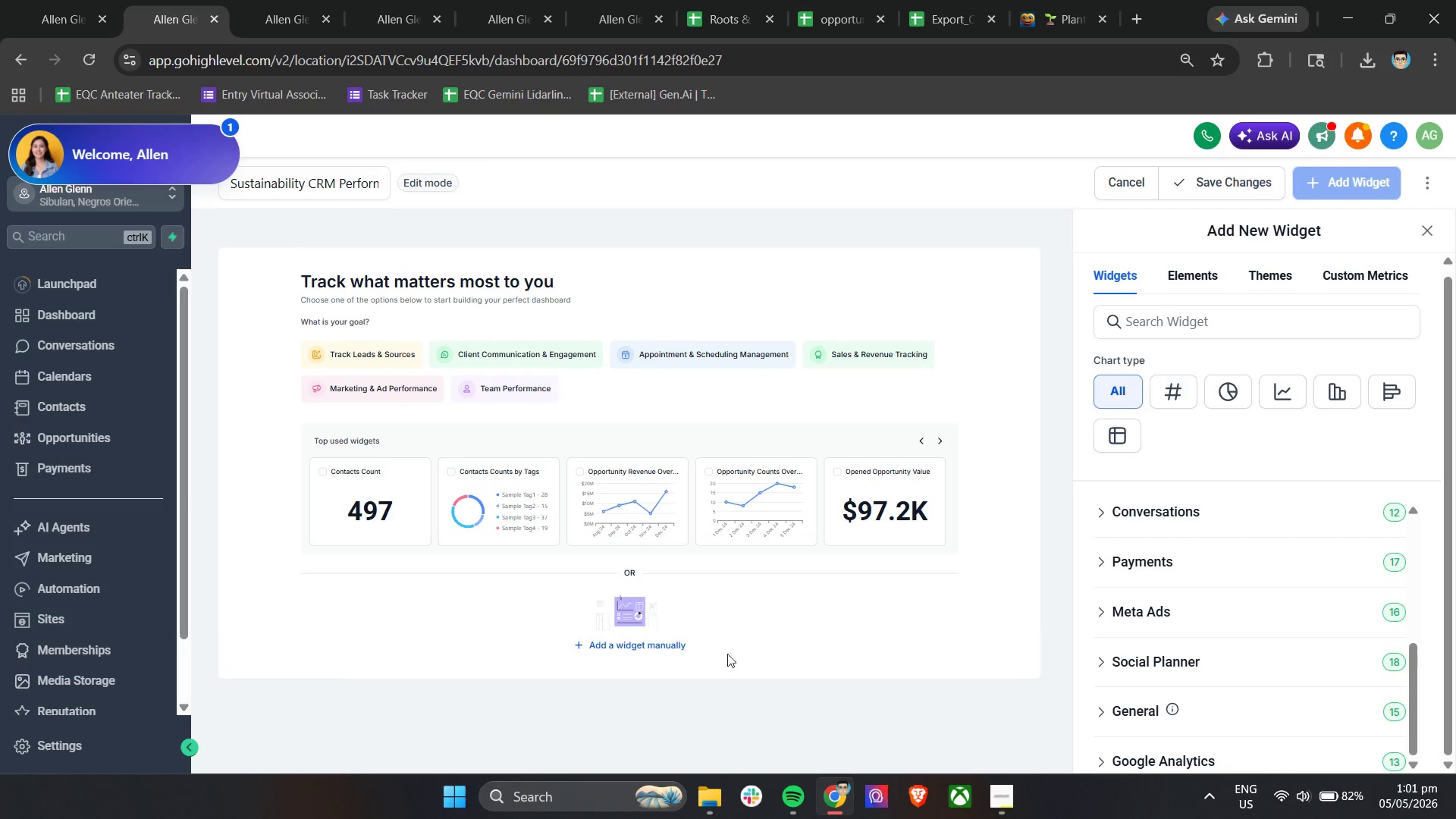 
left_click([810, 654])
 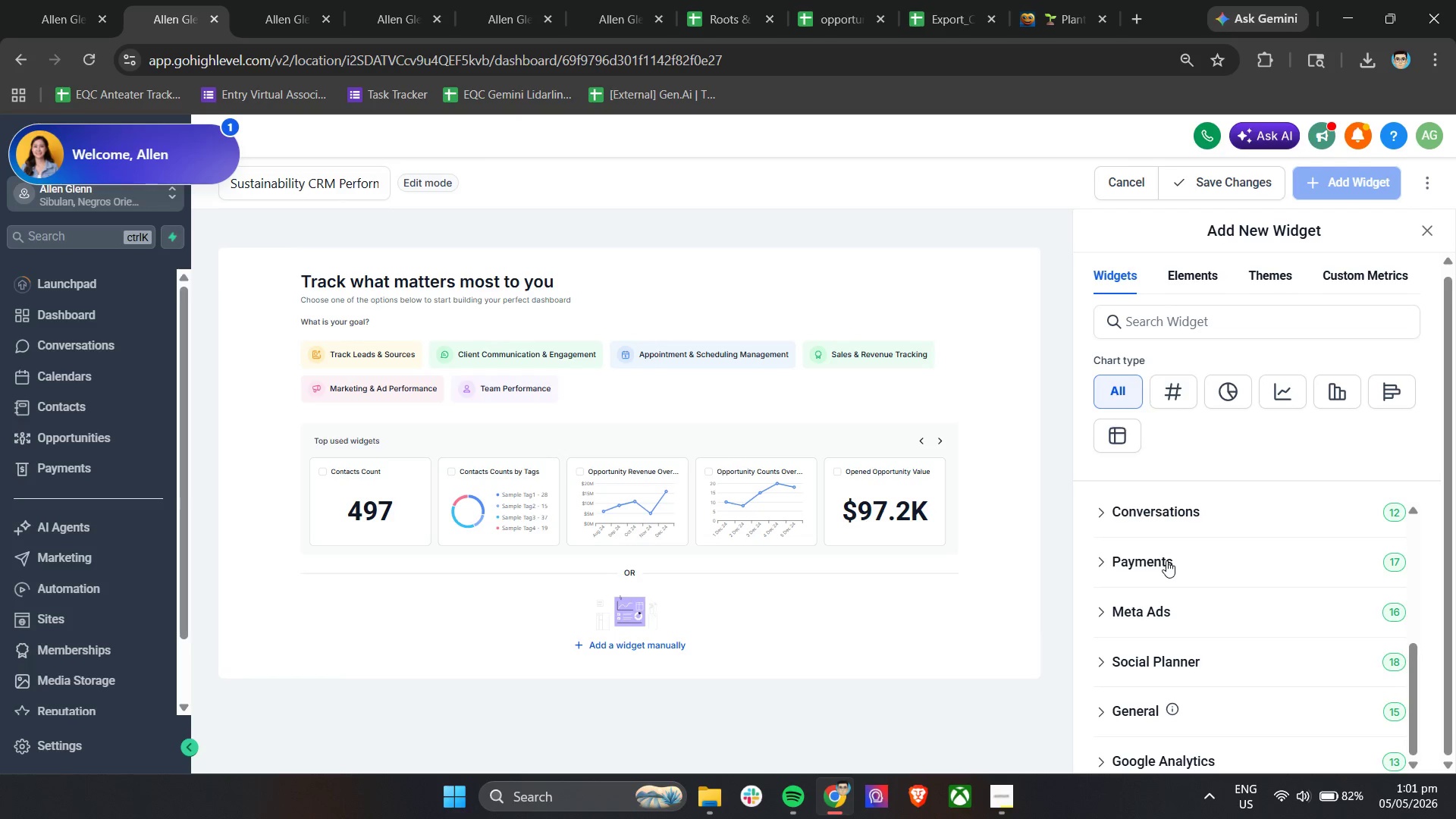 
scroll: coordinate [1180, 560], scroll_direction: up, amount: 8.0
 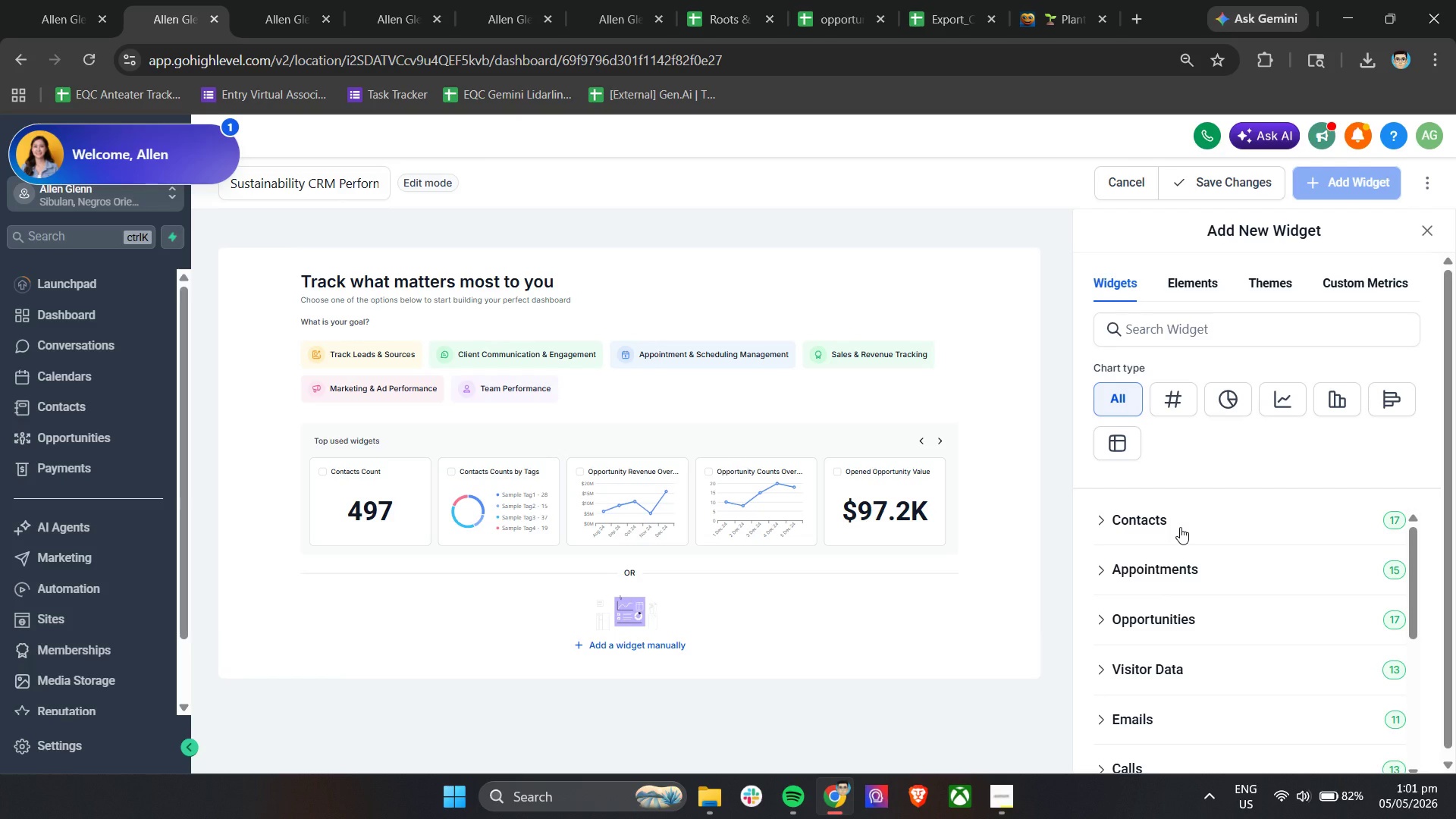 
wait(13.24)
 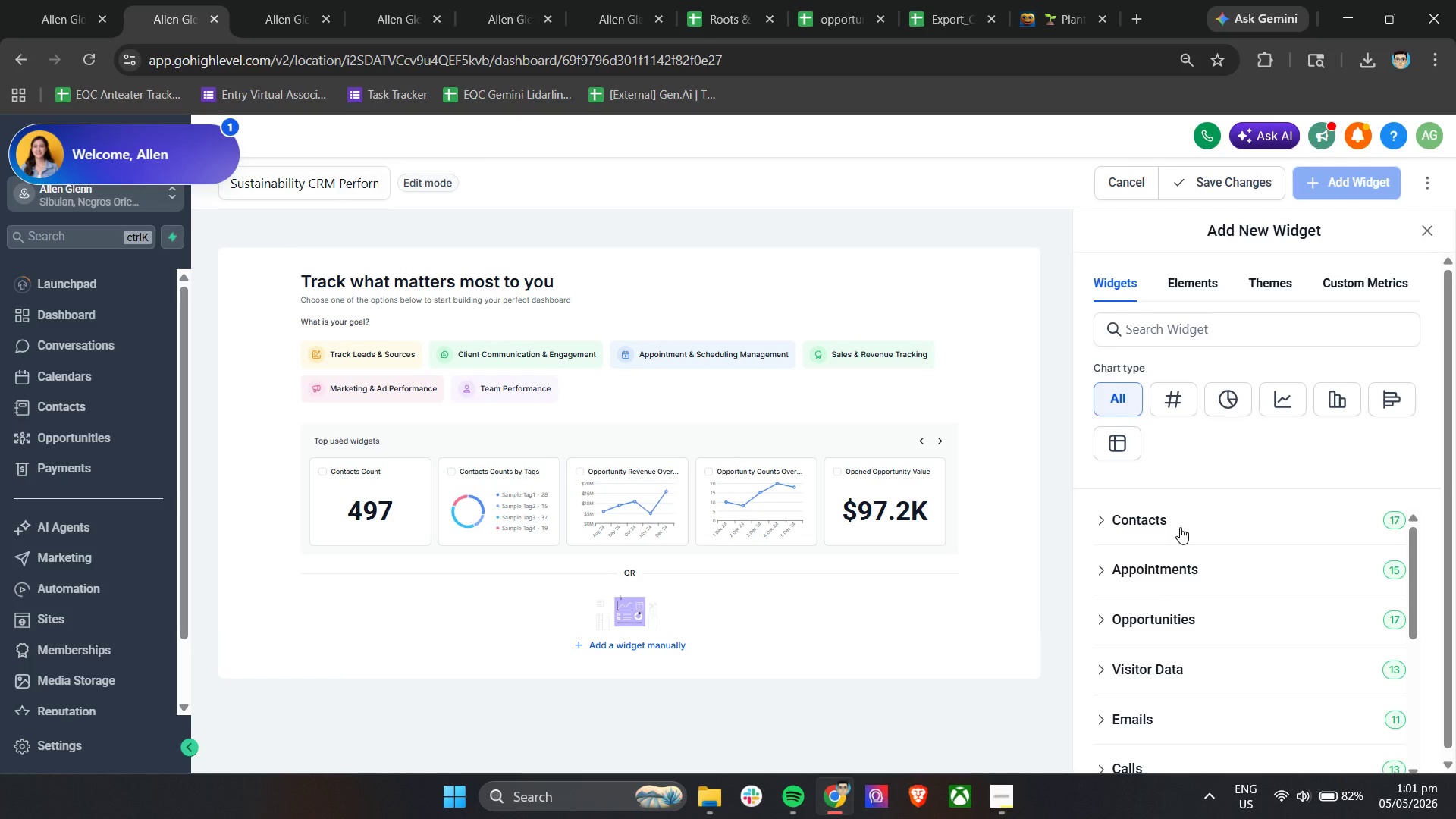 
mouse_move([1228, 410])
 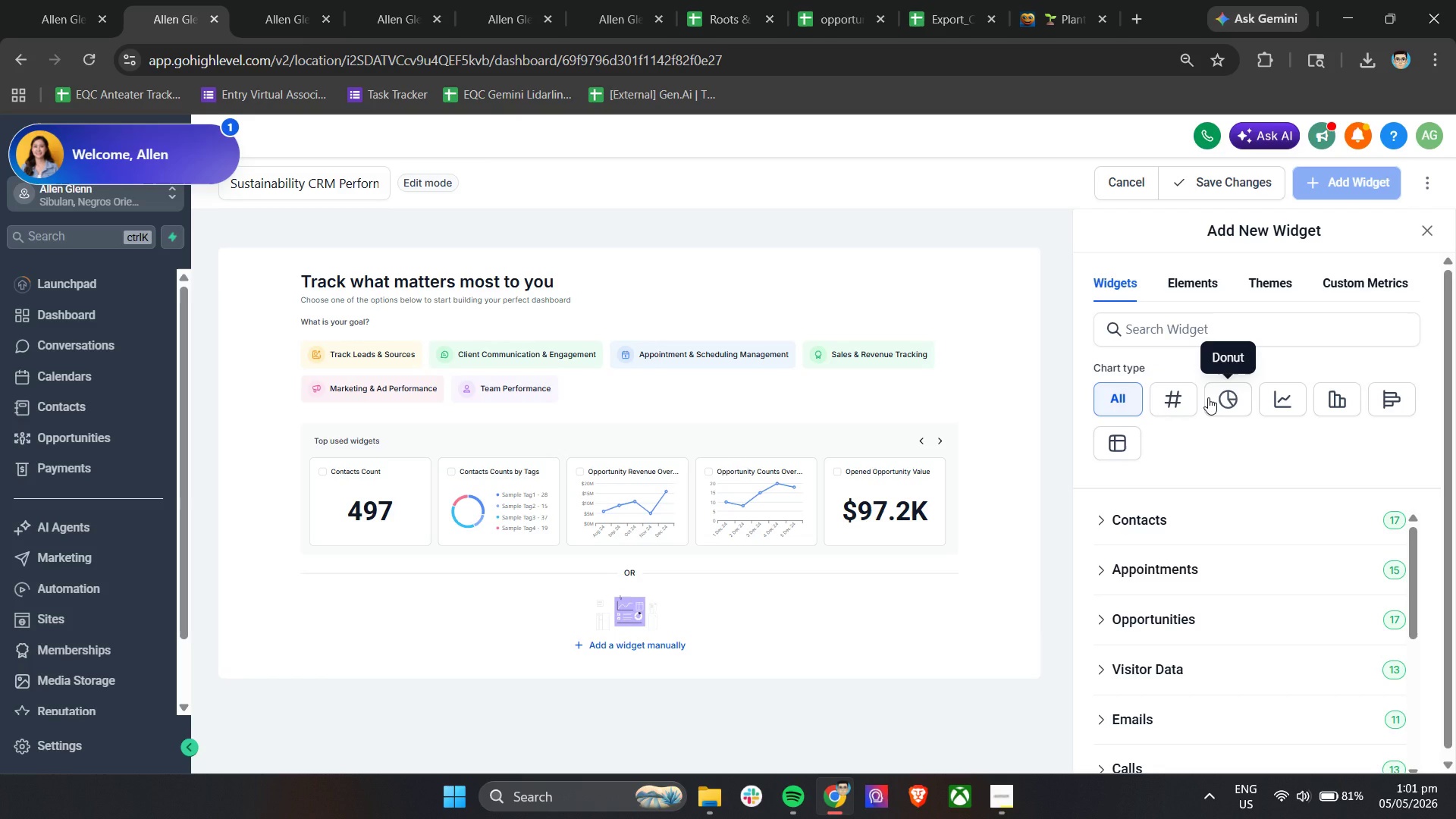 
wait(15.27)
 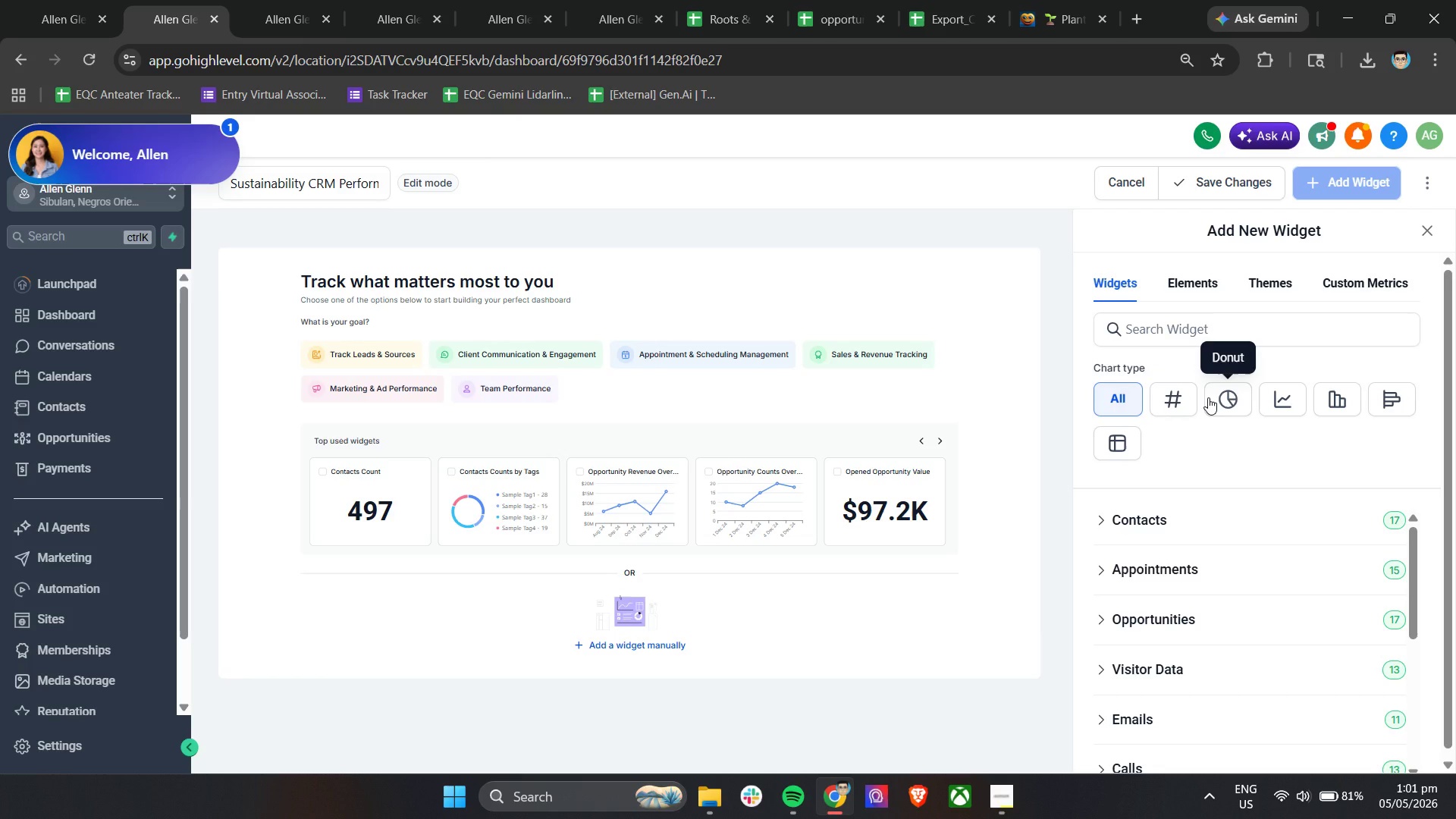 
mouse_move([1259, 292])
 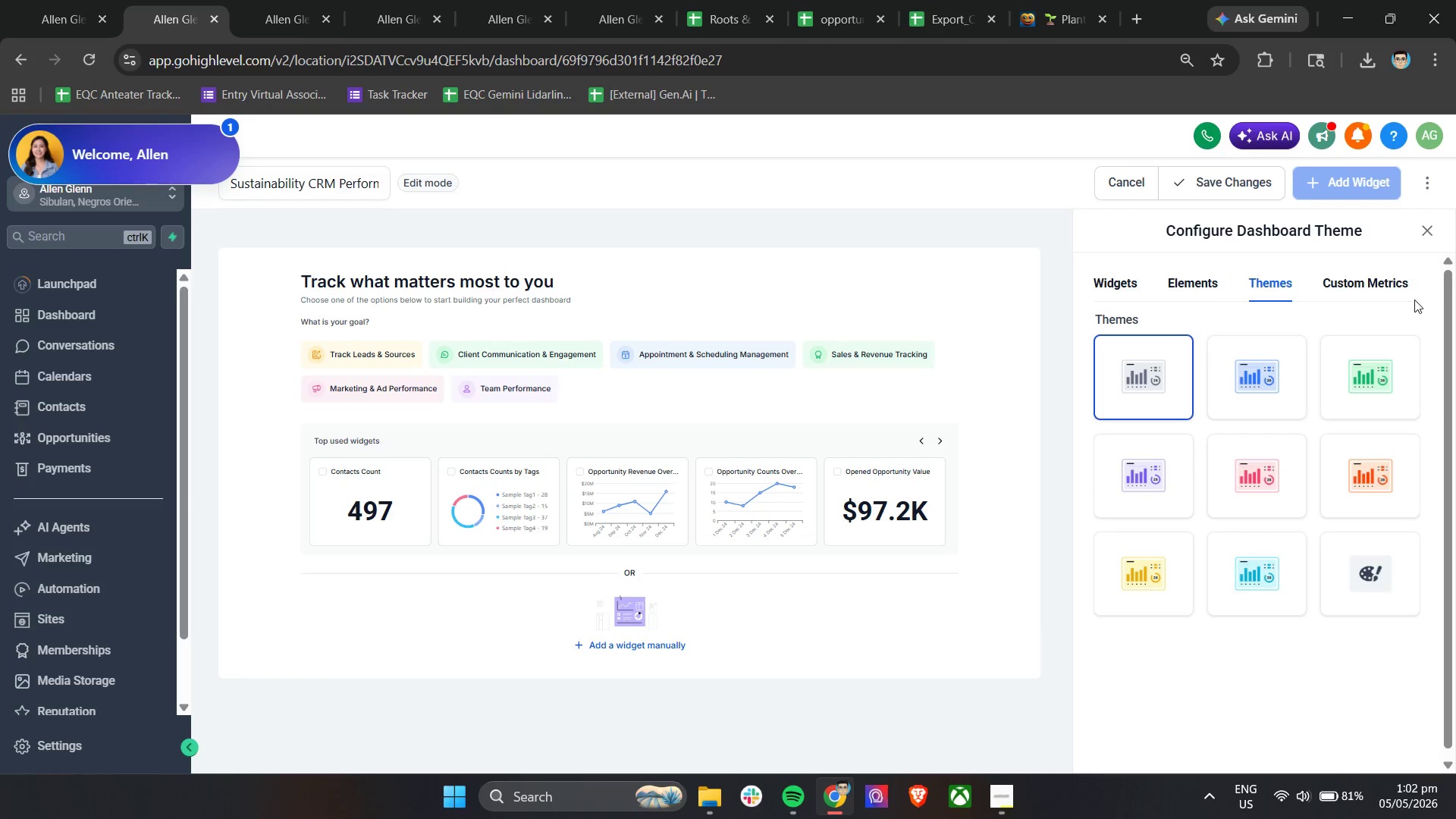 
left_click([1386, 282])
 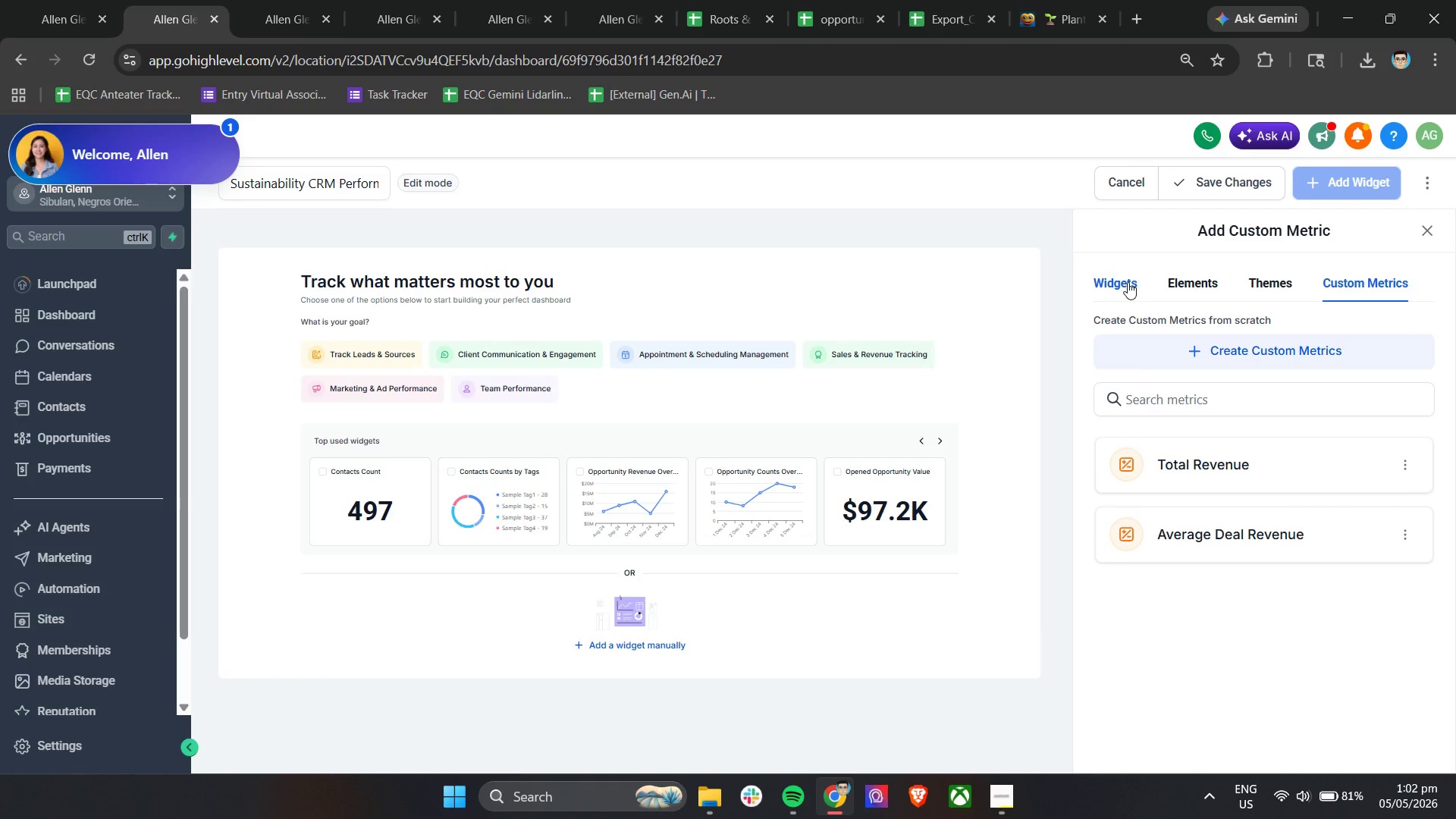 
left_click([1125, 282])
 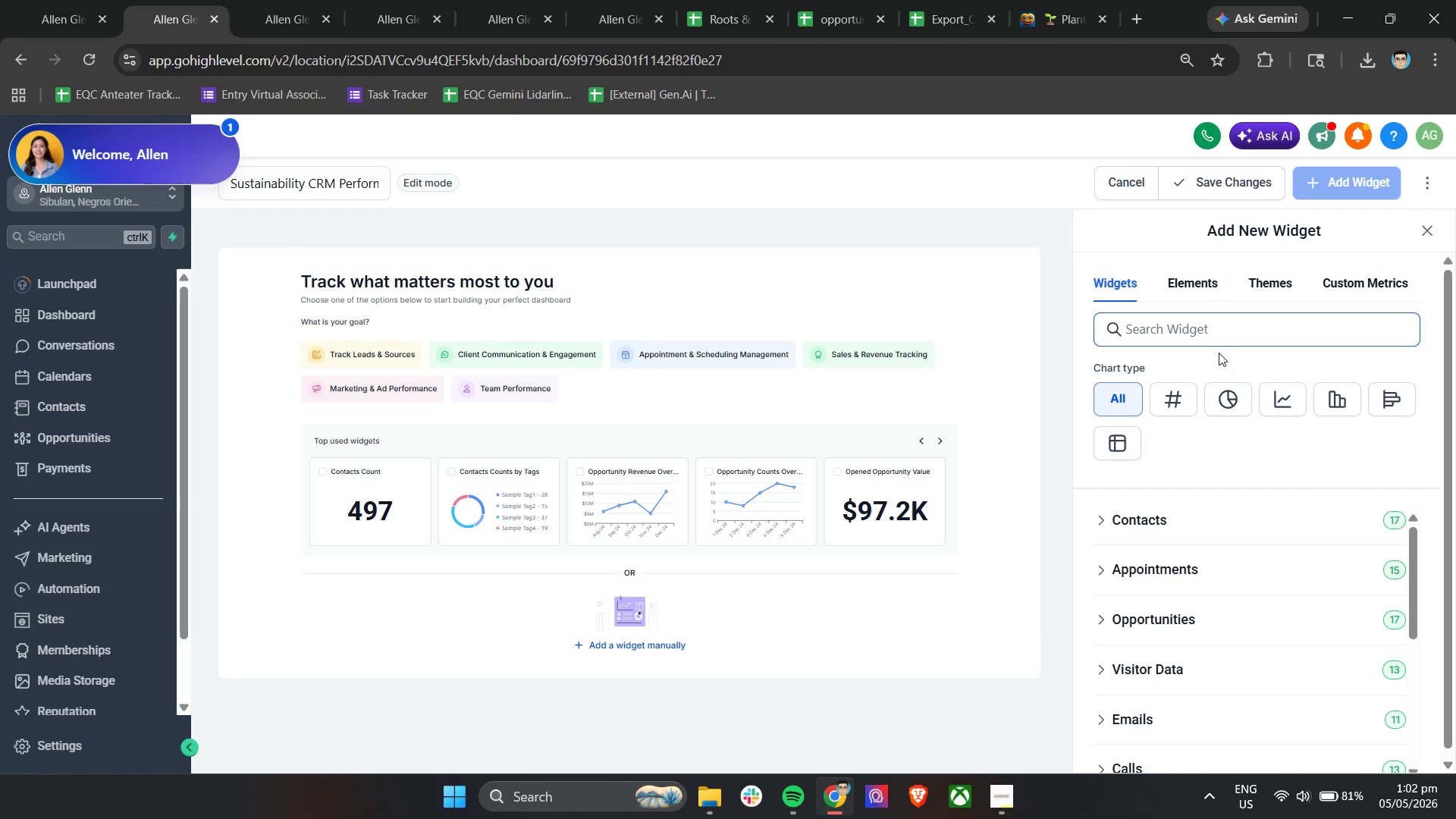 
scroll: coordinate [1216, 673], scroll_direction: up, amount: 2.0
 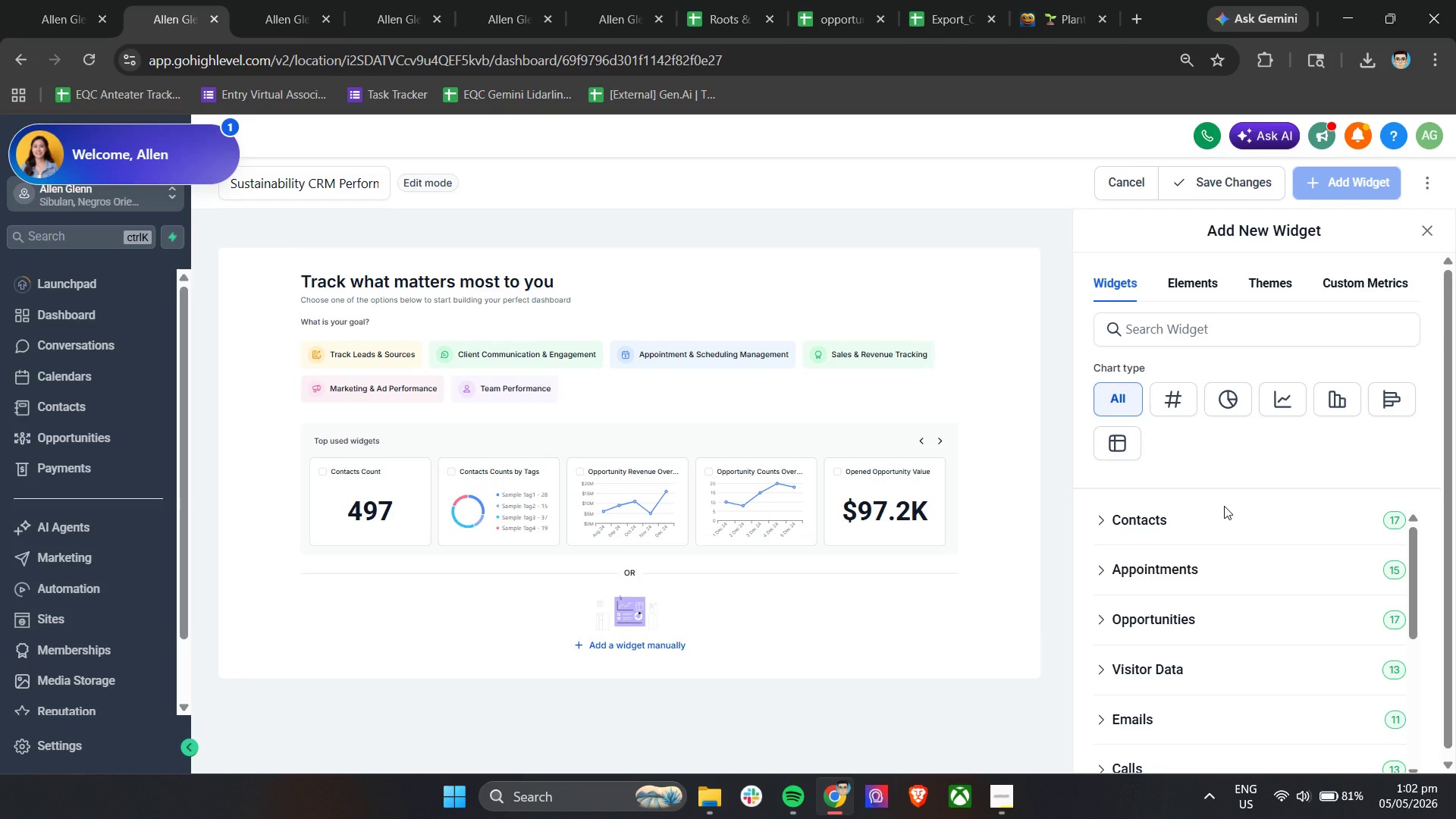 
wait(8.55)
 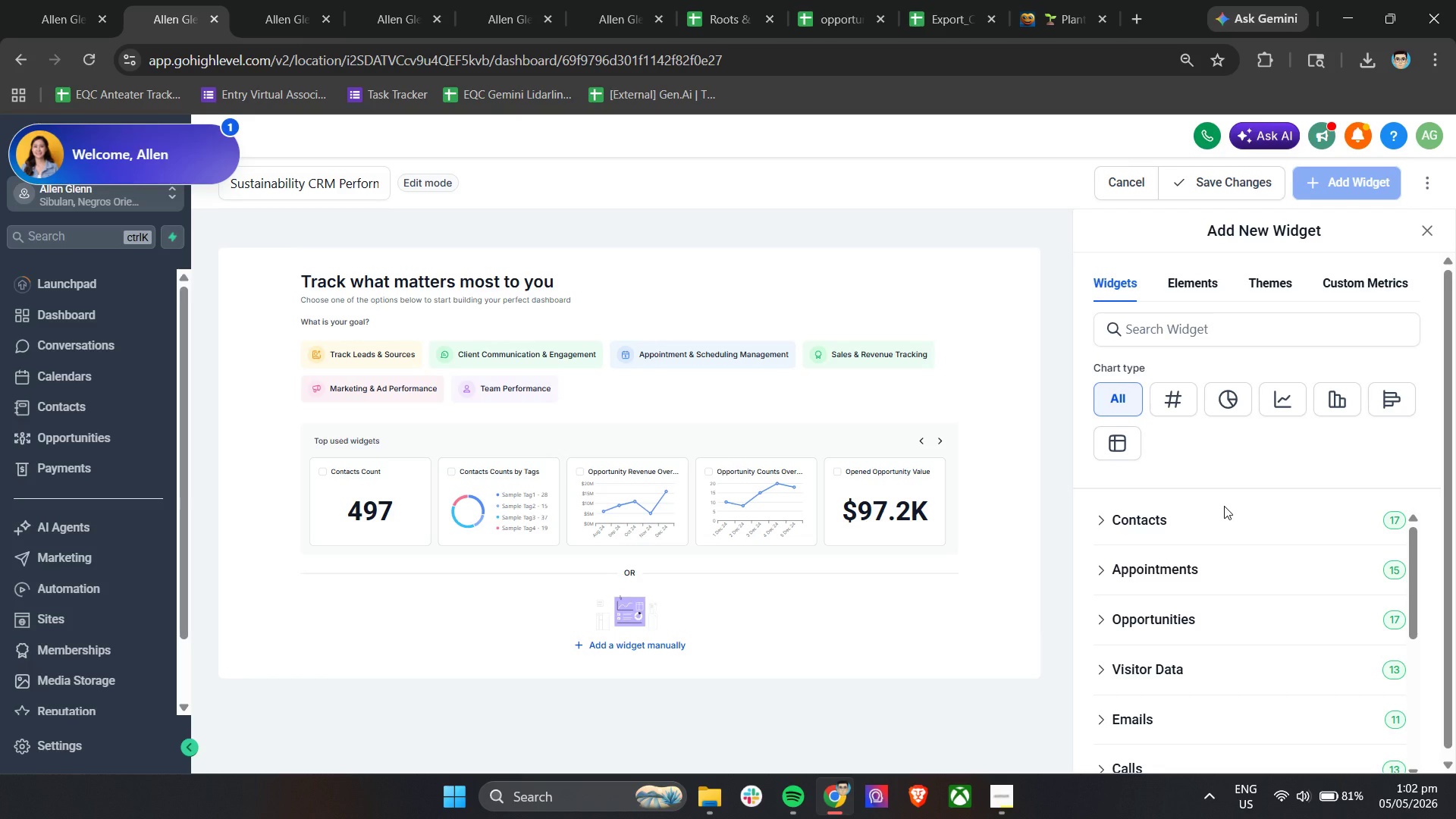 
left_click([1214, 444])
 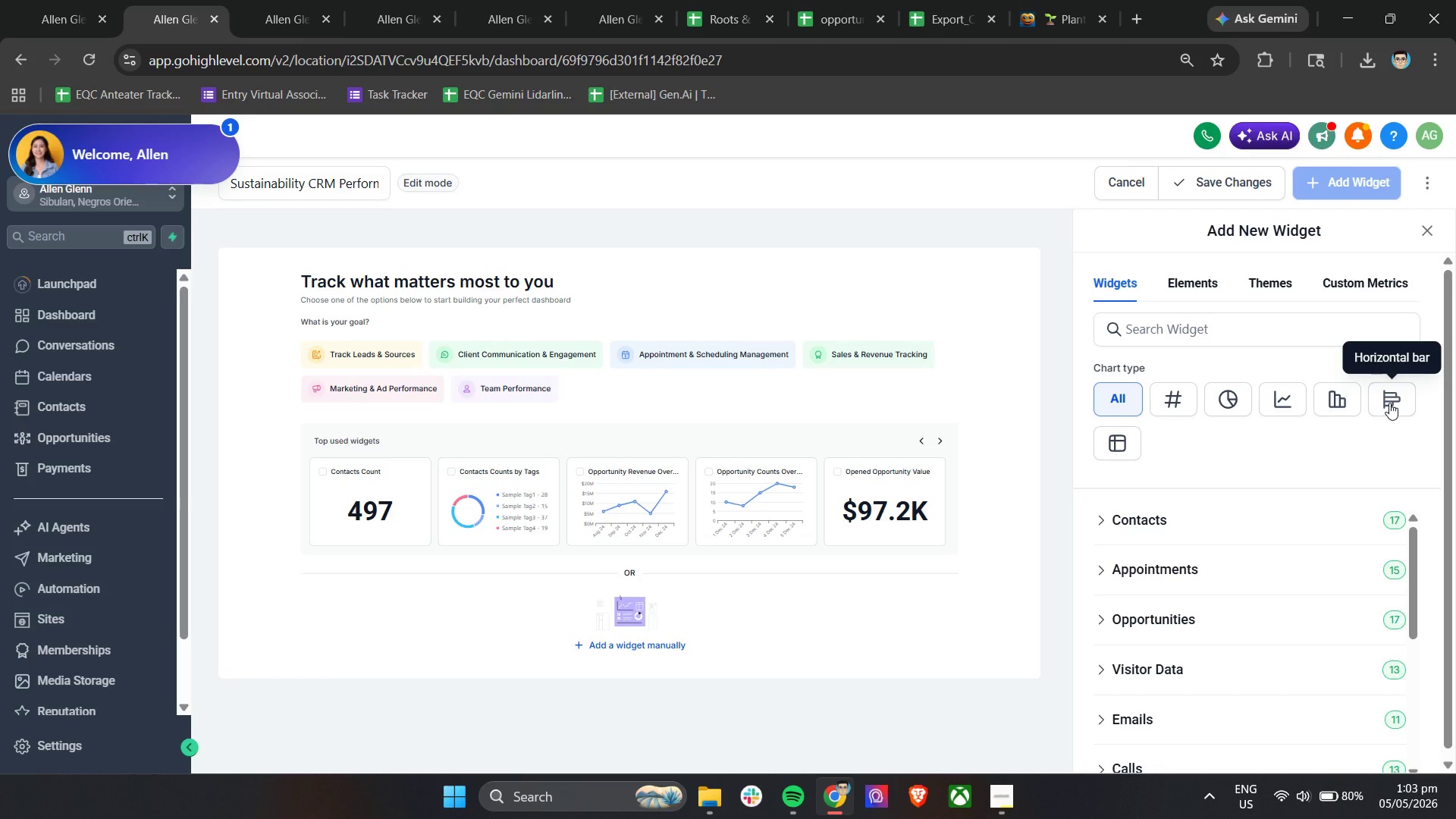 
wait(56.48)
 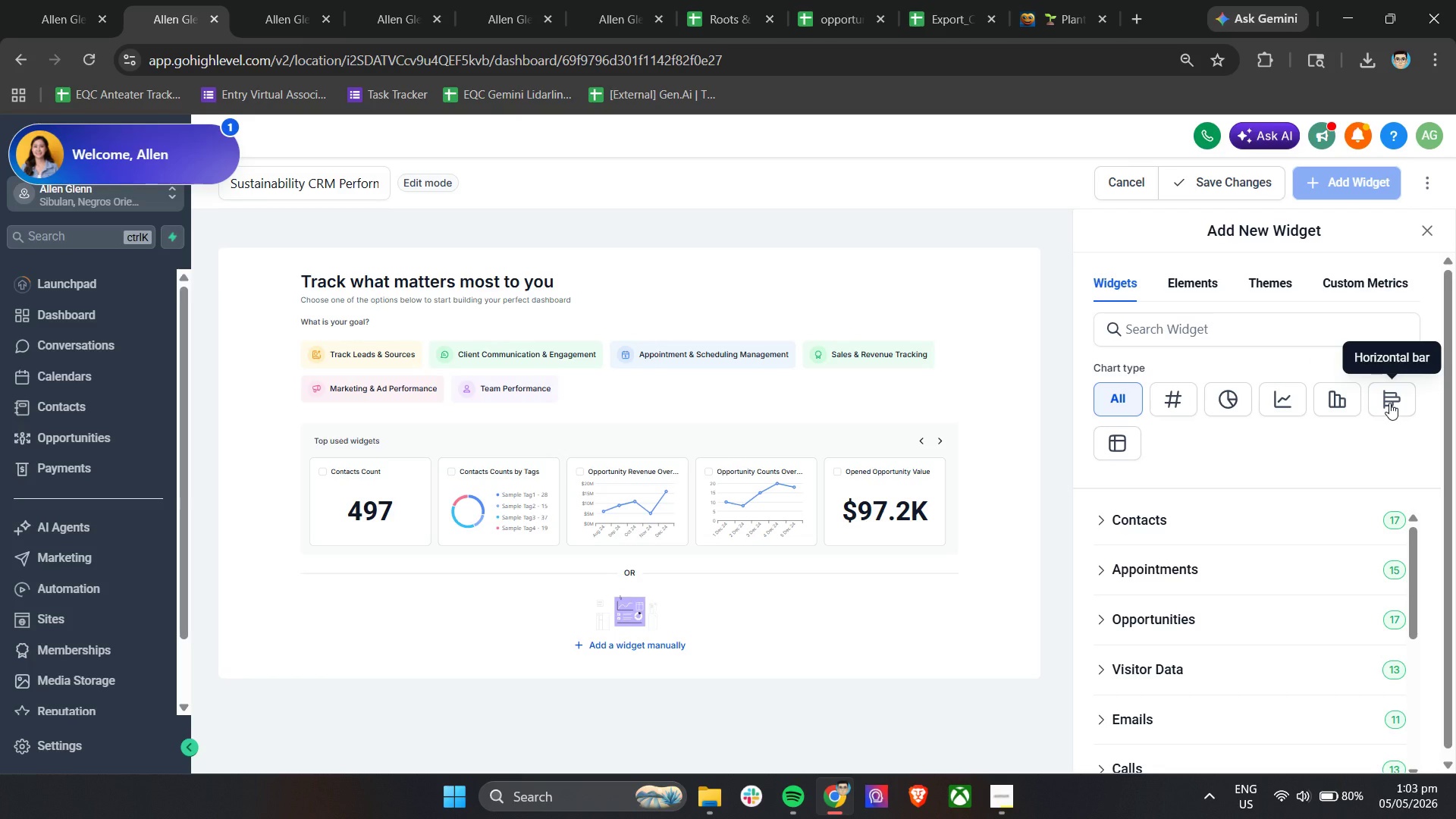 
double_click([1104, 571])
 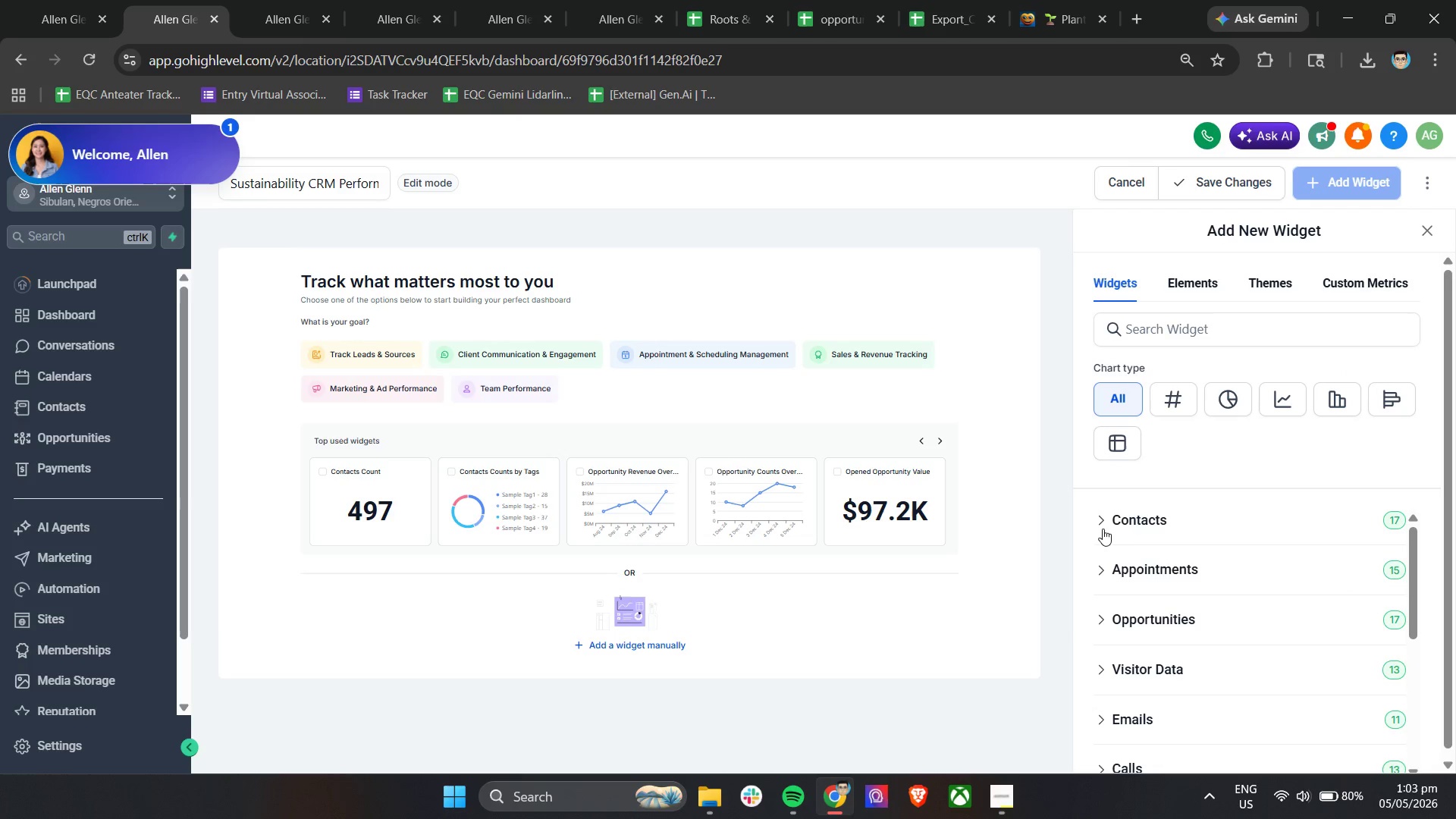 
left_click([1104, 523])
 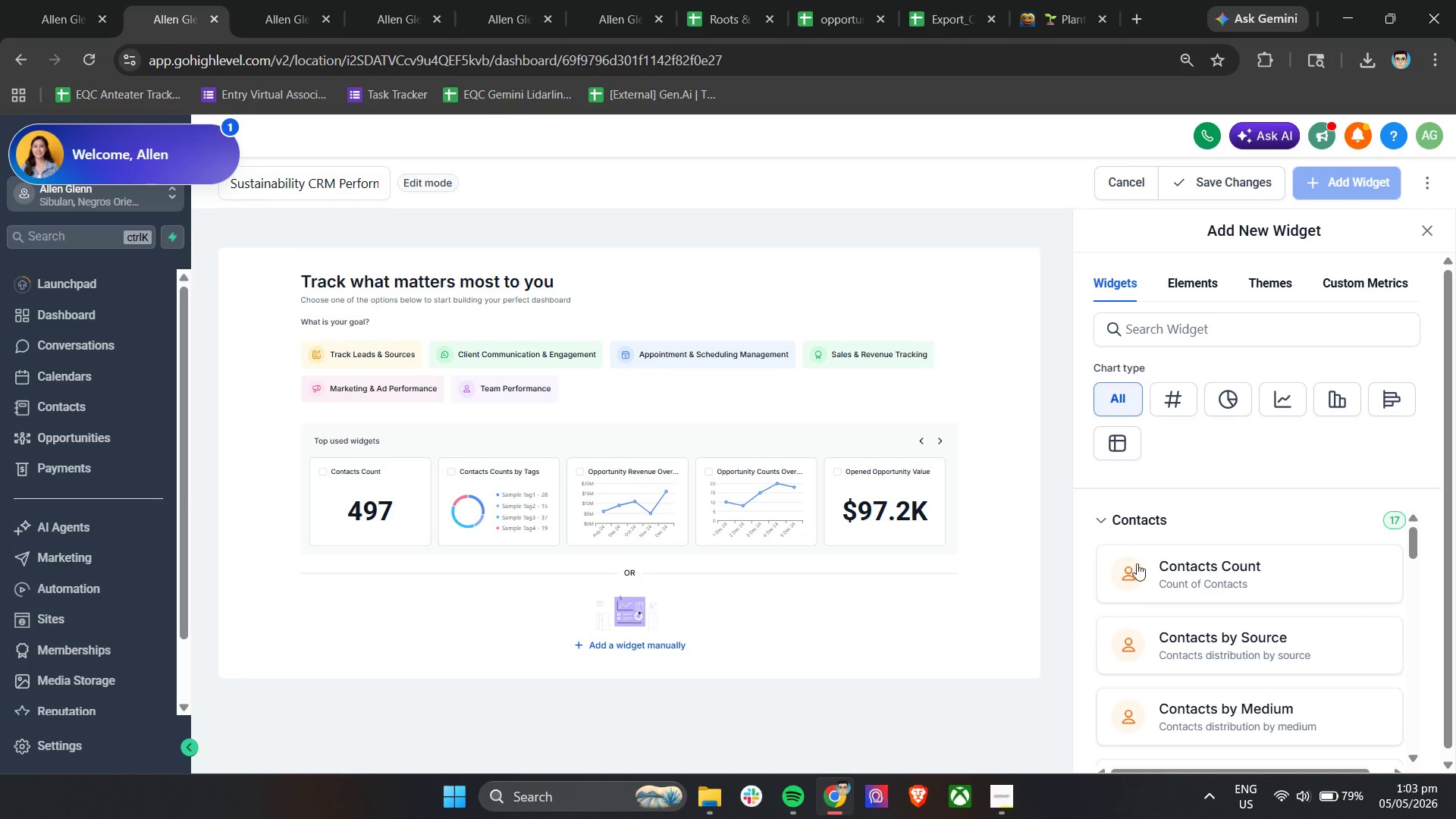 
scroll: coordinate [1232, 610], scroll_direction: down, amount: 3.0
 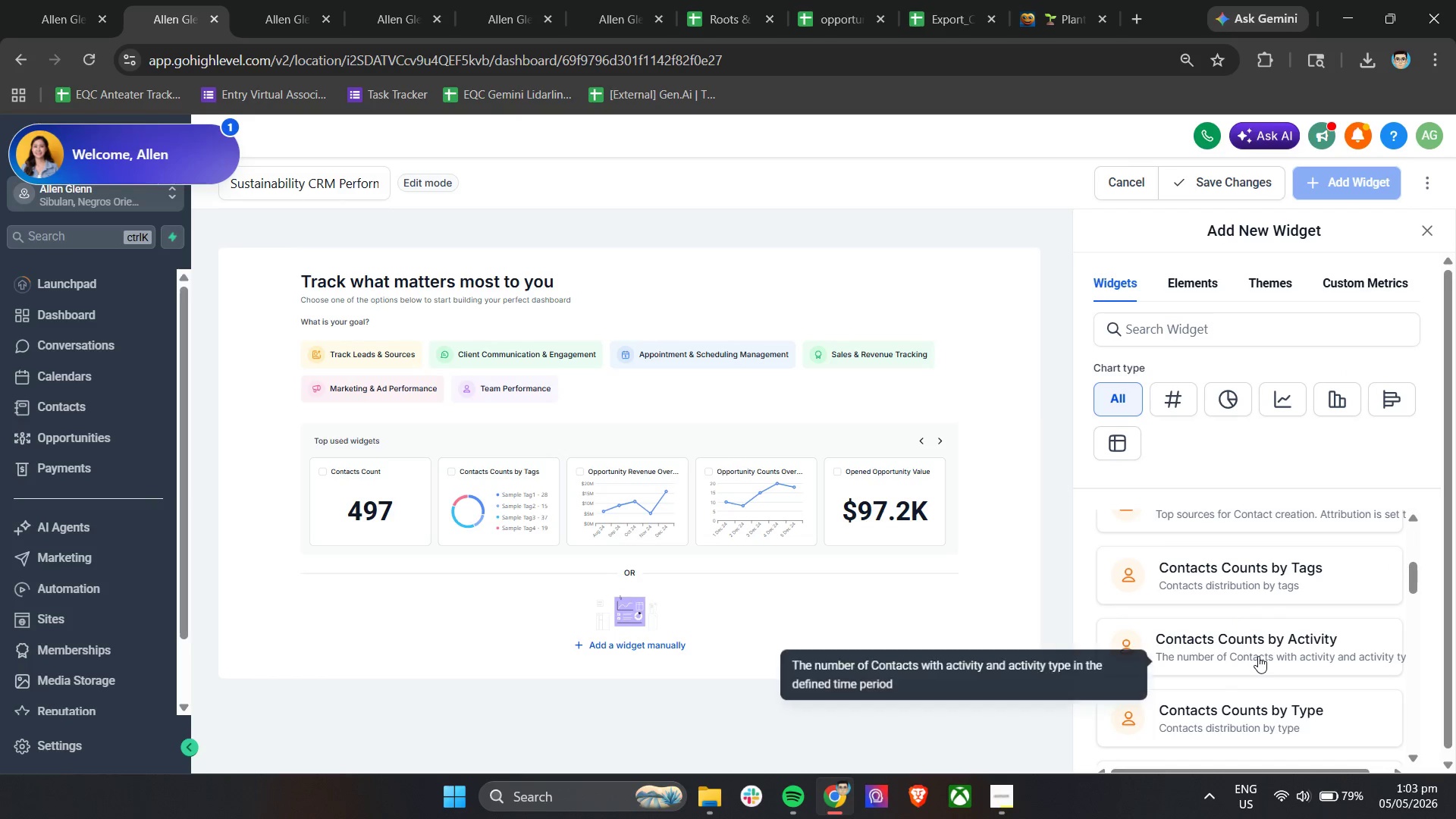 
scroll: coordinate [1123, 591], scroll_direction: up, amount: 10.0
 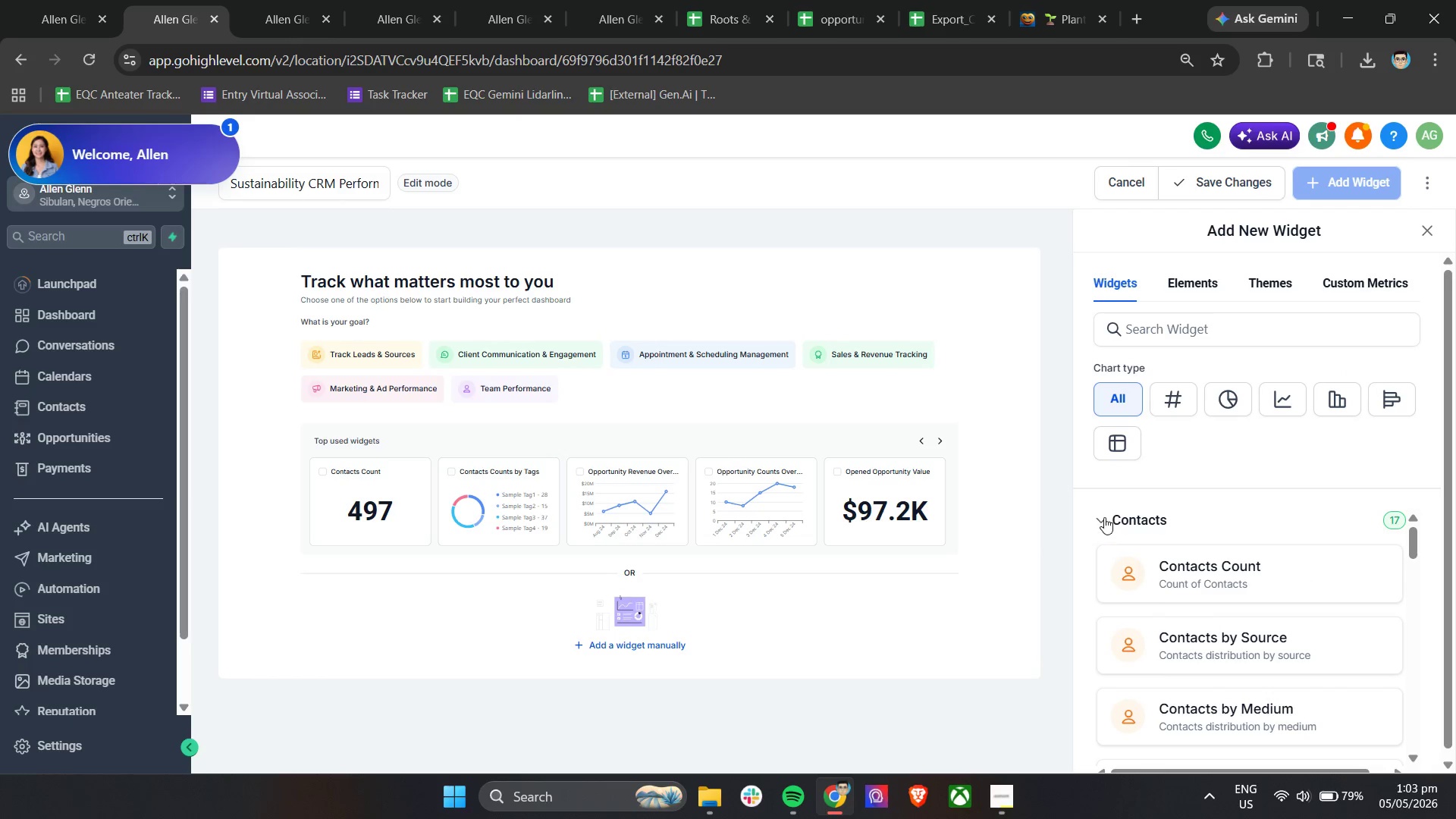 
left_click([1104, 517])
 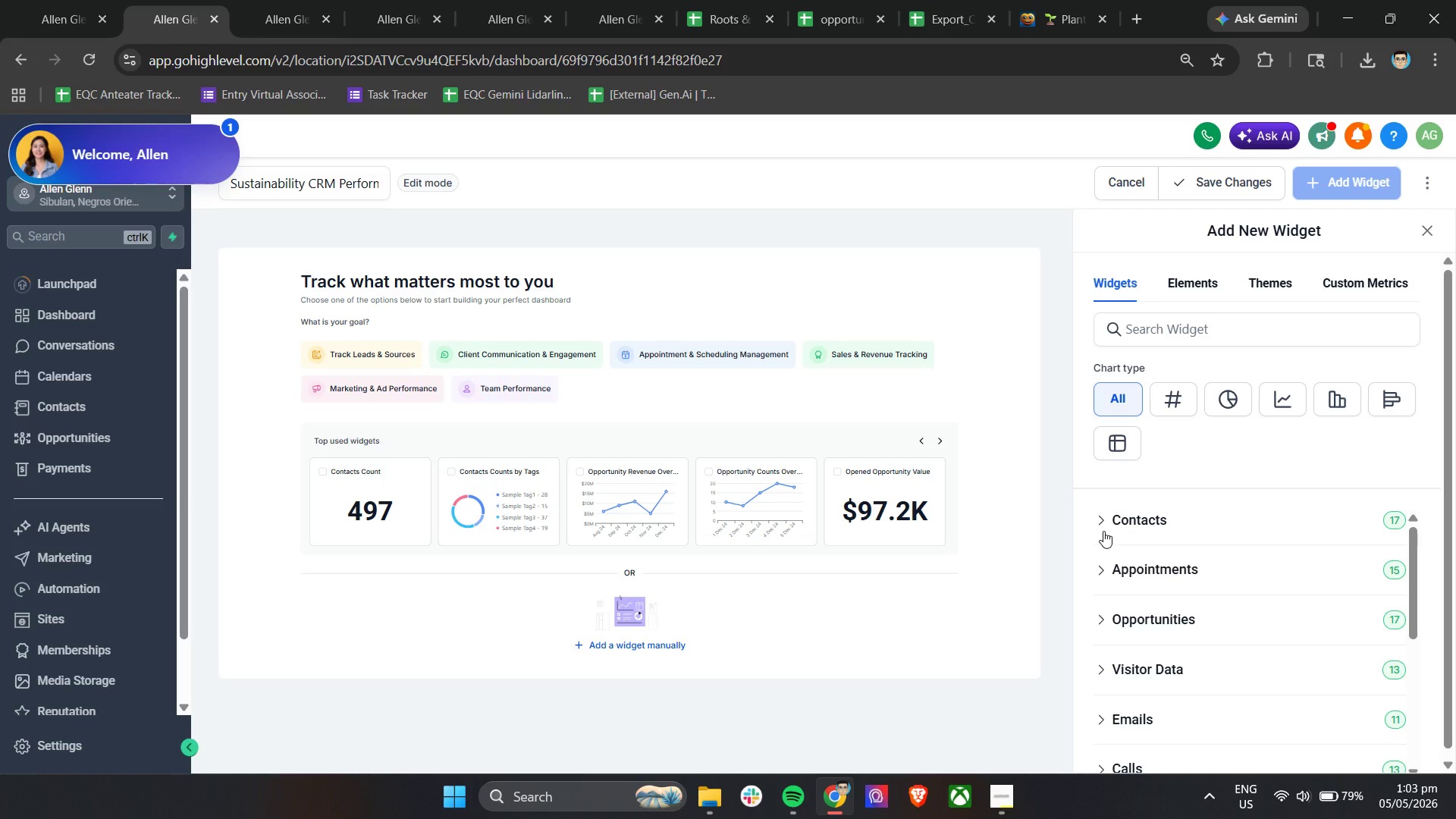 
left_click([1162, 403])
 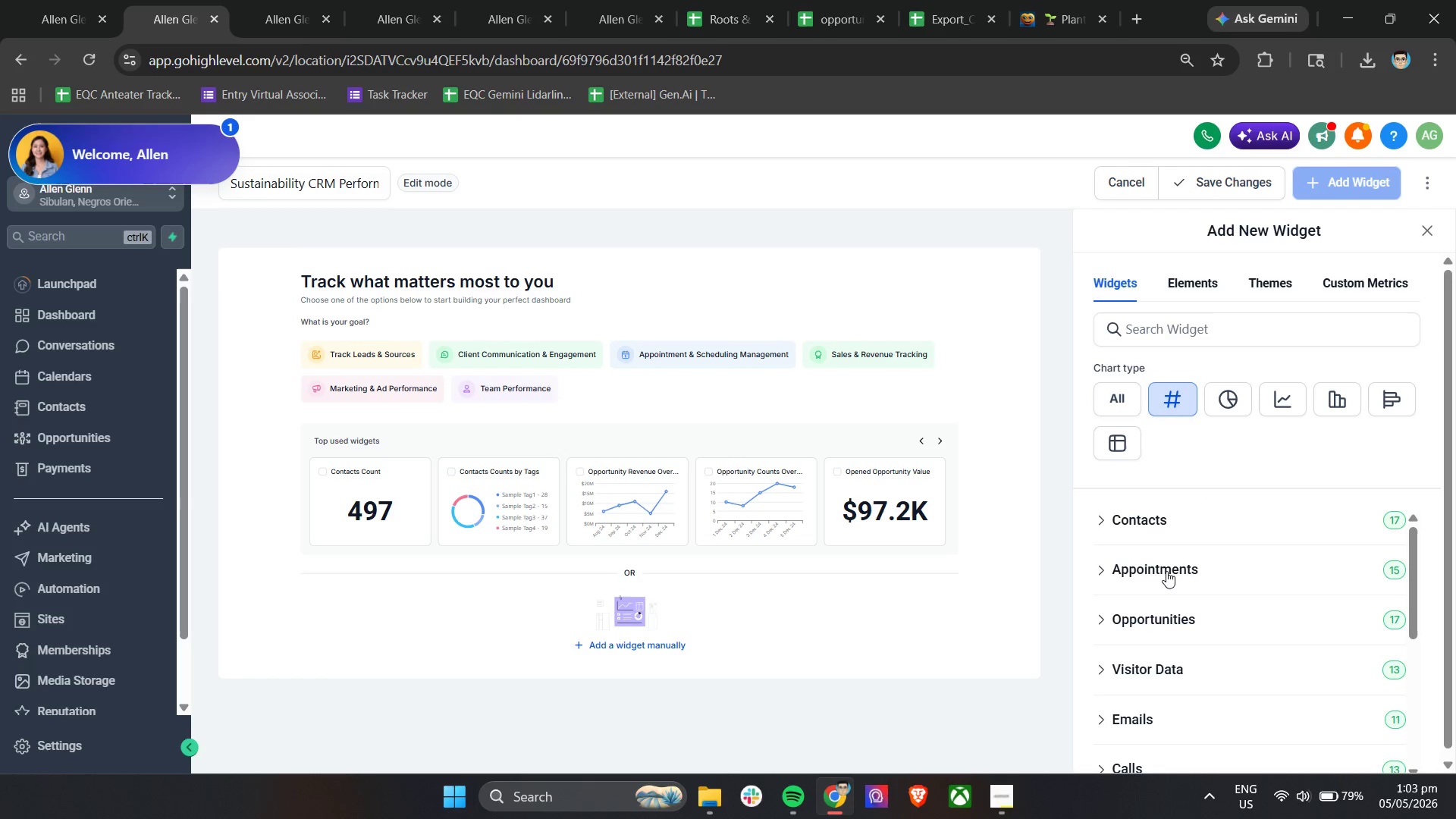 
scroll: coordinate [1170, 571], scroll_direction: down, amount: 1.0
 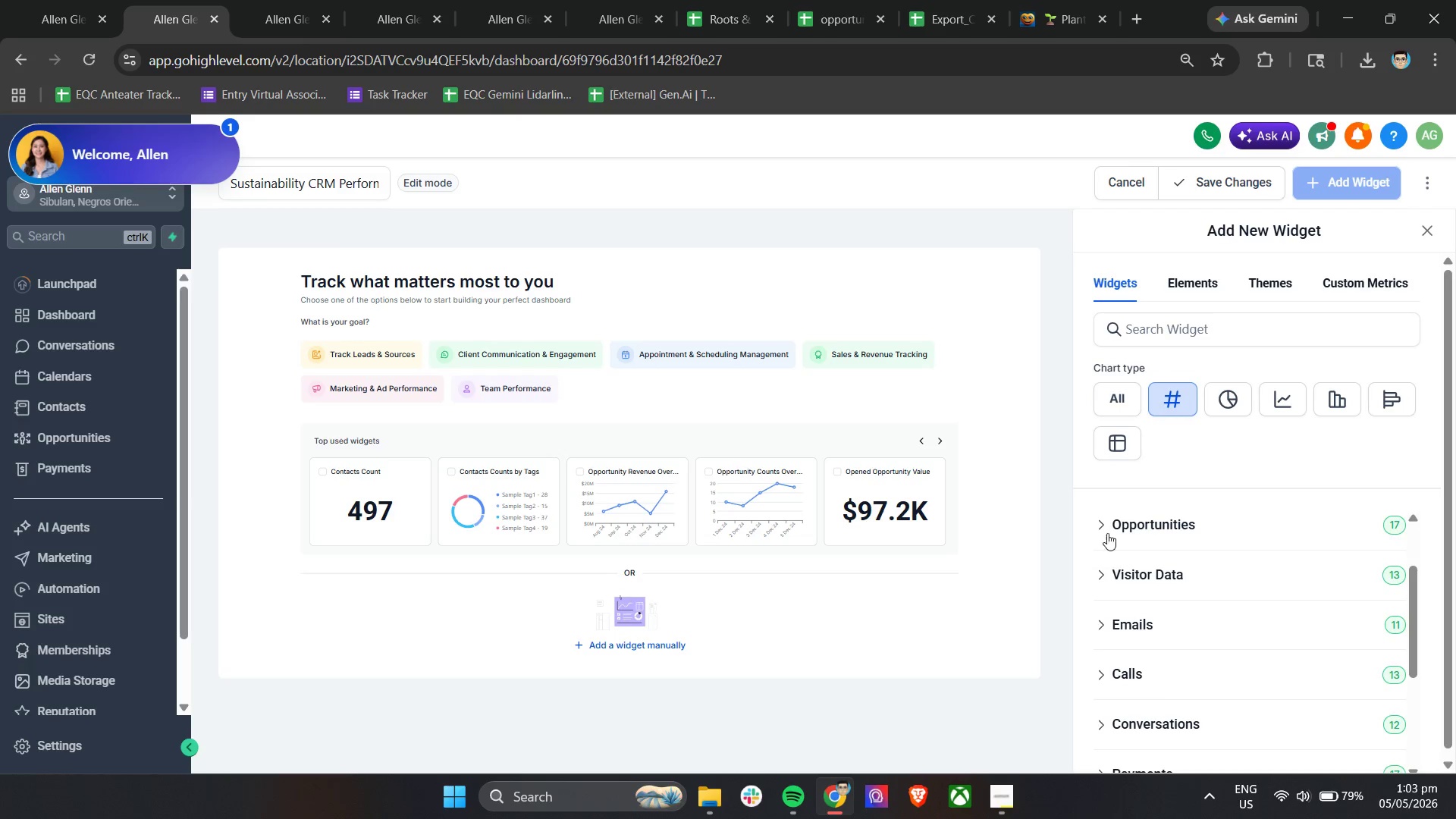 
left_click([1105, 524])
 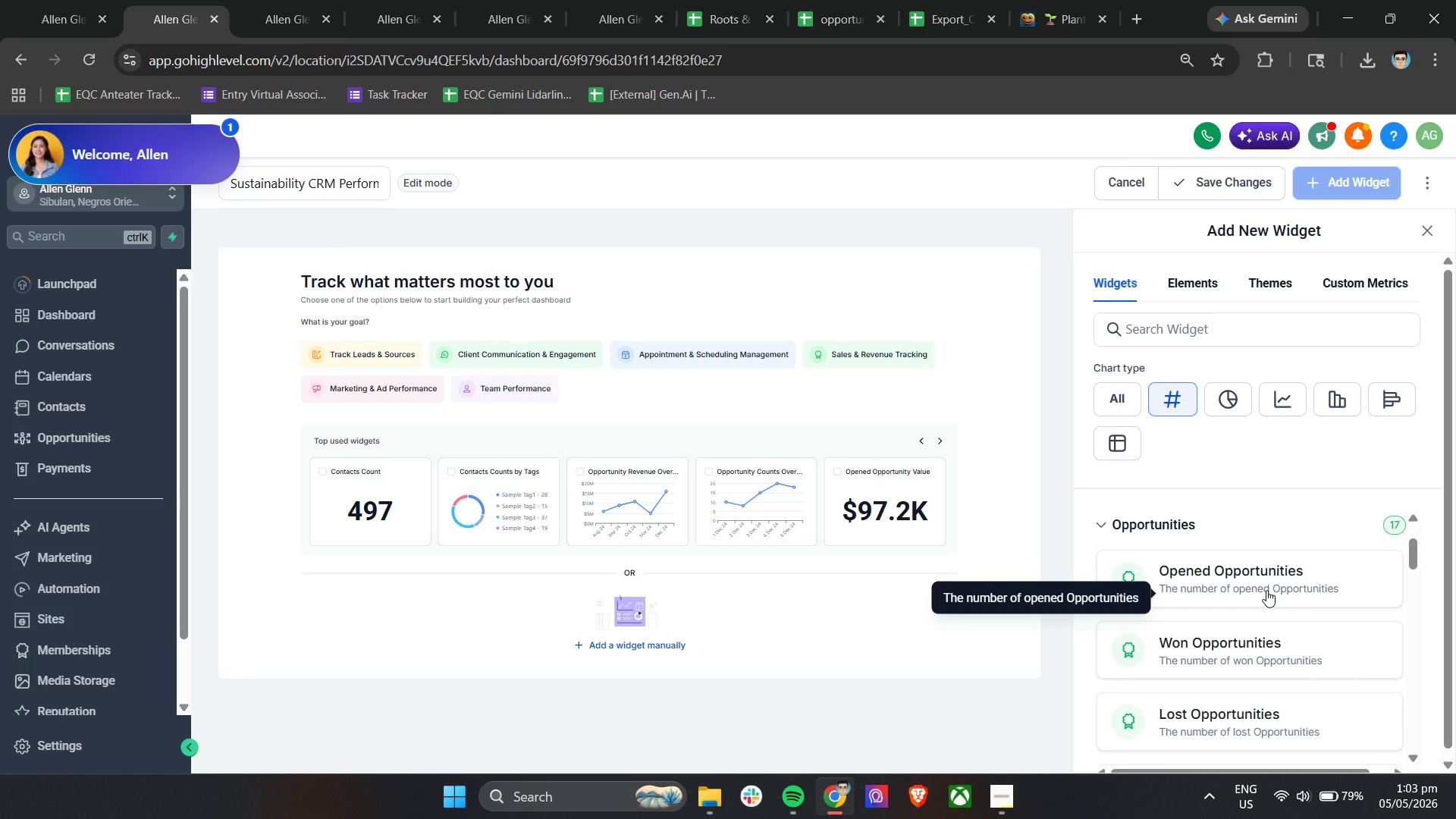 
scroll: coordinate [1346, 651], scroll_direction: down, amount: 9.0
 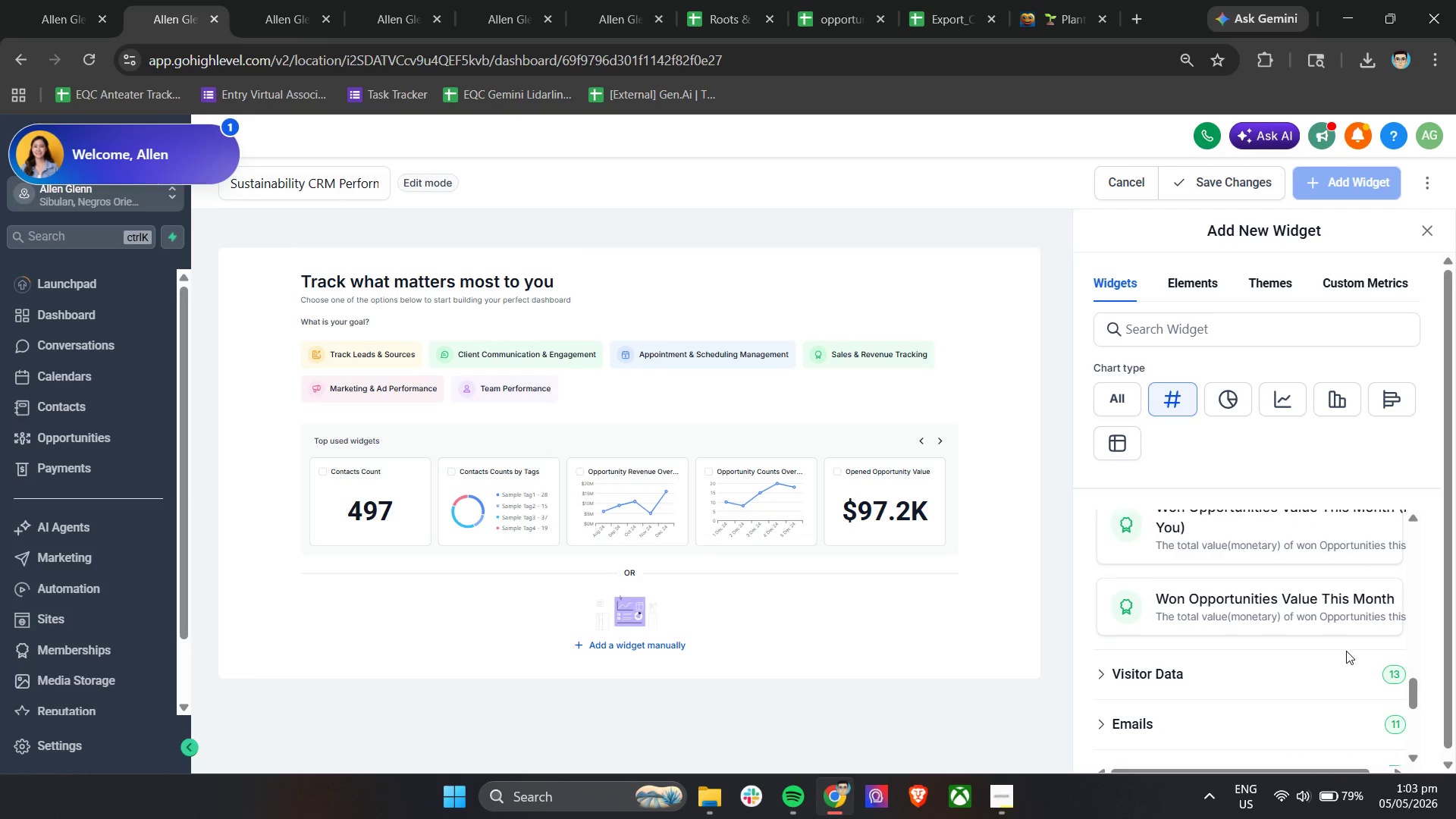 
scroll: coordinate [1346, 651], scroll_direction: up, amount: 10.0
 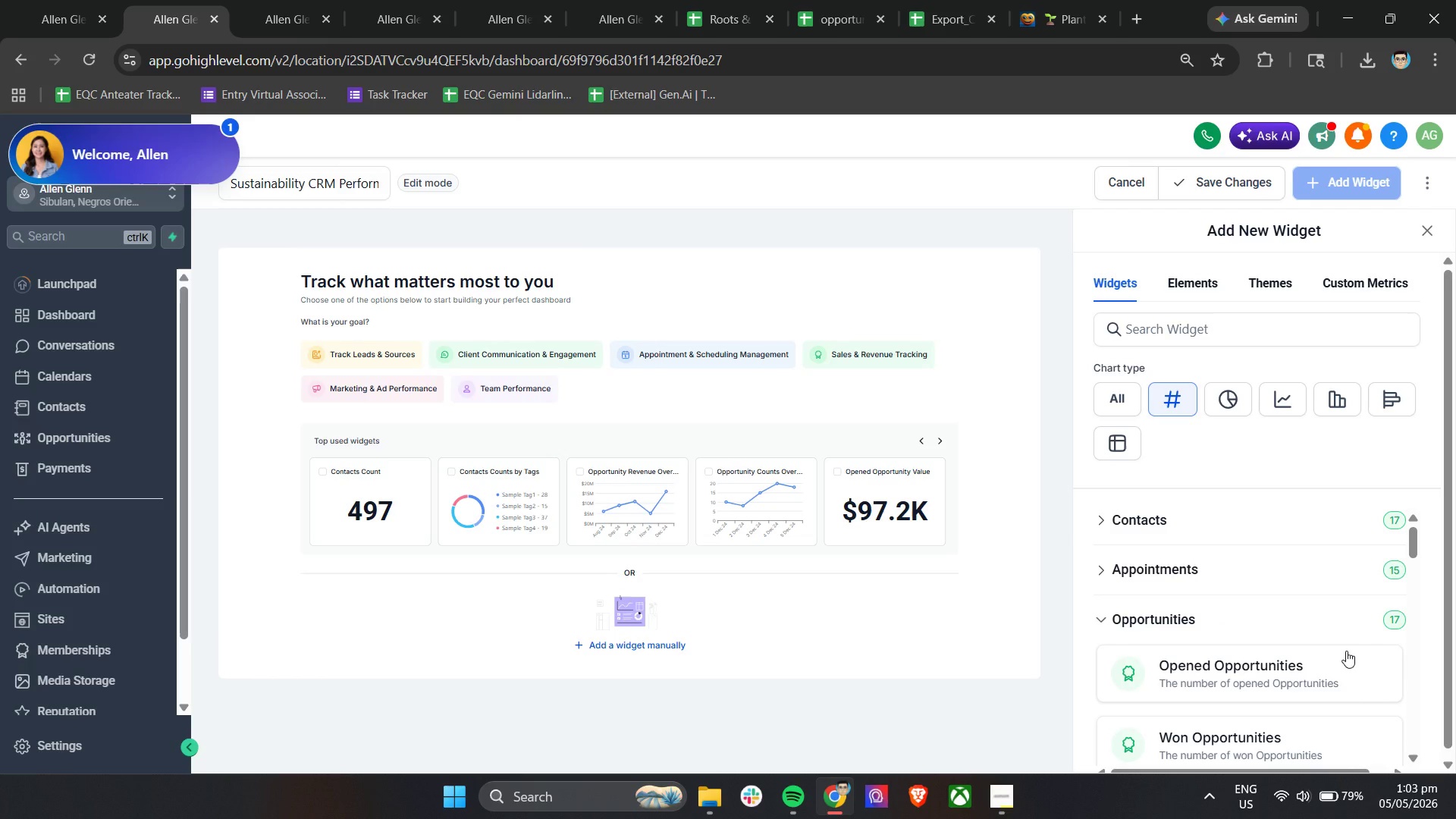 
scroll: coordinate [1303, 691], scroll_direction: down, amount: 8.0
 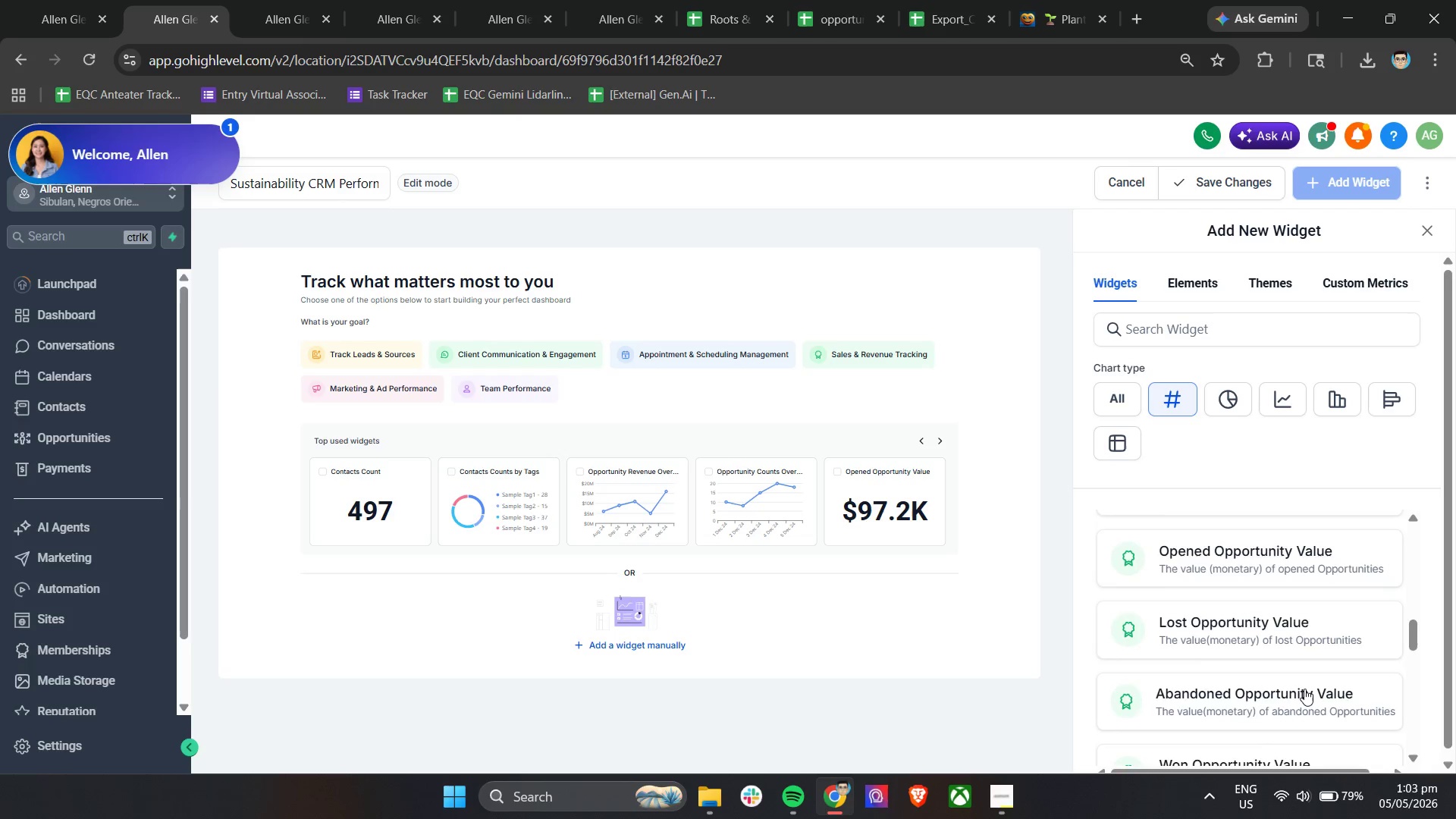 
scroll: coordinate [1297, 661], scroll_direction: down, amount: 19.0
 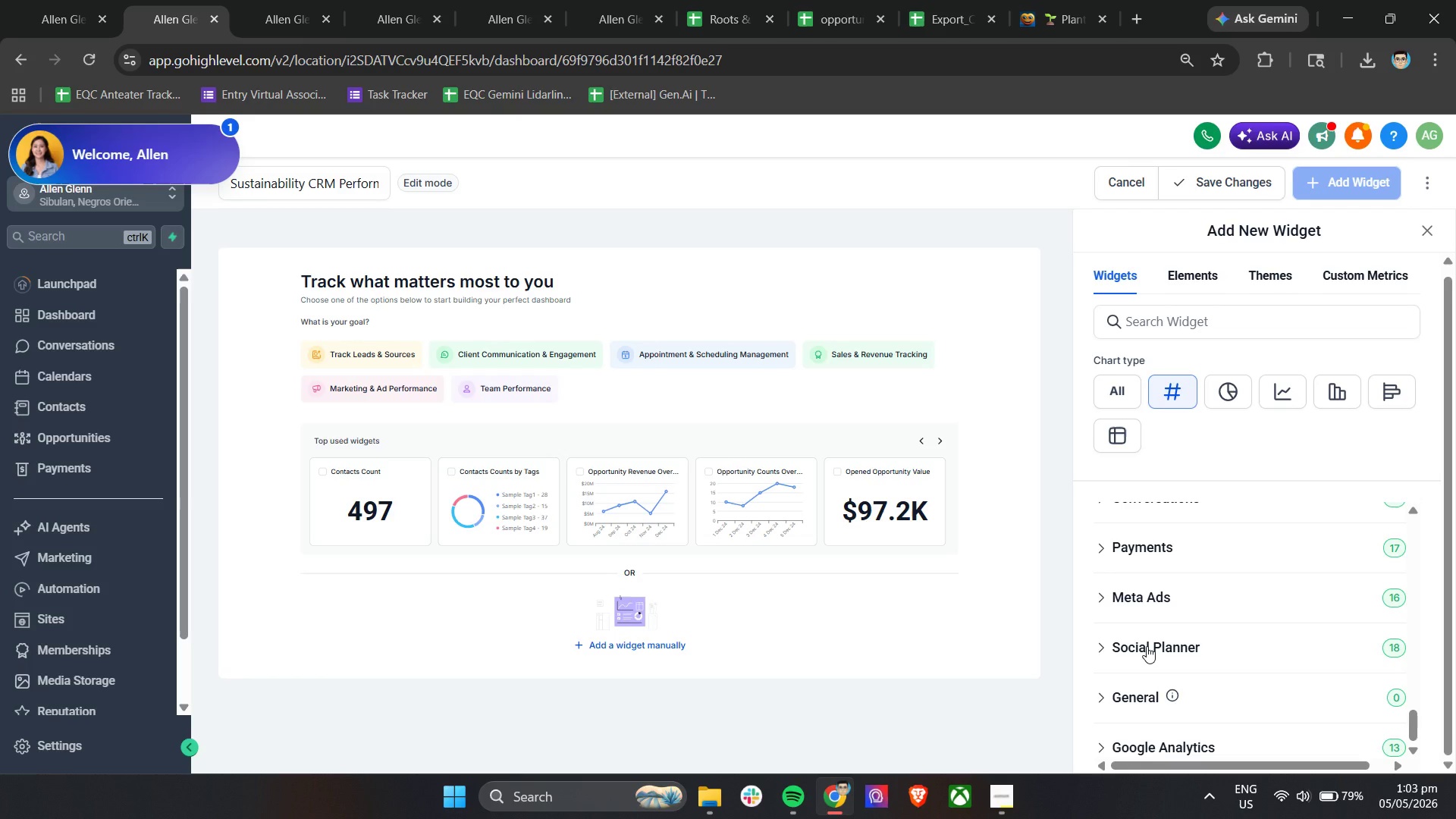 
wait(9.09)
 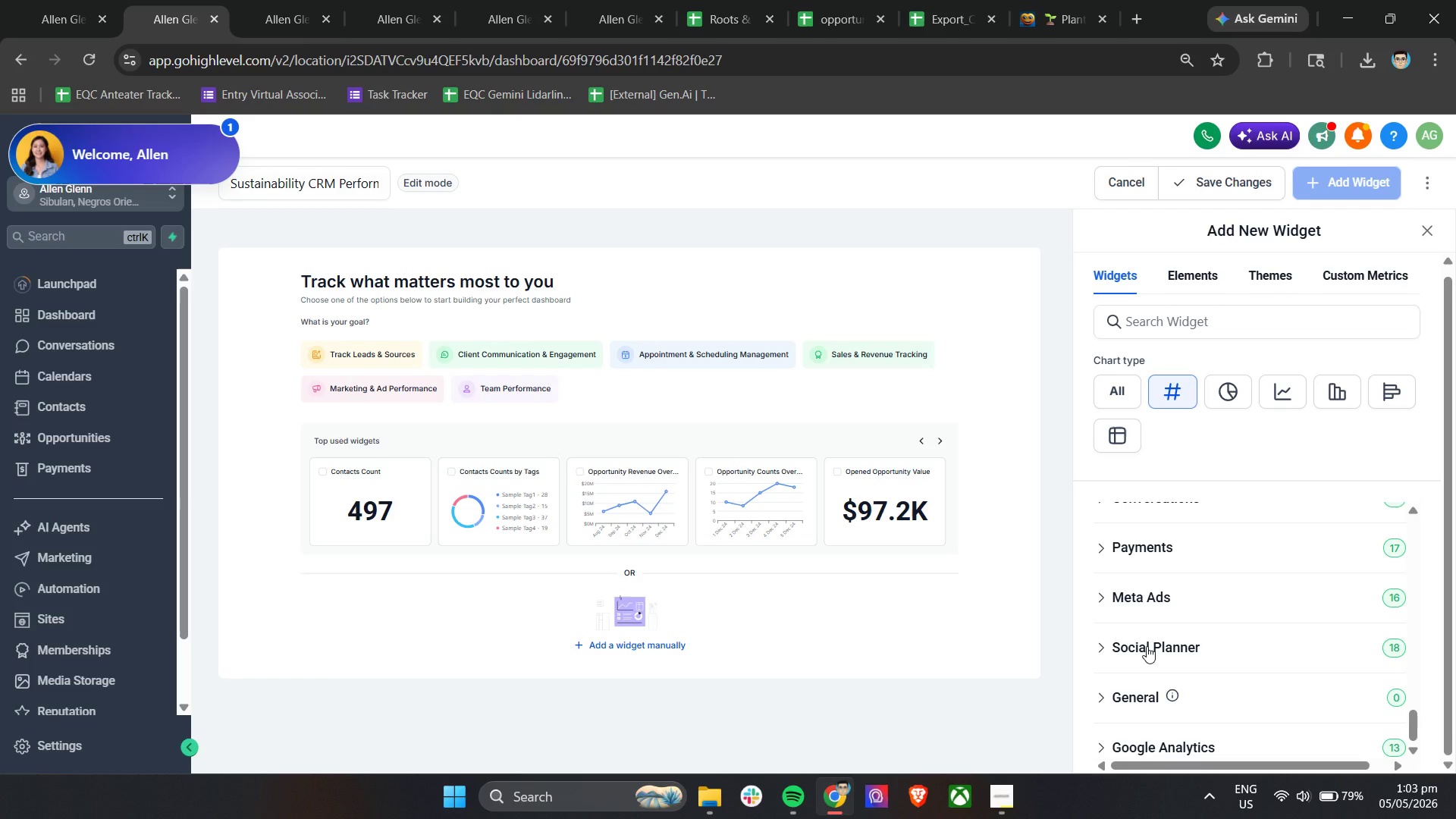 
scroll: coordinate [1273, 684], scroll_direction: up, amount: 4.0
 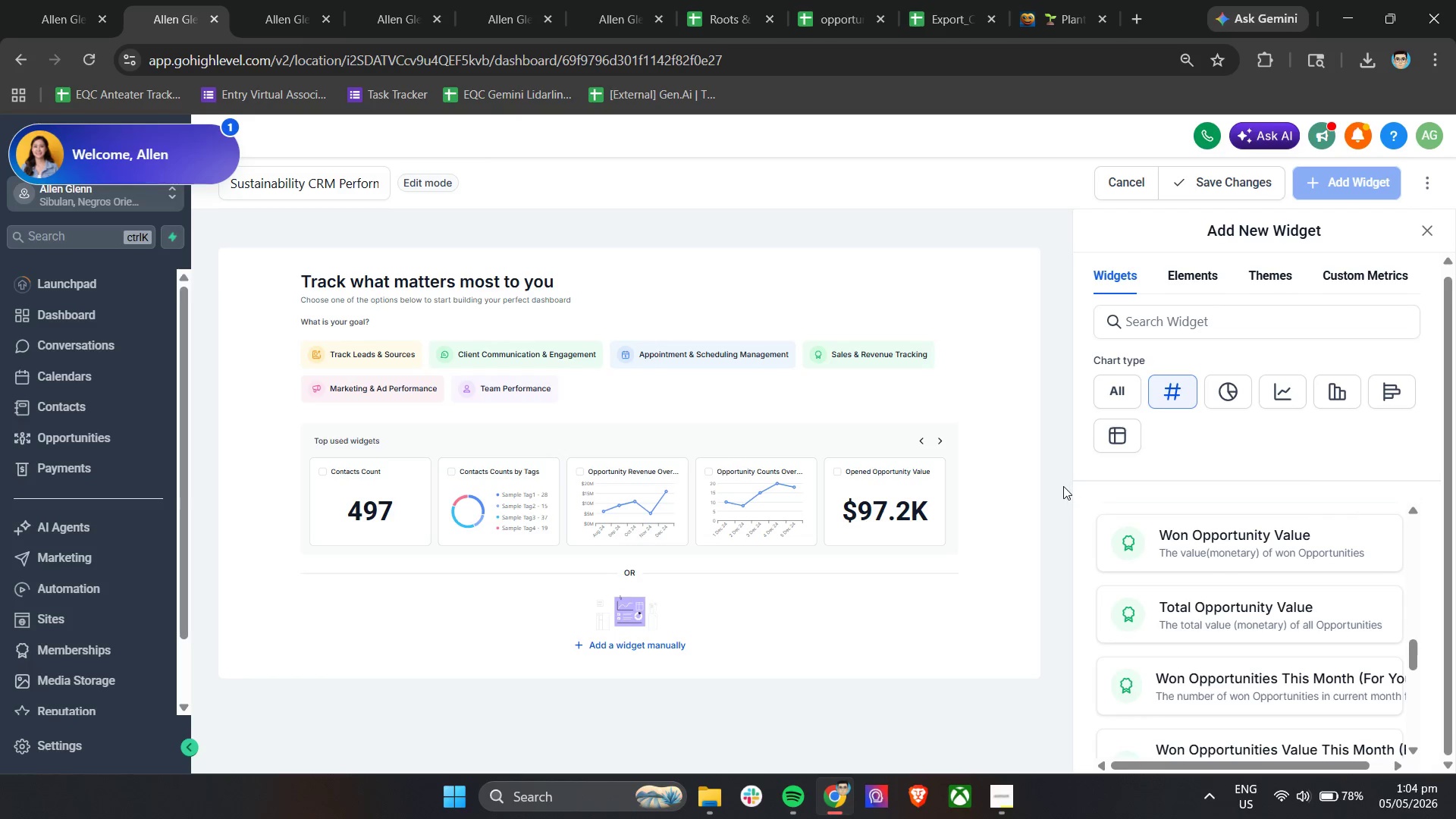 
left_click([1213, 326])
 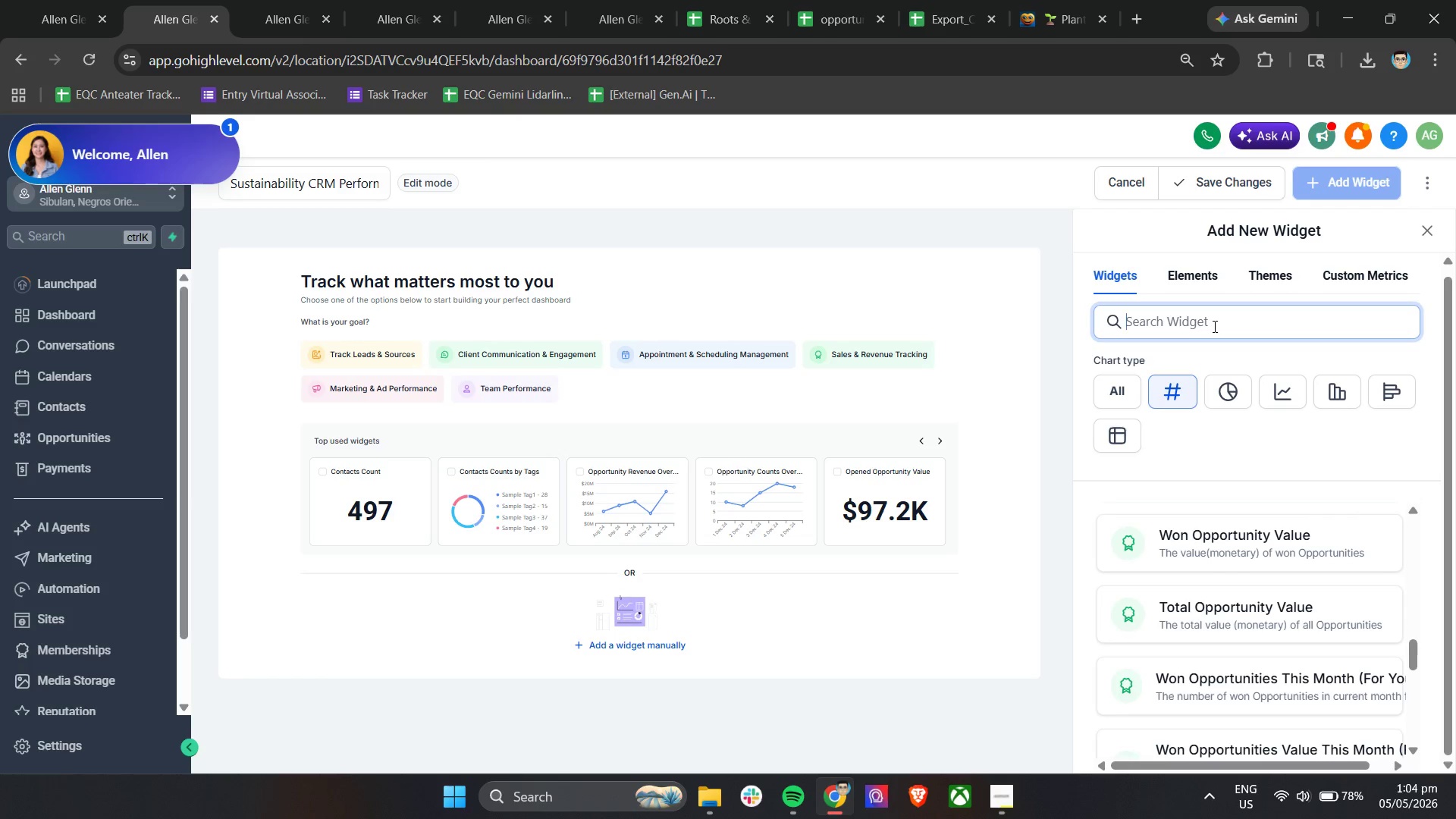 
type(toa)
key(Backspace)
type(tal)
 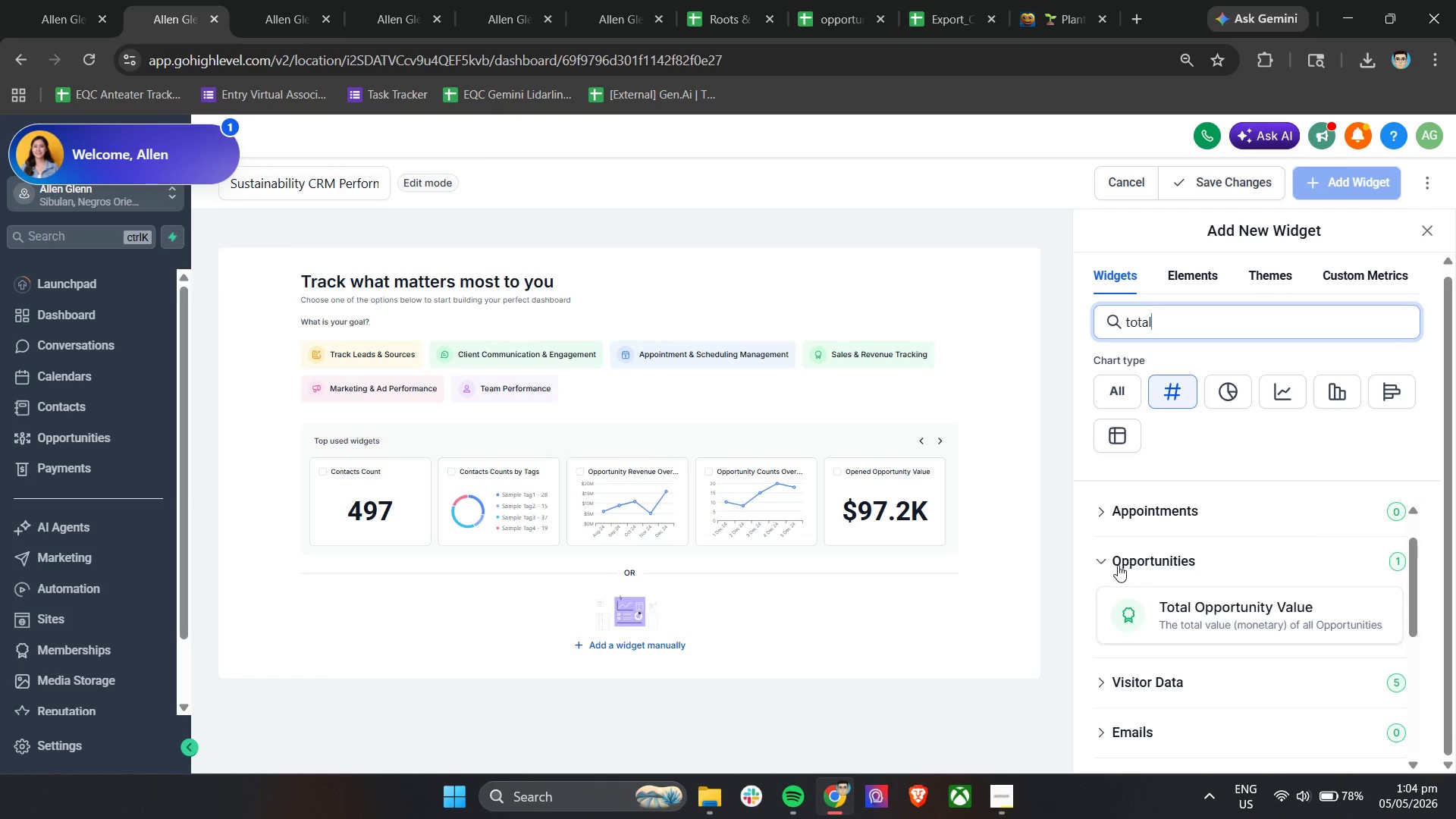 
left_click([1100, 558])
 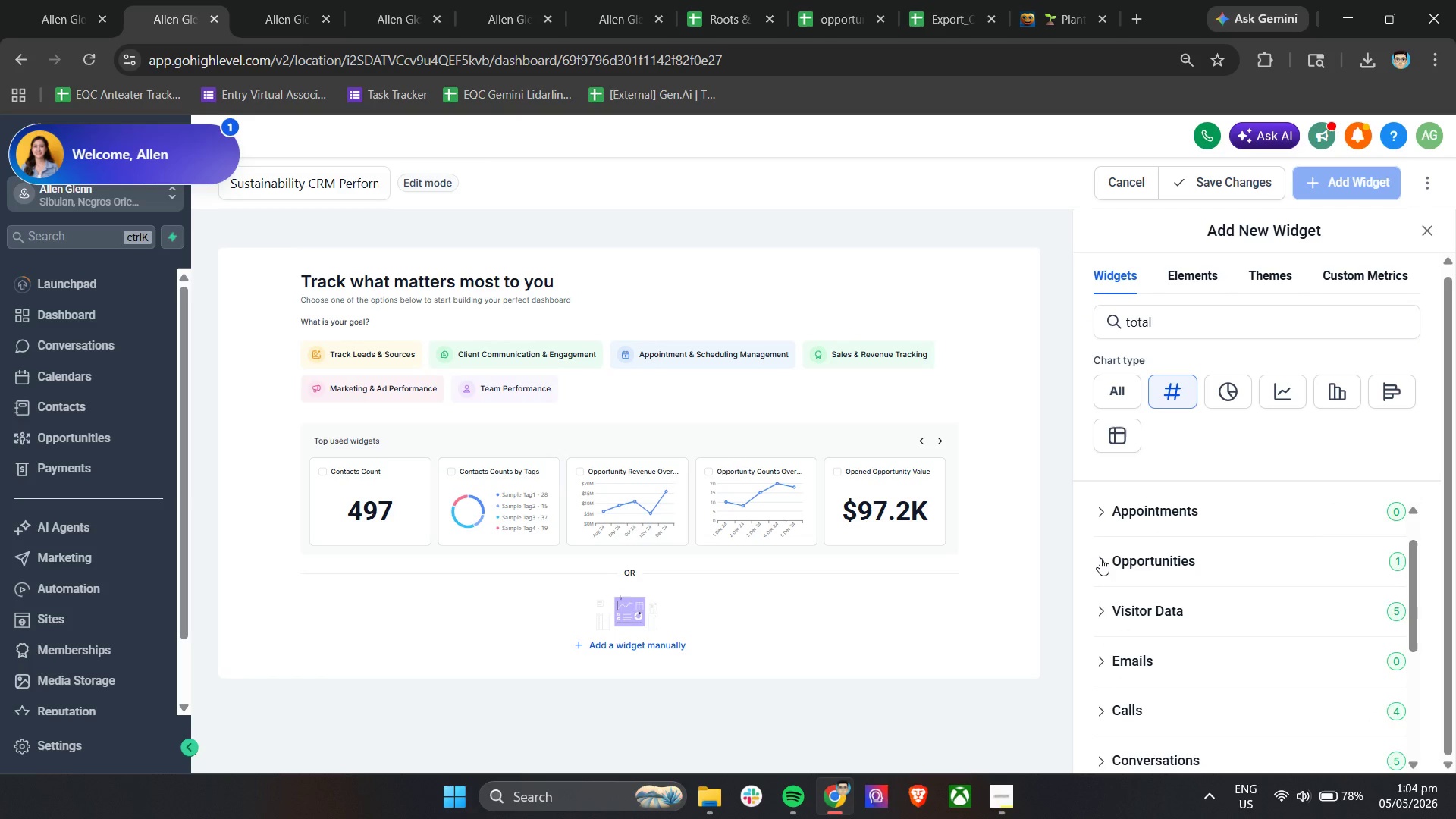 
left_click([1100, 558])
 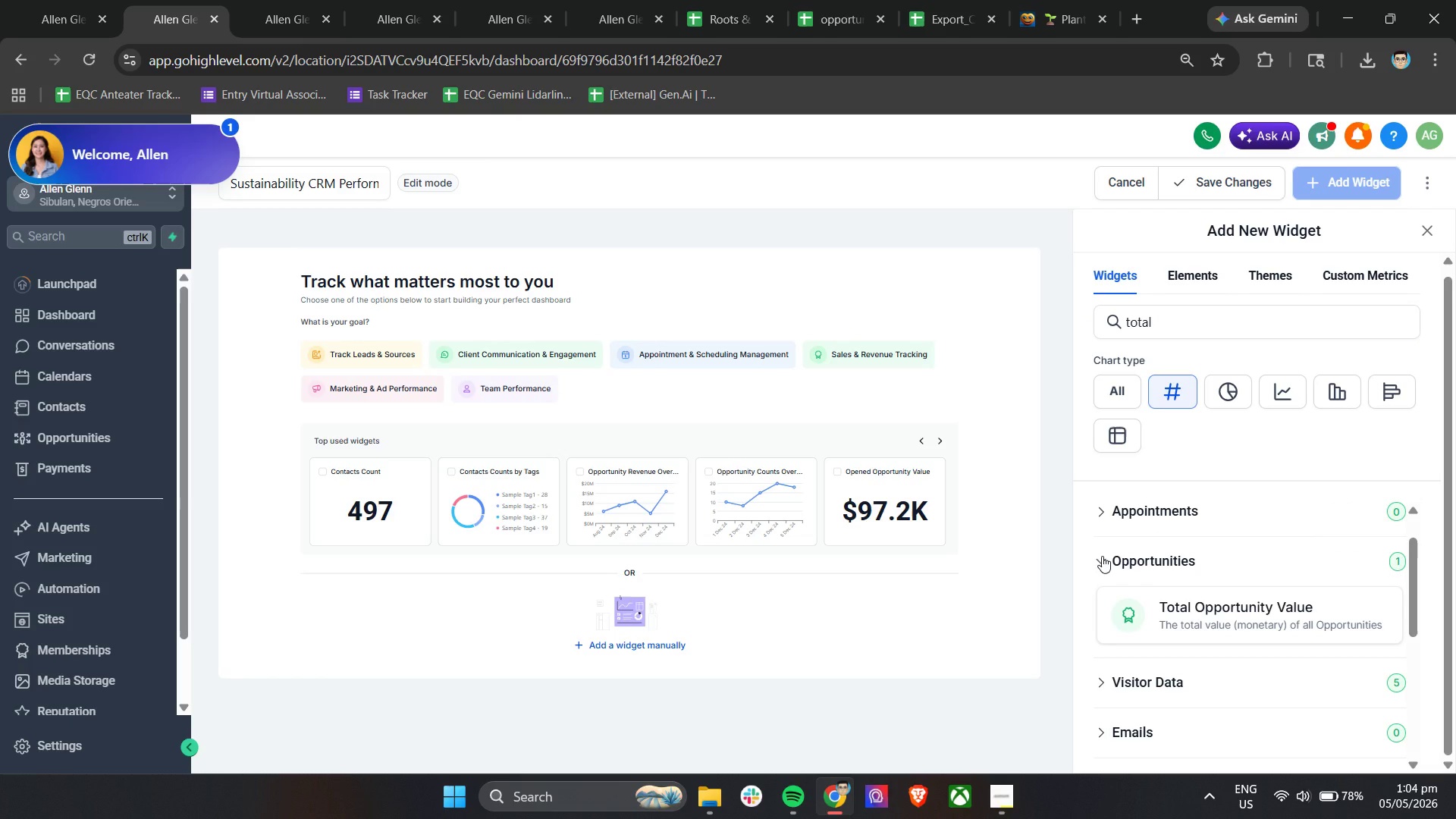 
left_click([1102, 556])
 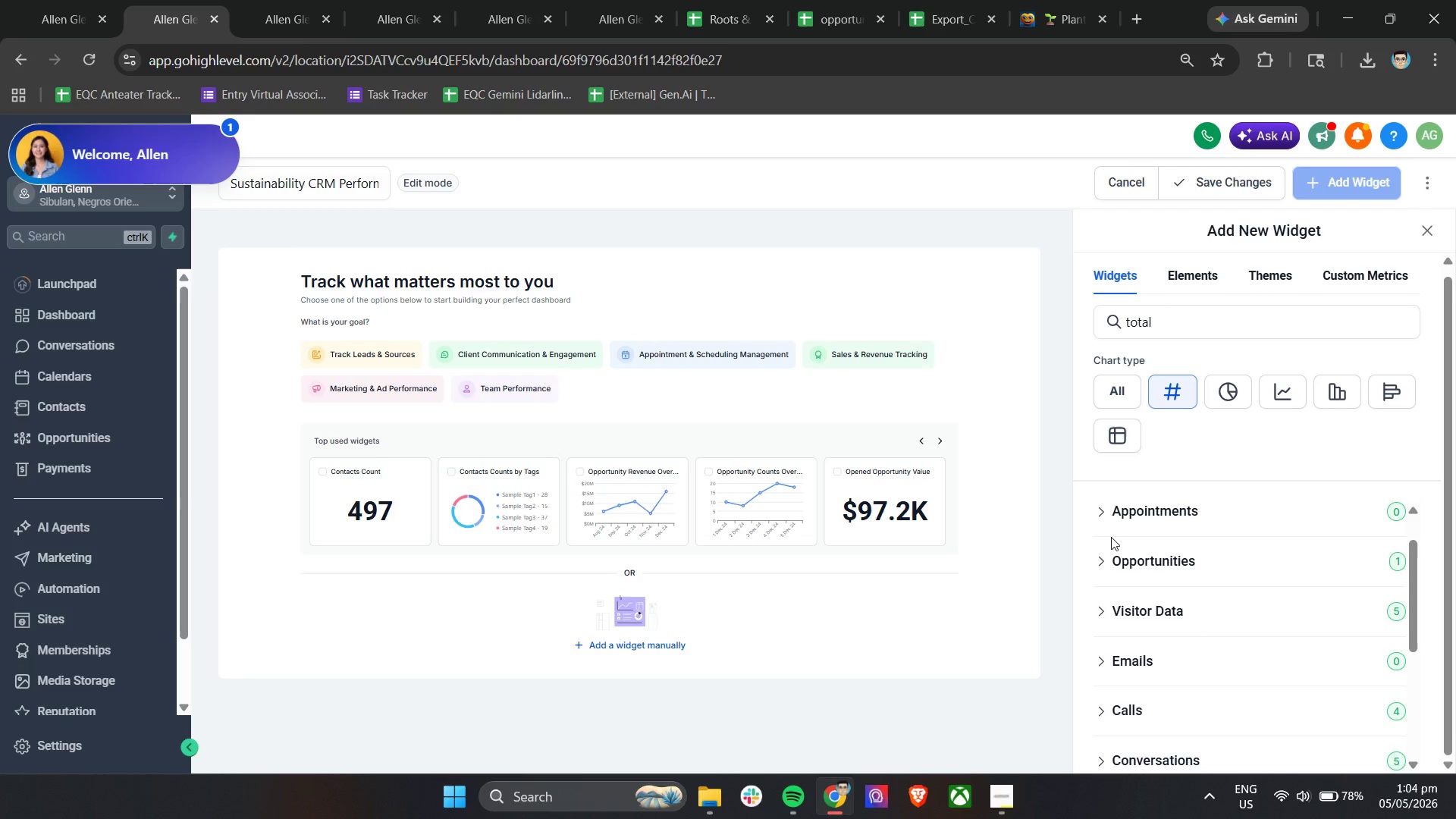 
left_click([1110, 520])
 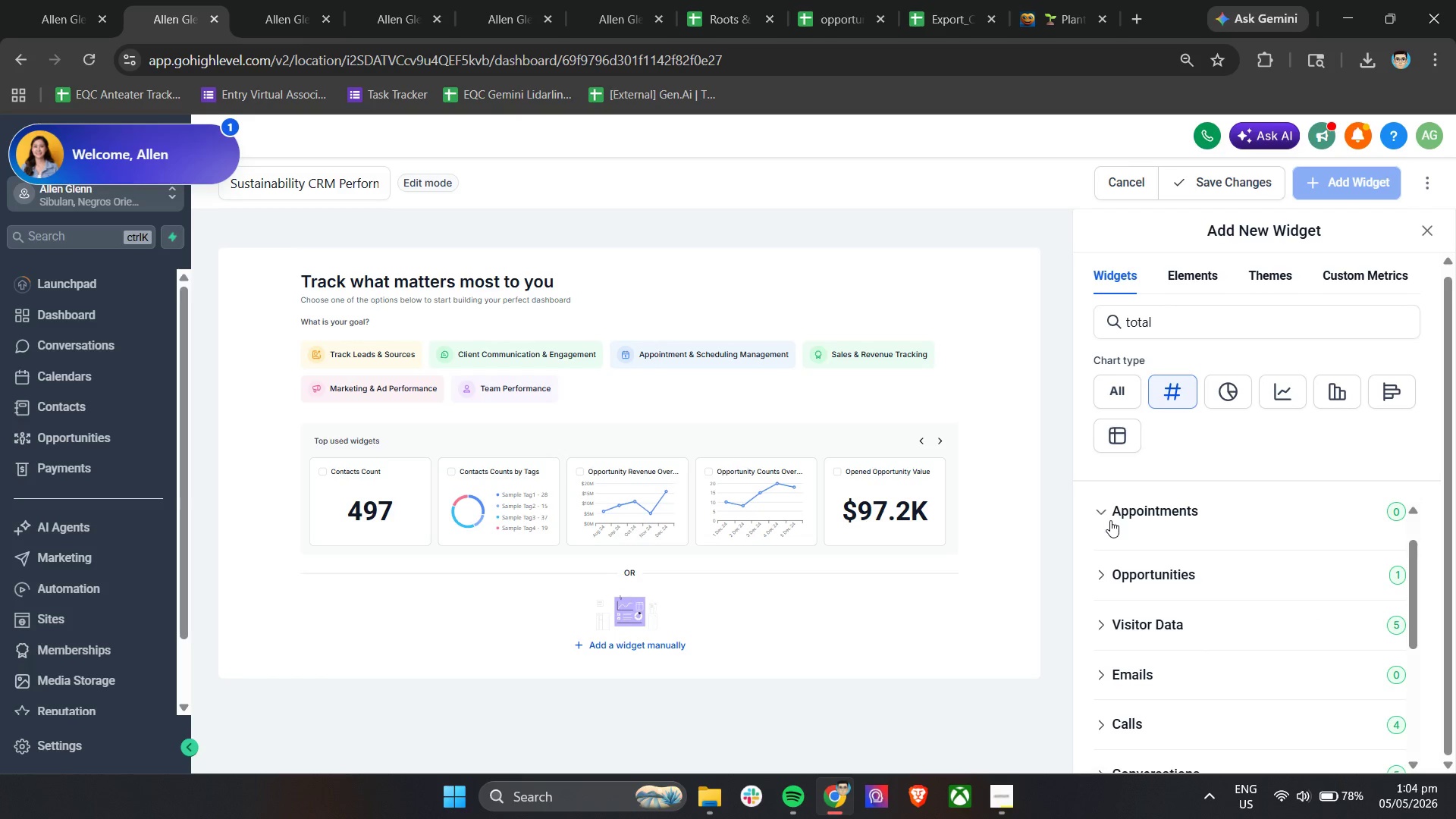 
left_click([1110, 520])
 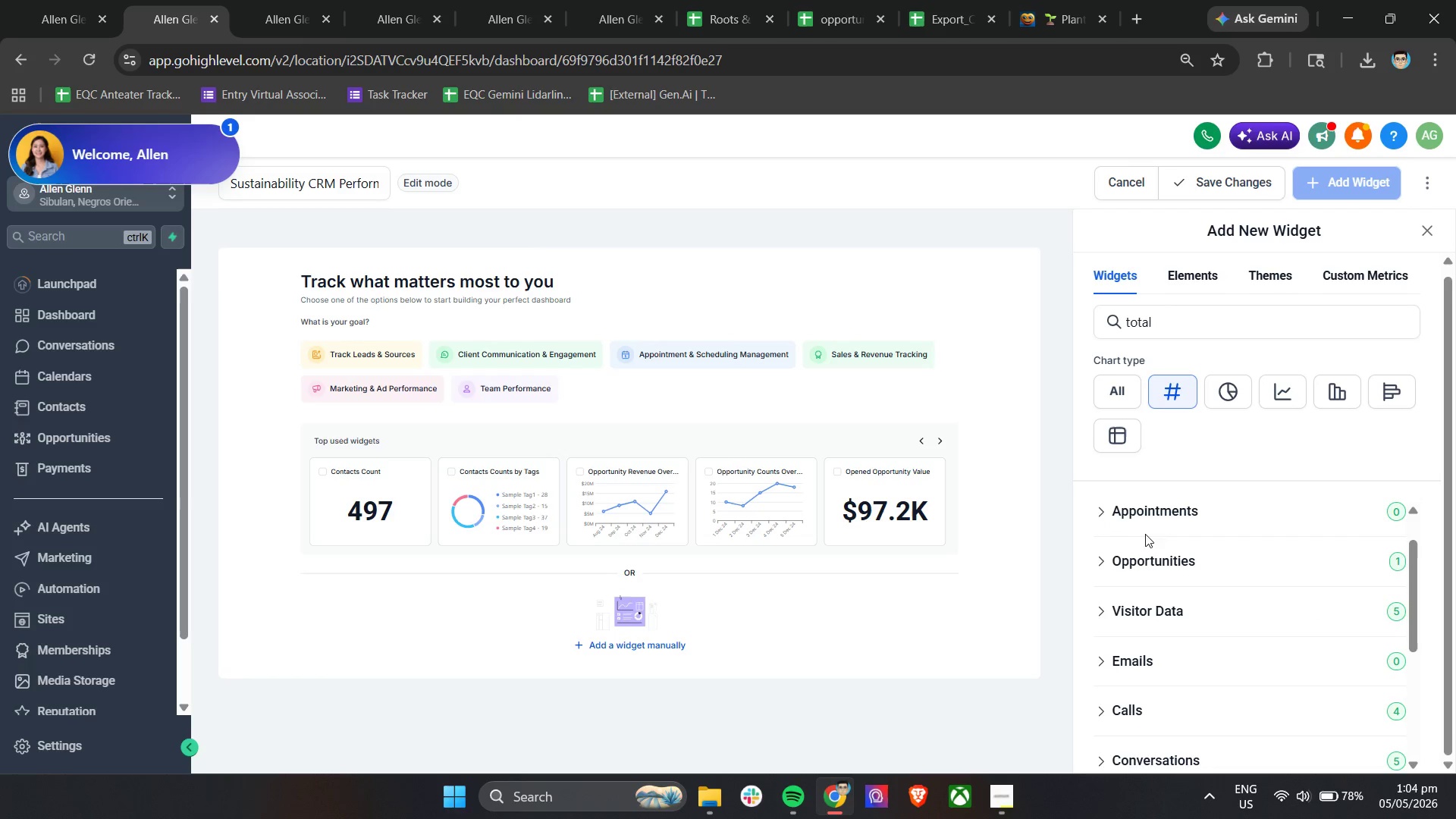 
scroll: coordinate [1156, 545], scroll_direction: down, amount: 4.0
 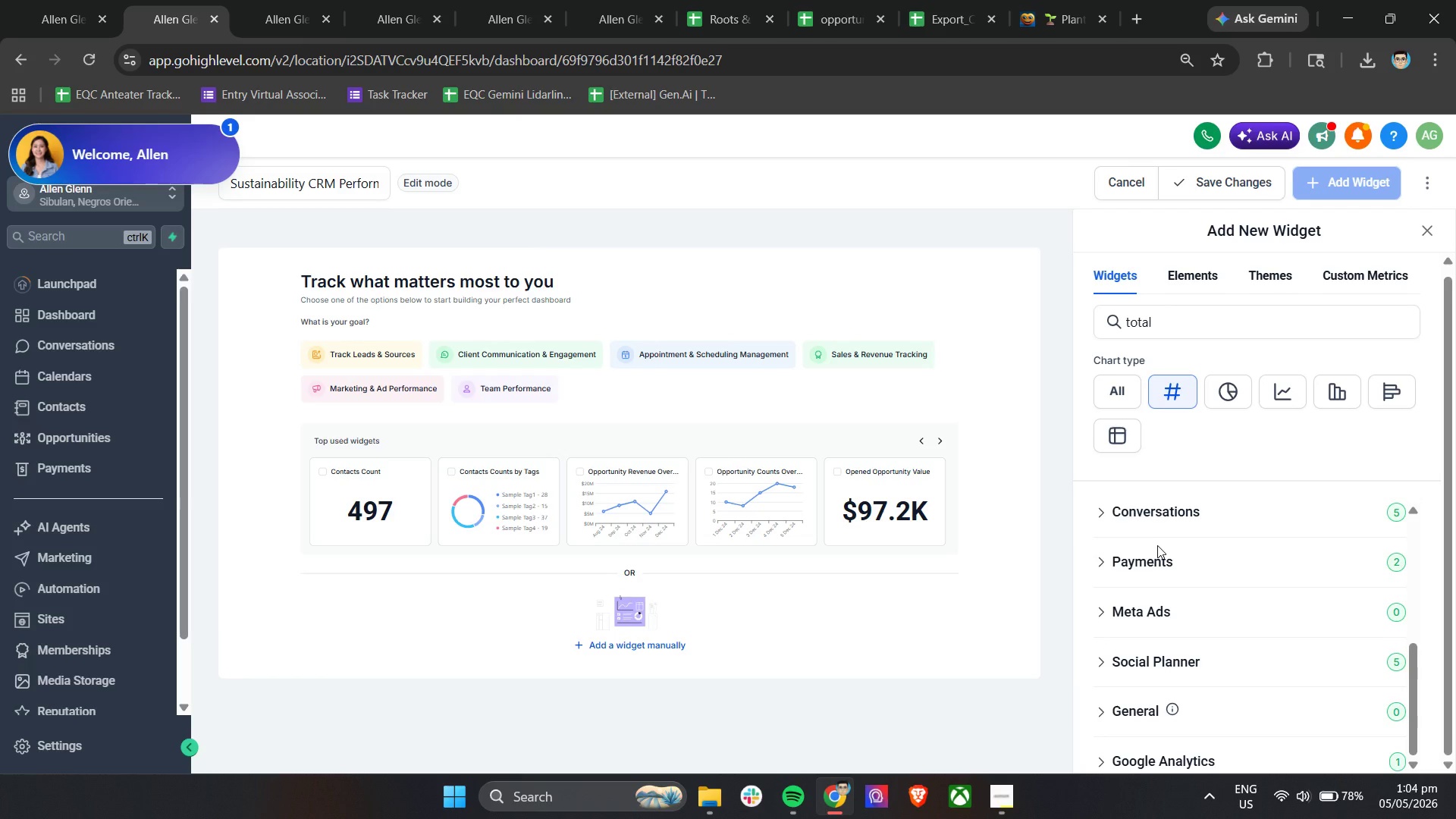 
left_click([1189, 312])
 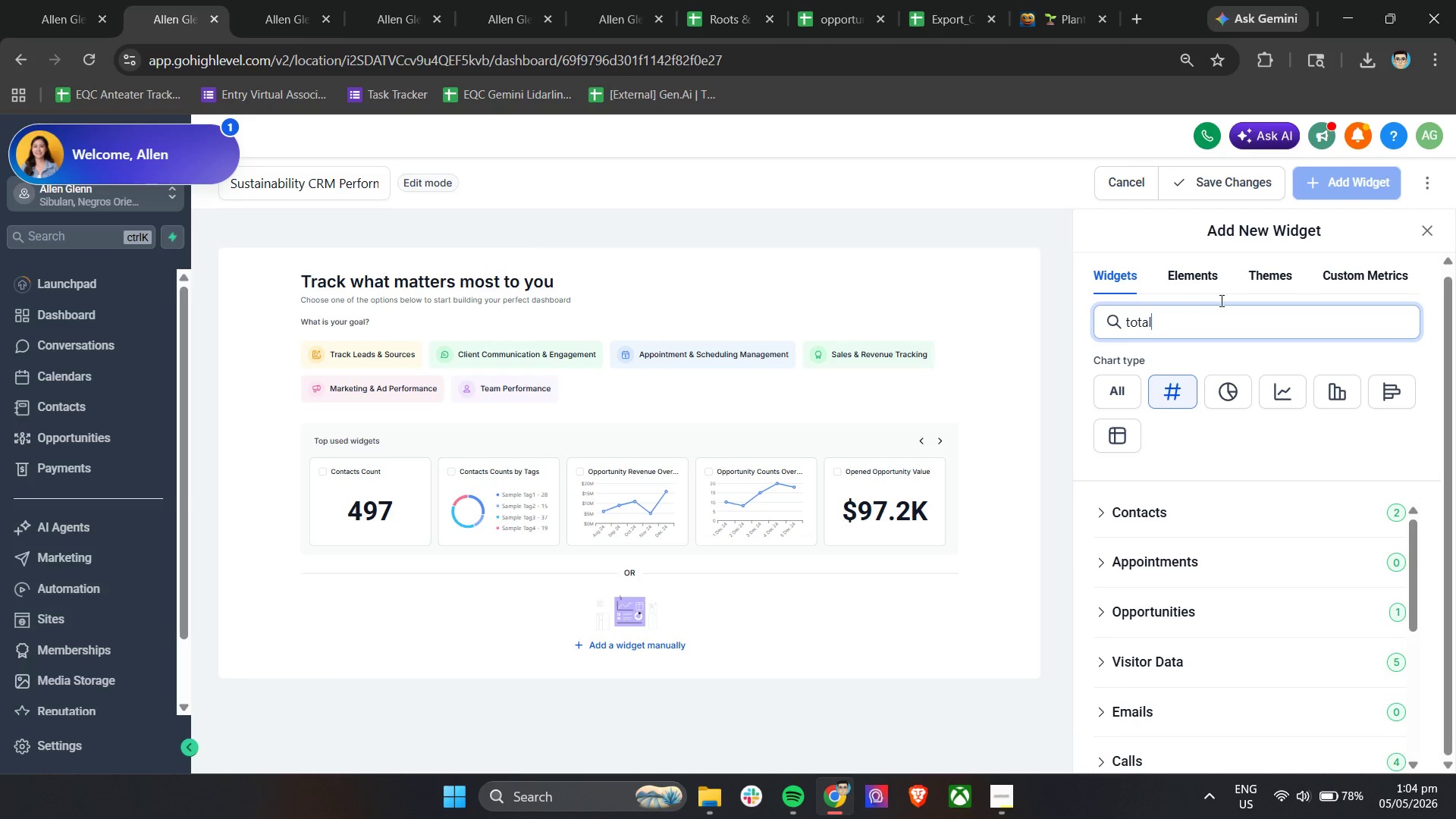 
scroll: coordinate [1157, 545], scroll_direction: up, amount: 1.0
 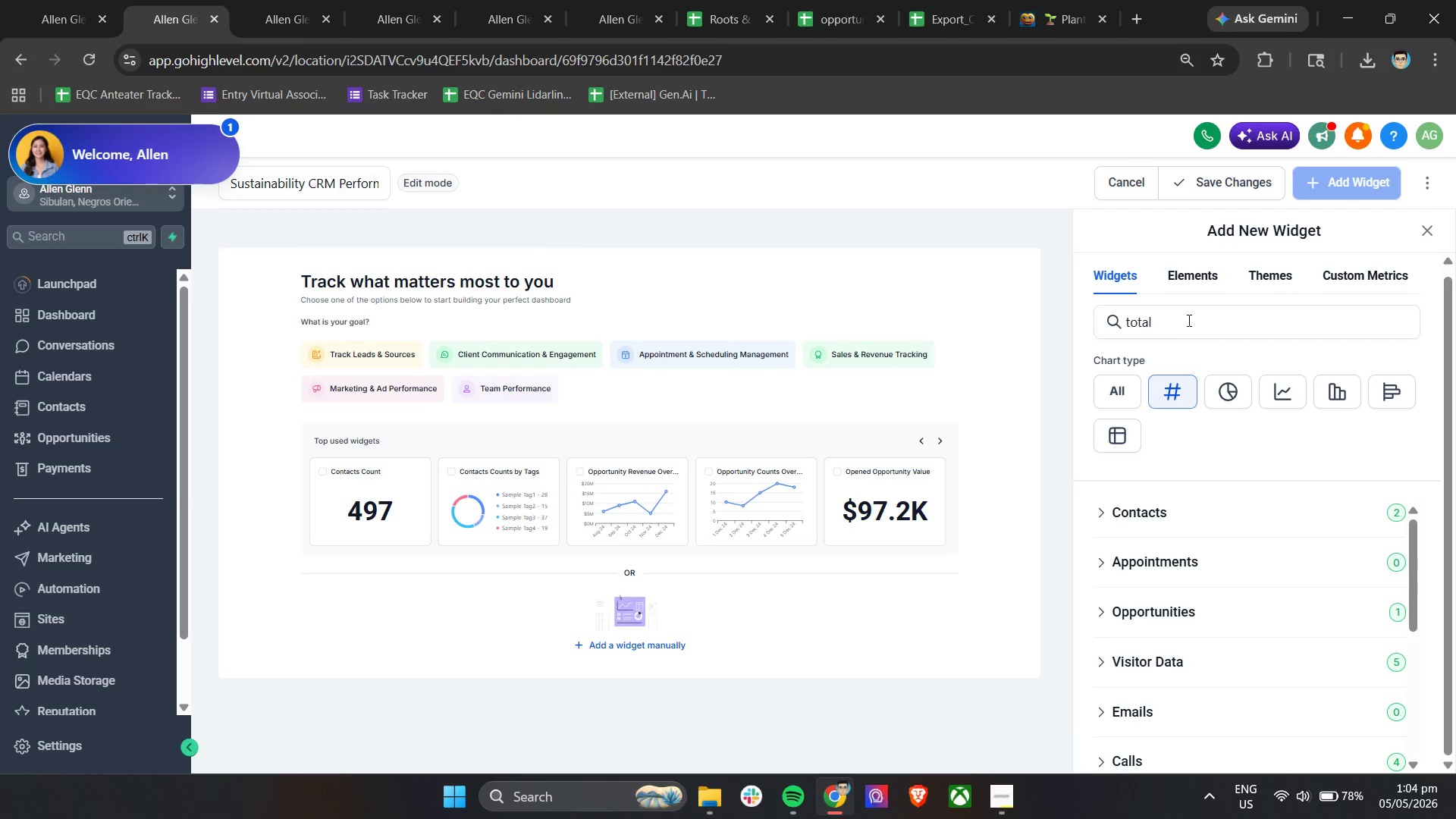 
left_click([1338, 281])
 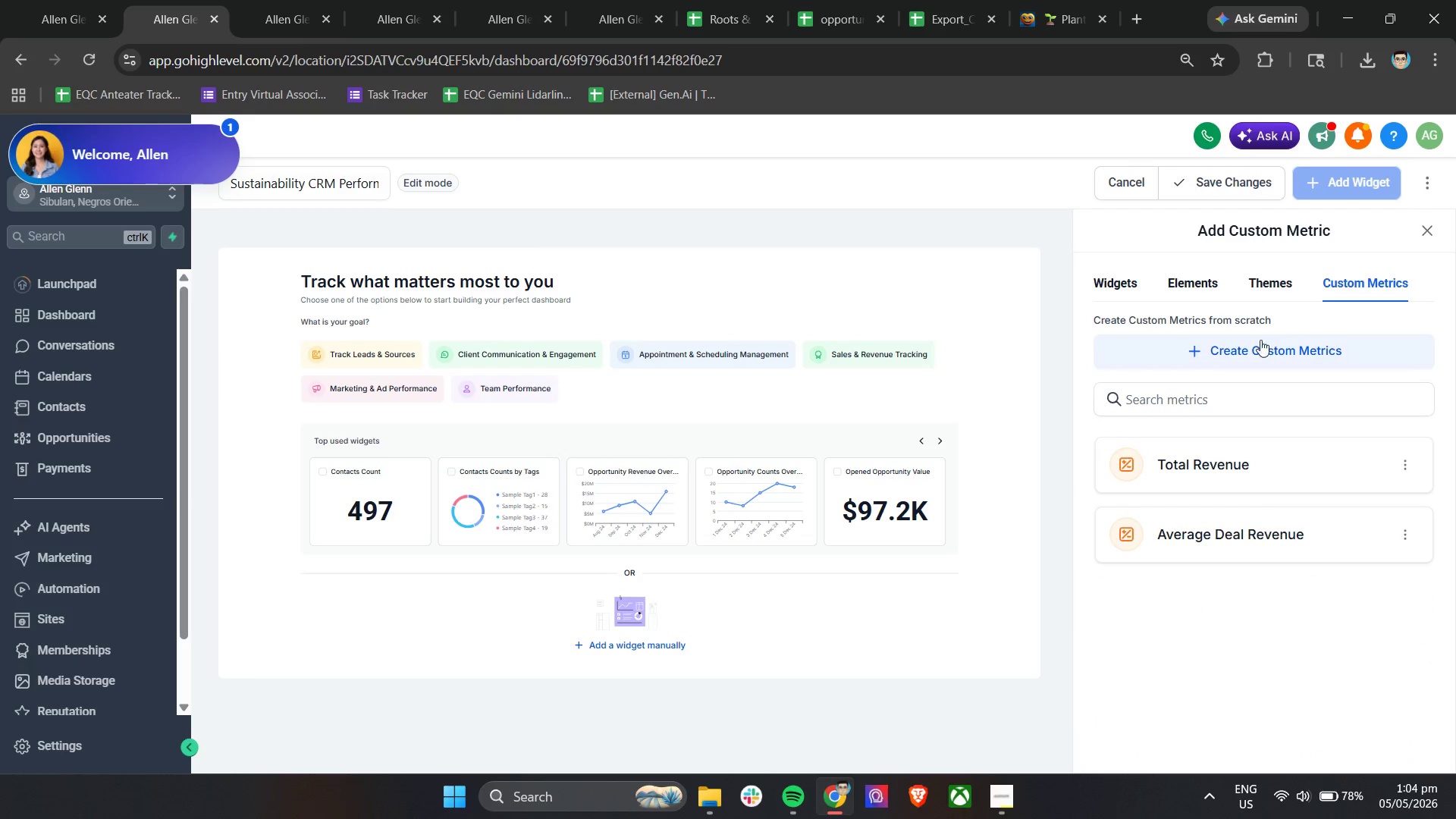 
left_click([1248, 352])
 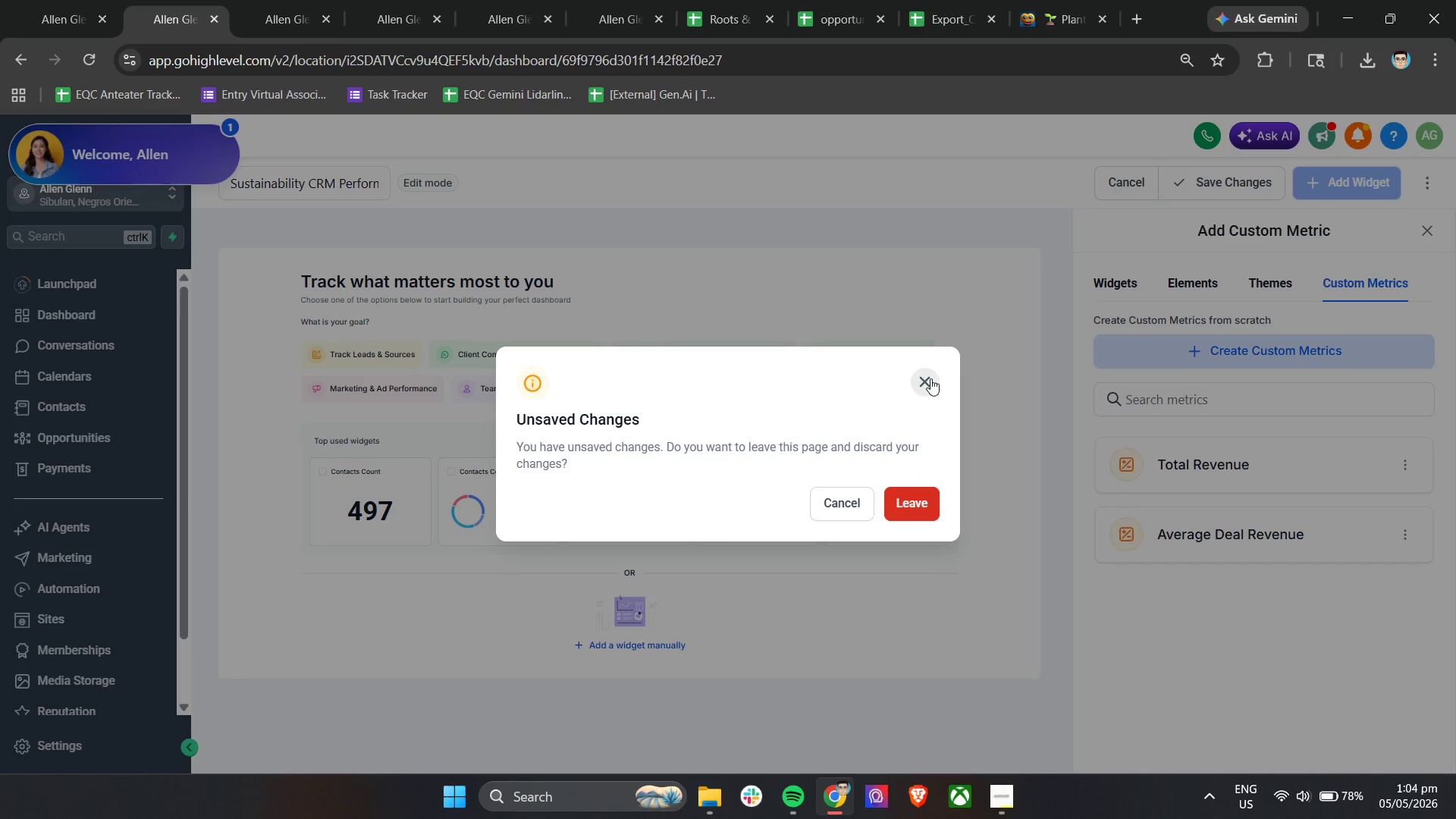 
left_click([903, 486])
 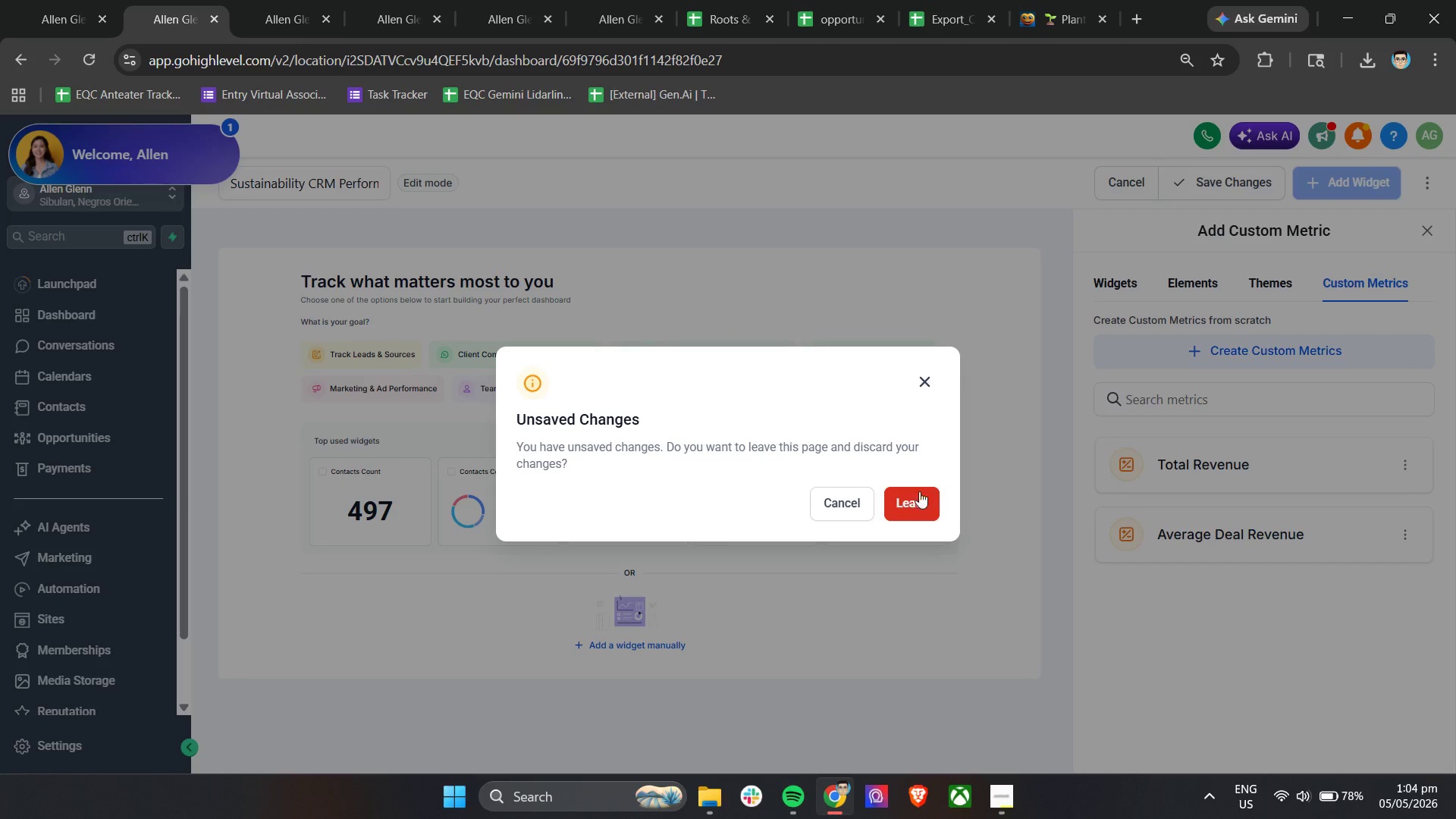 
left_click([921, 510])
 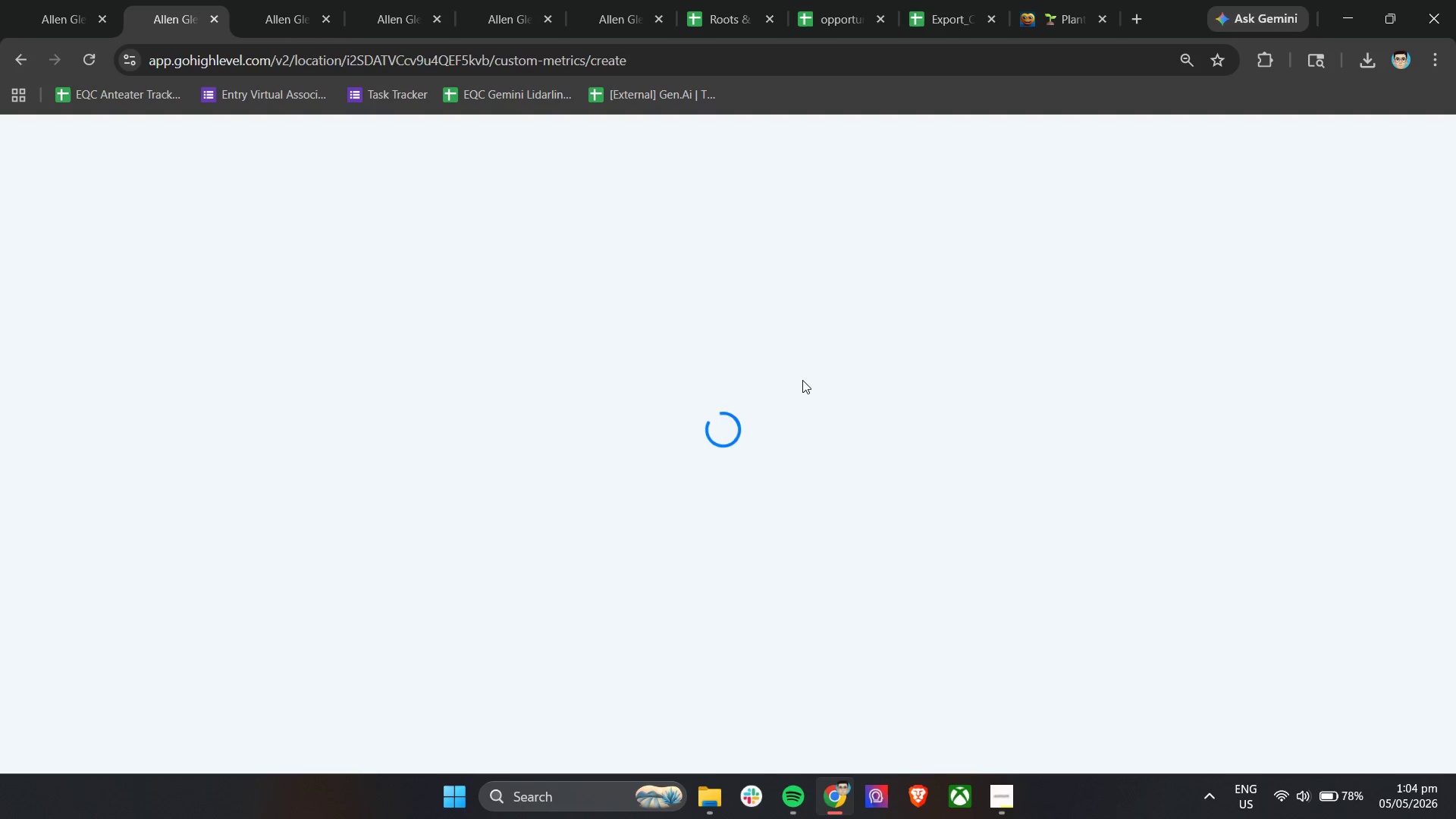 
wait(12.98)
 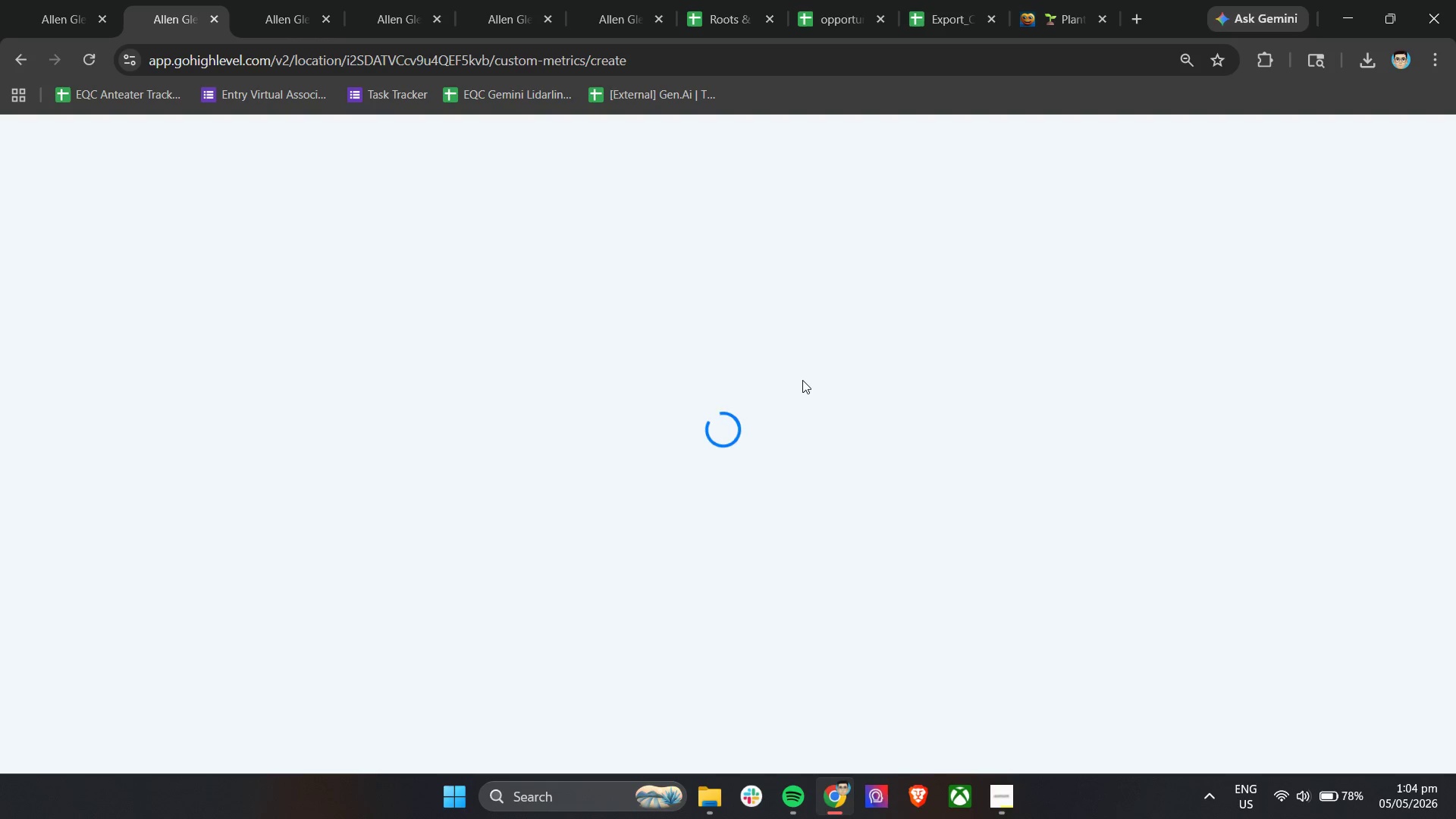 
left_click([621, 294])
 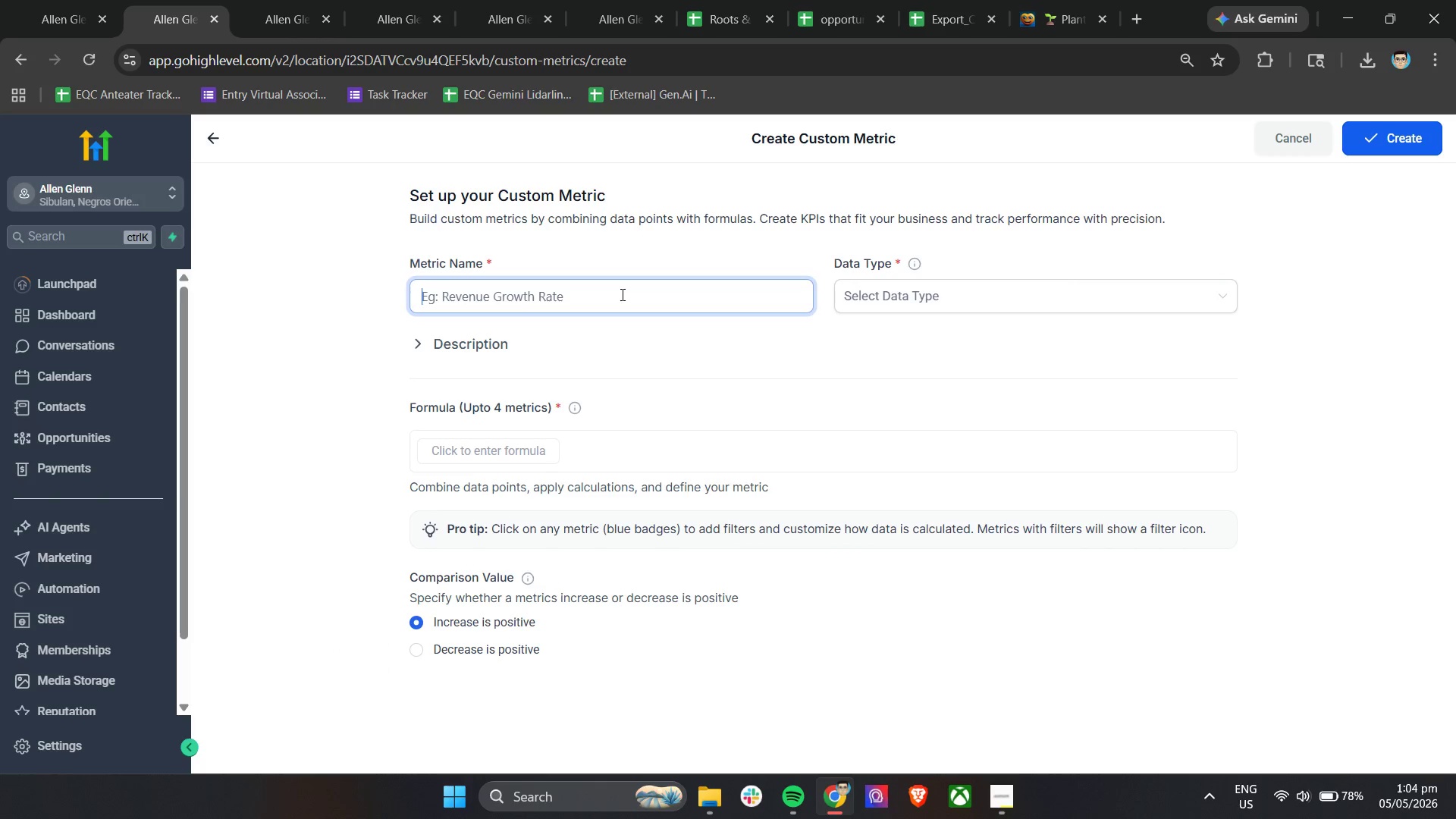 
type(Total Leads)
 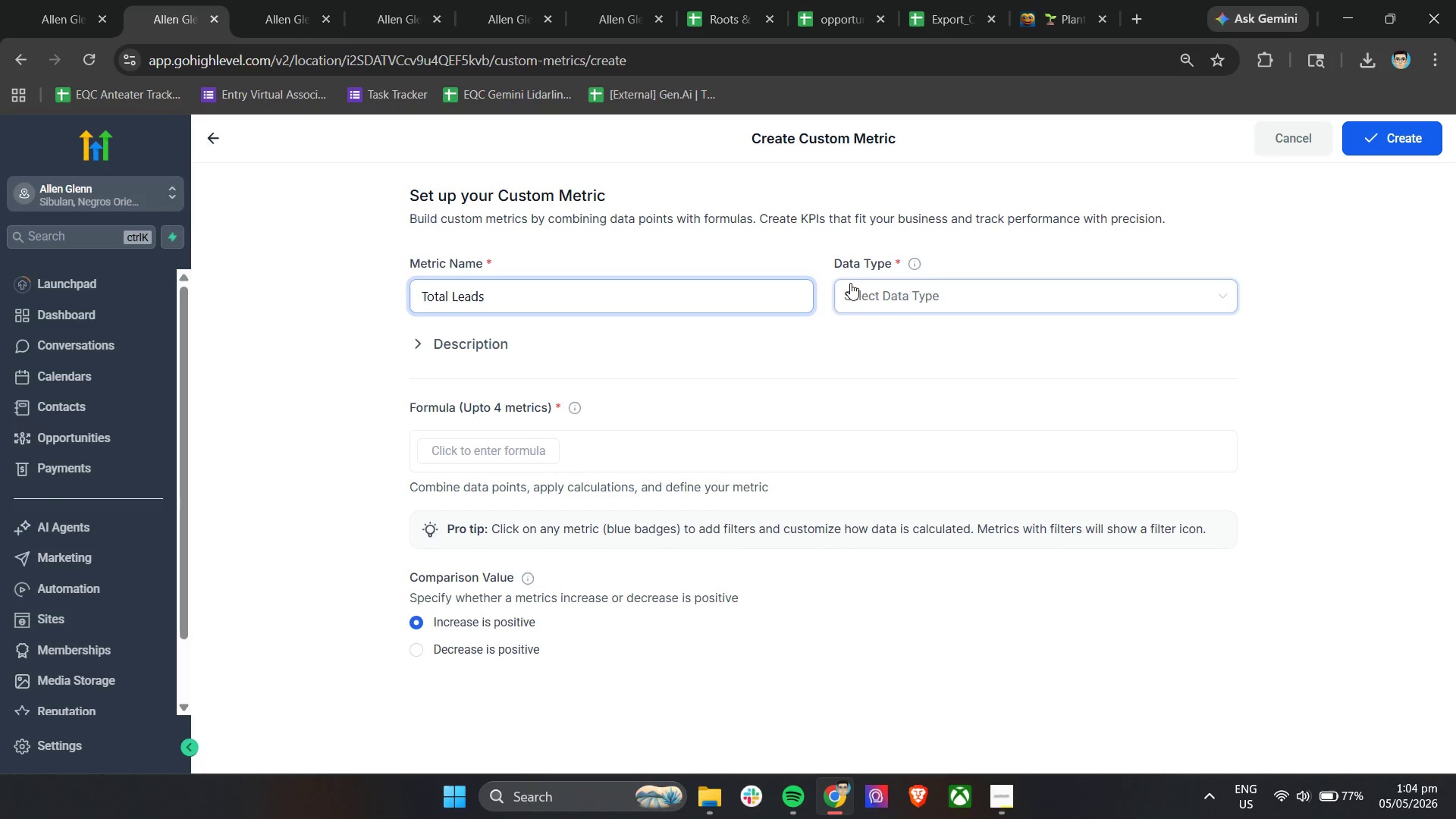 
left_click([862, 293])
 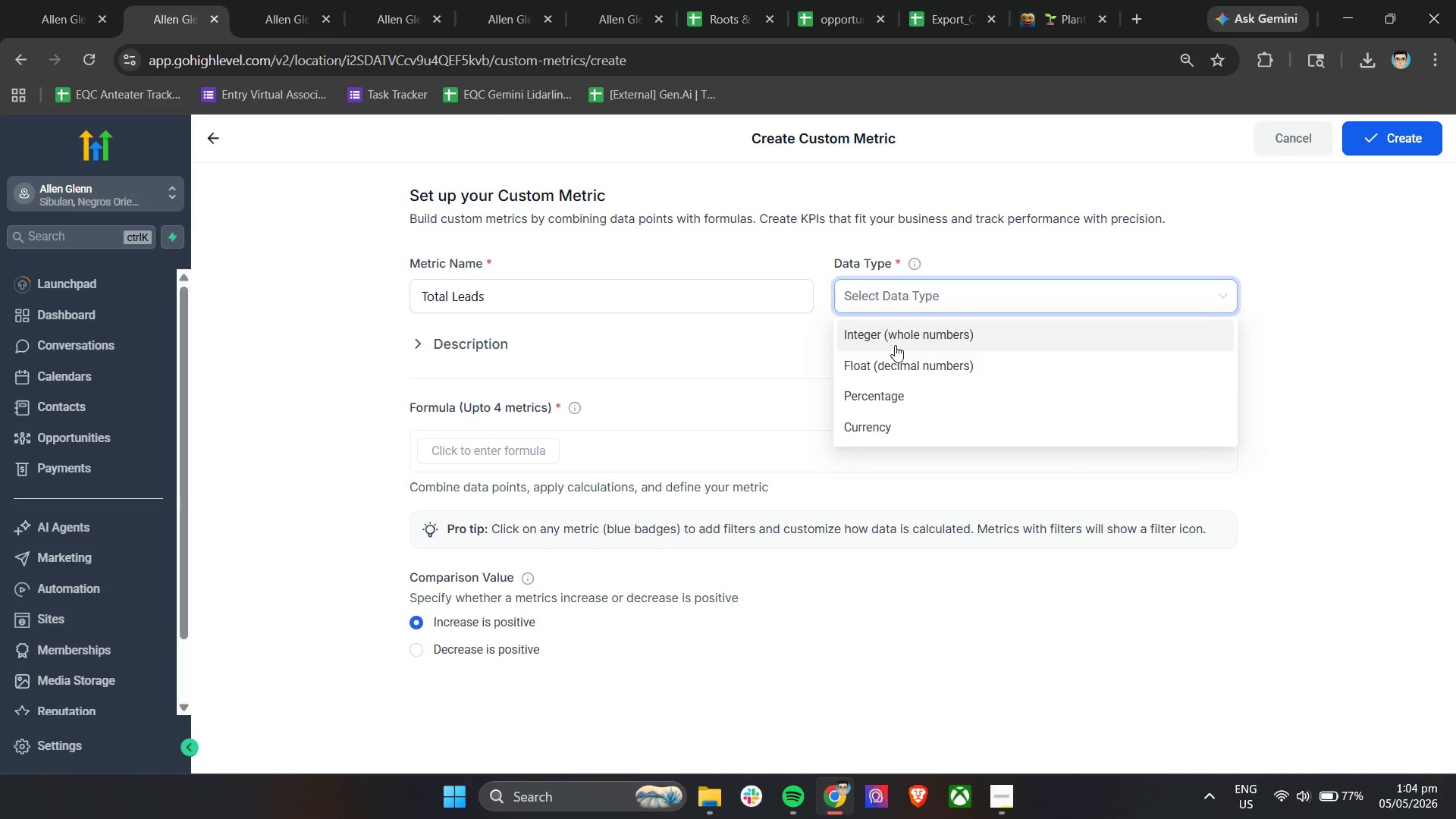 
left_click([447, 347])
 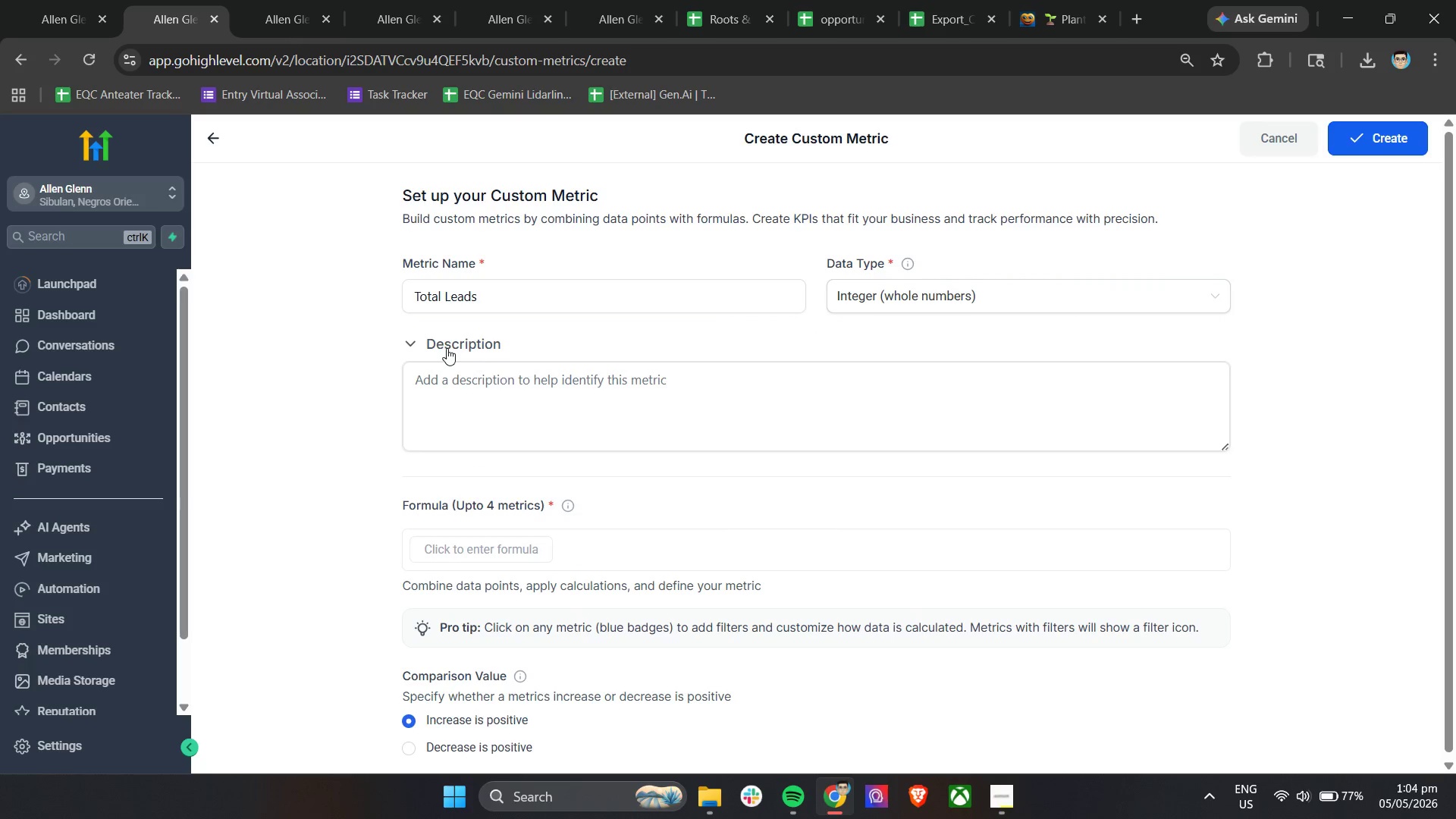 
left_click([447, 348])
 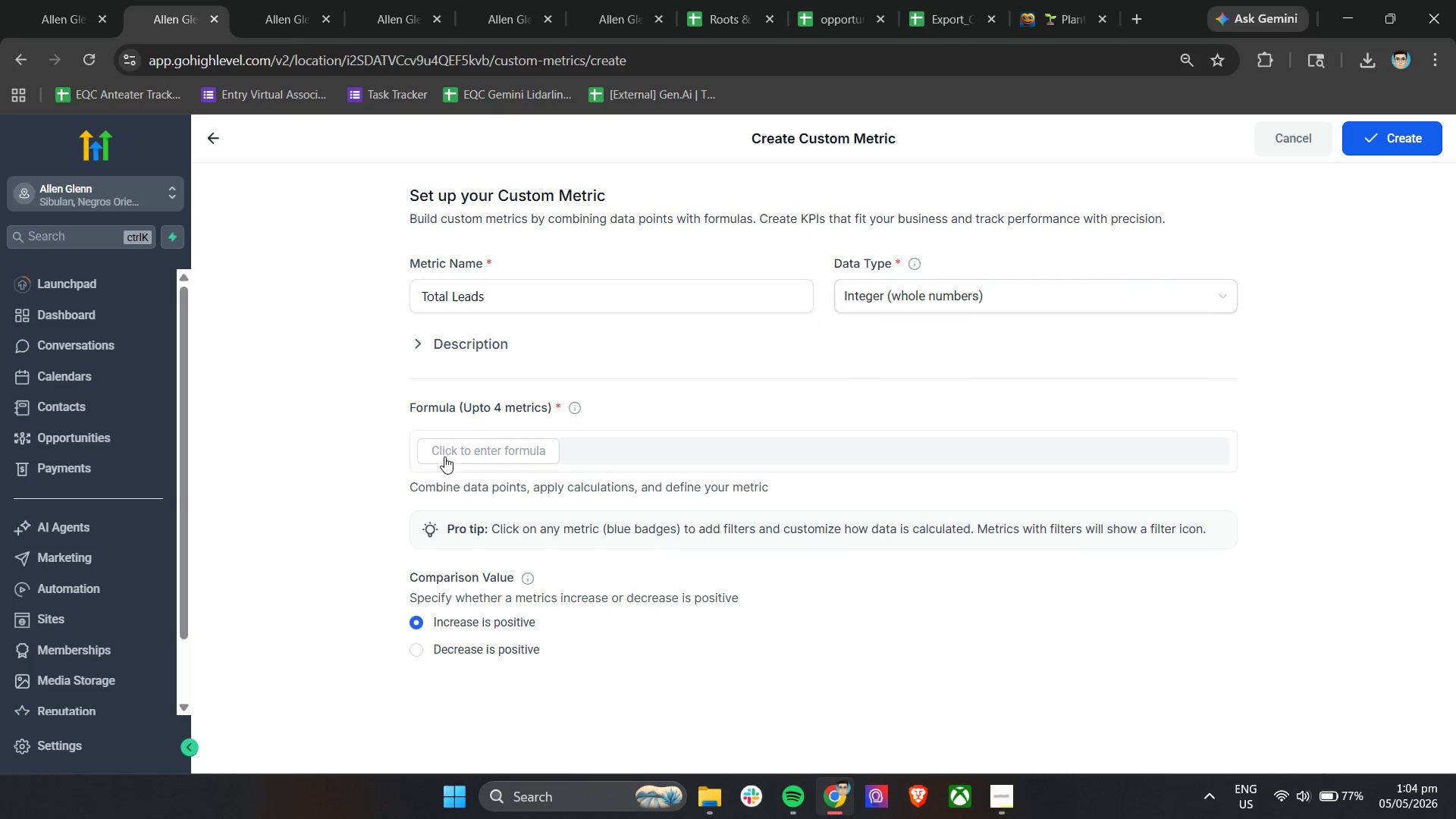 
left_click([447, 453])
 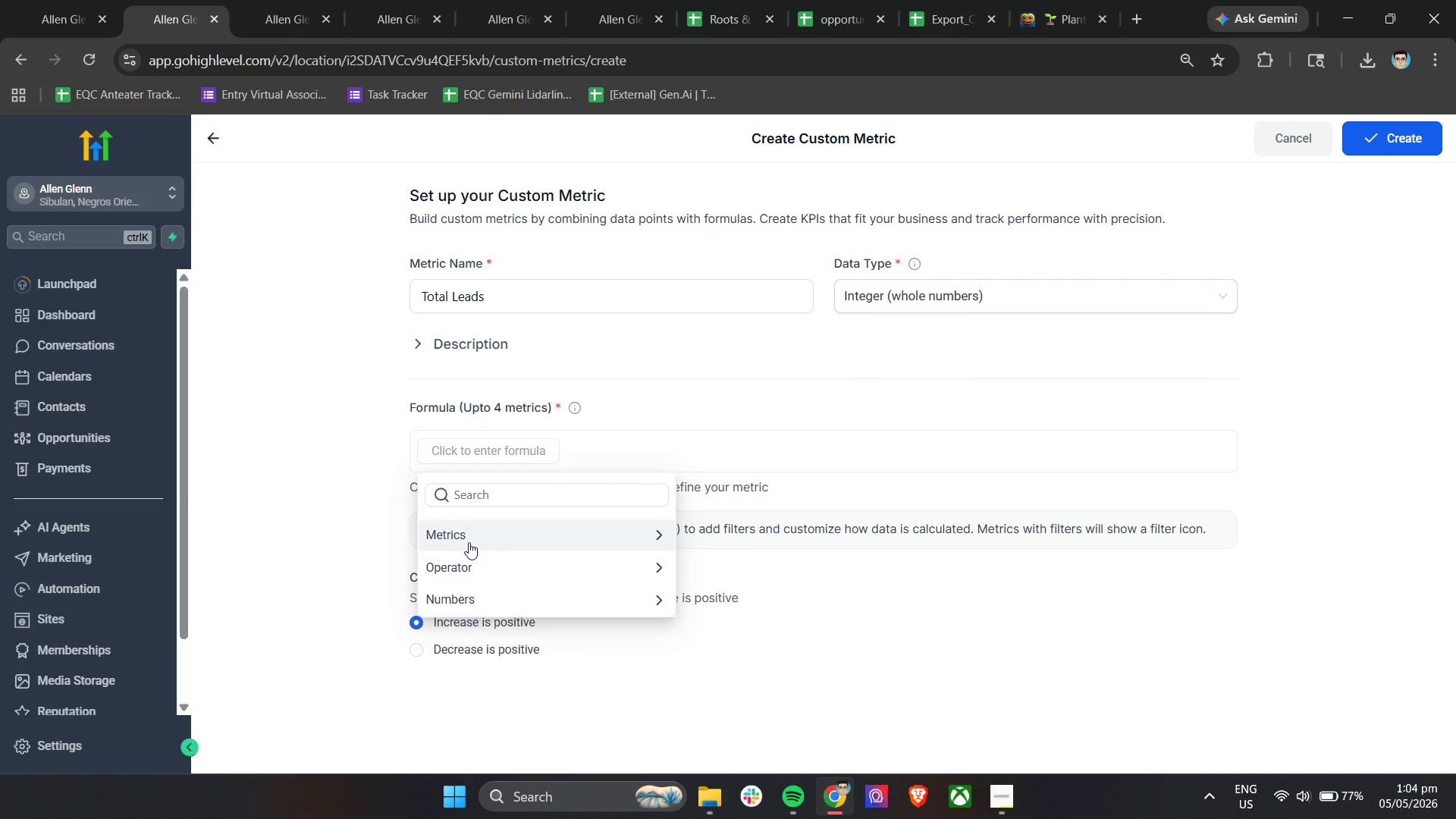 
left_click([470, 542])
 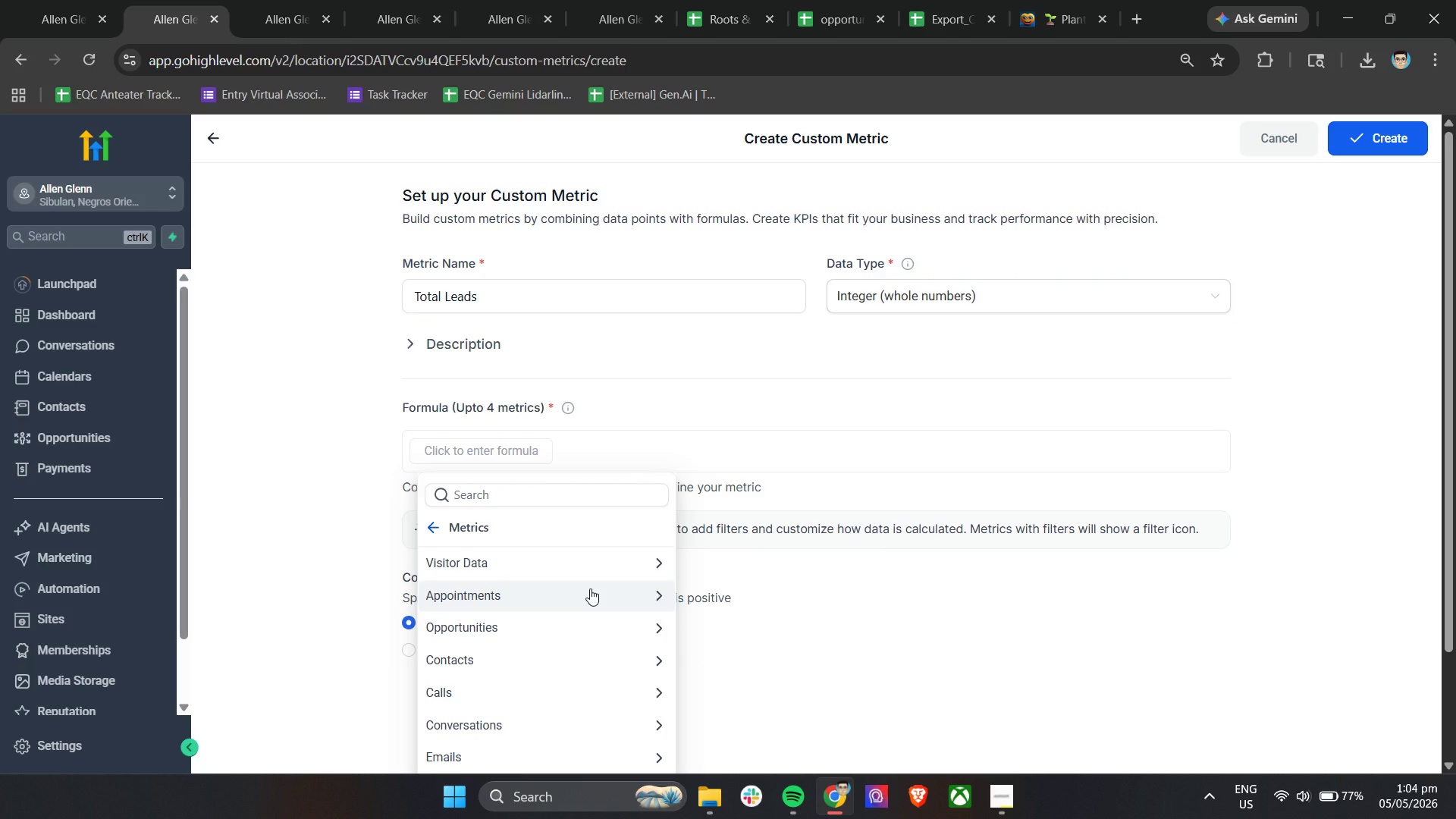 
left_click([582, 629])
 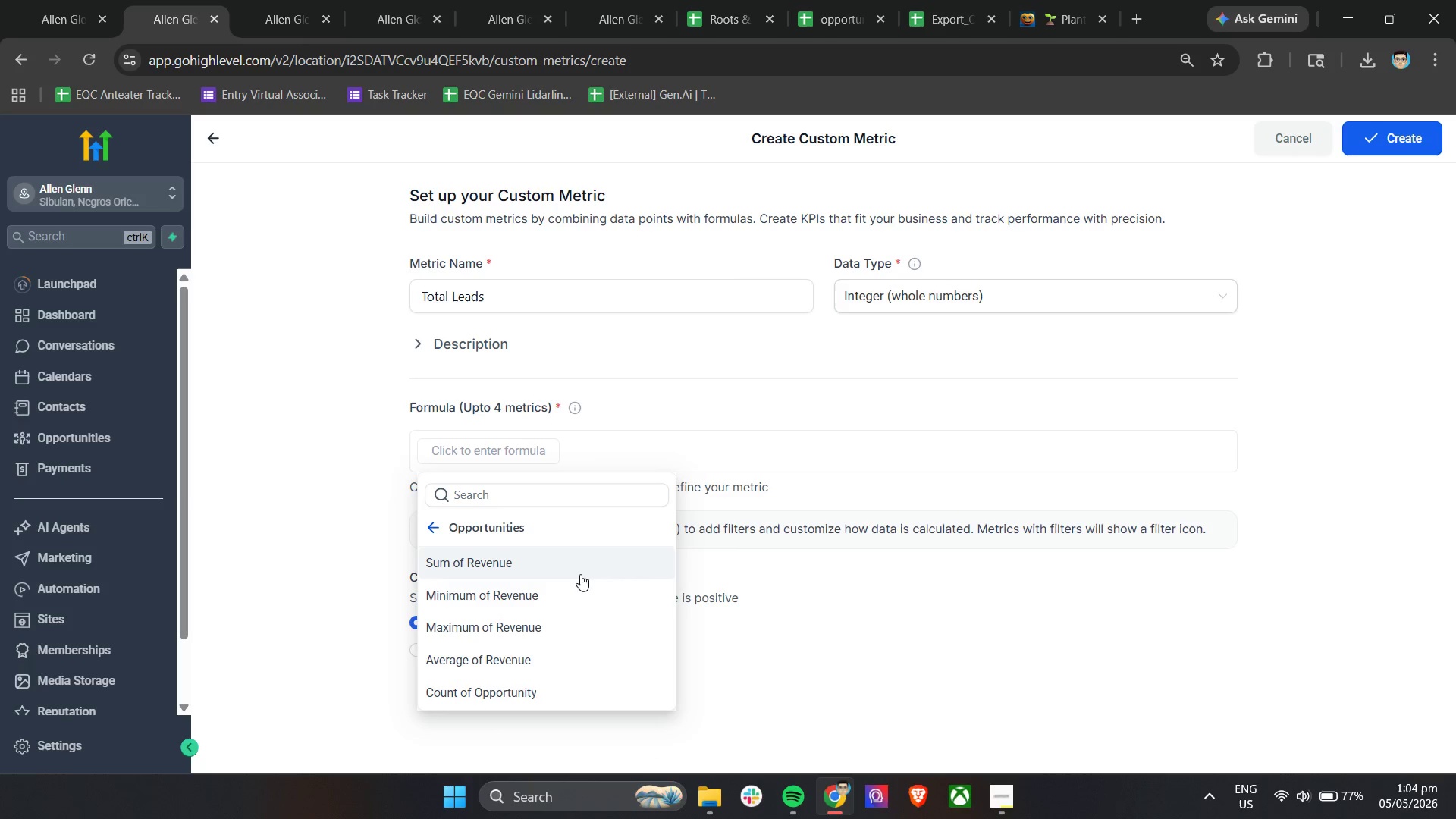 
scroll: coordinate [571, 648], scroll_direction: down, amount: 5.0
 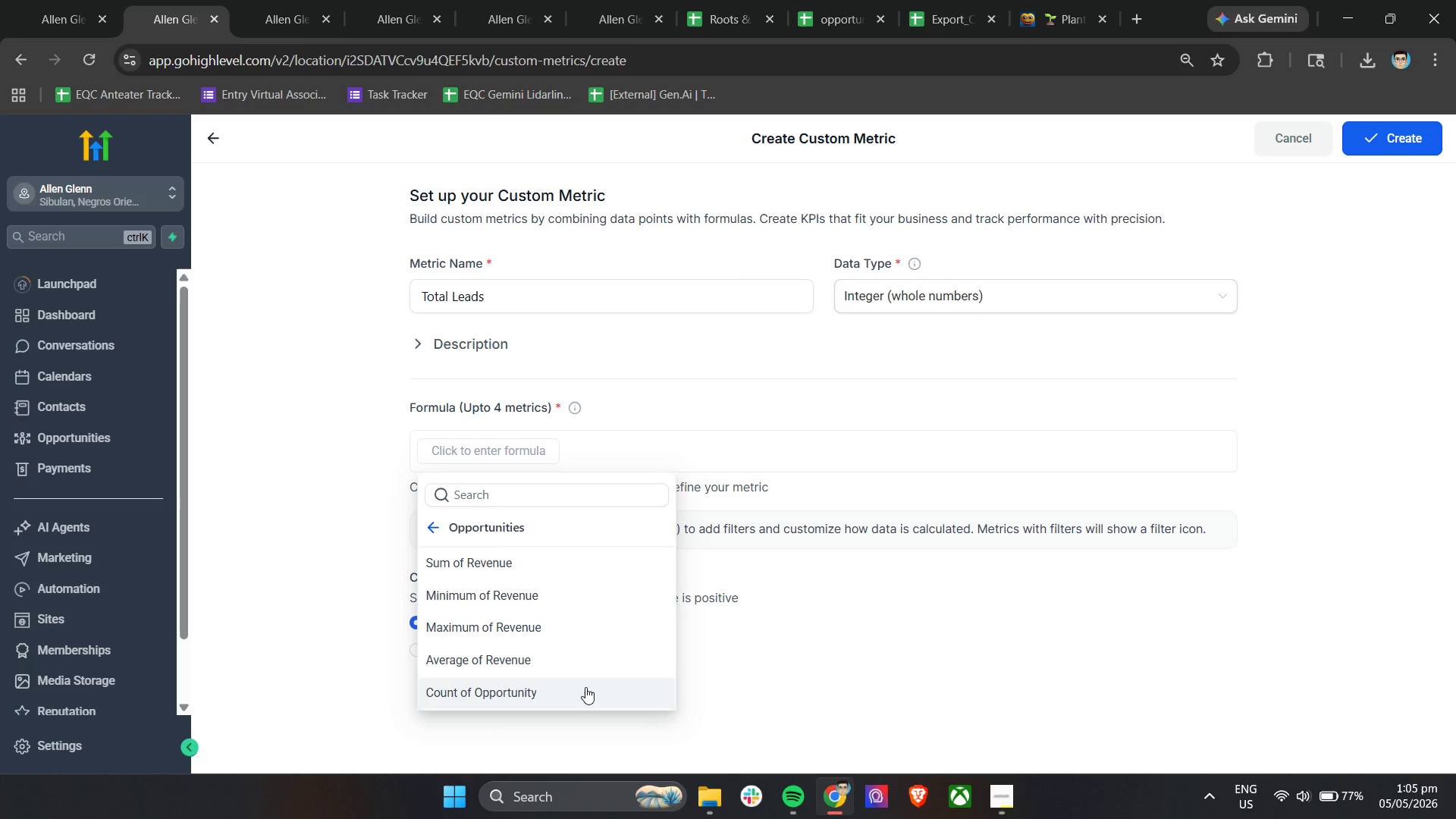 
left_click([585, 687])
 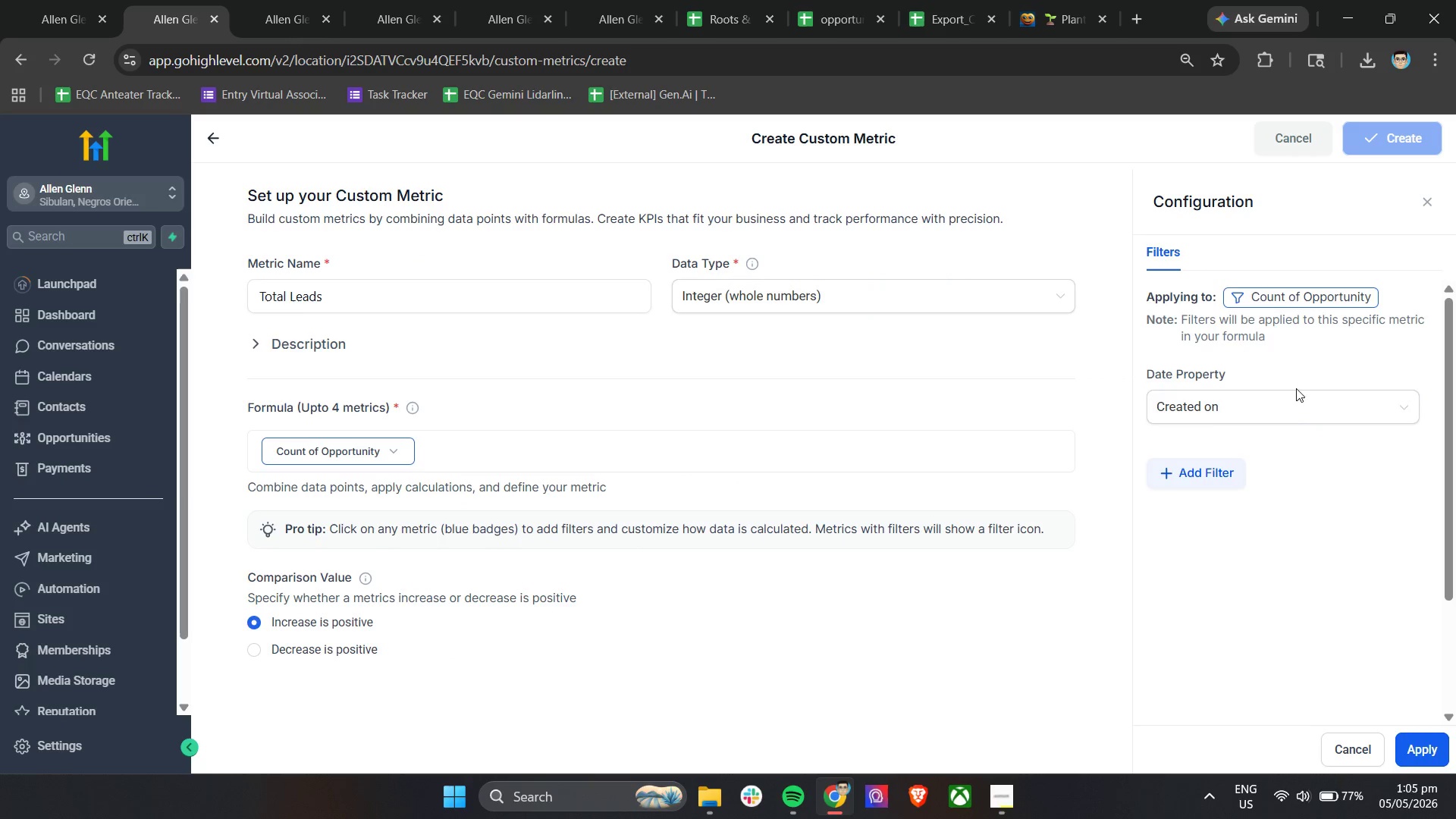 
left_click([1282, 402])
 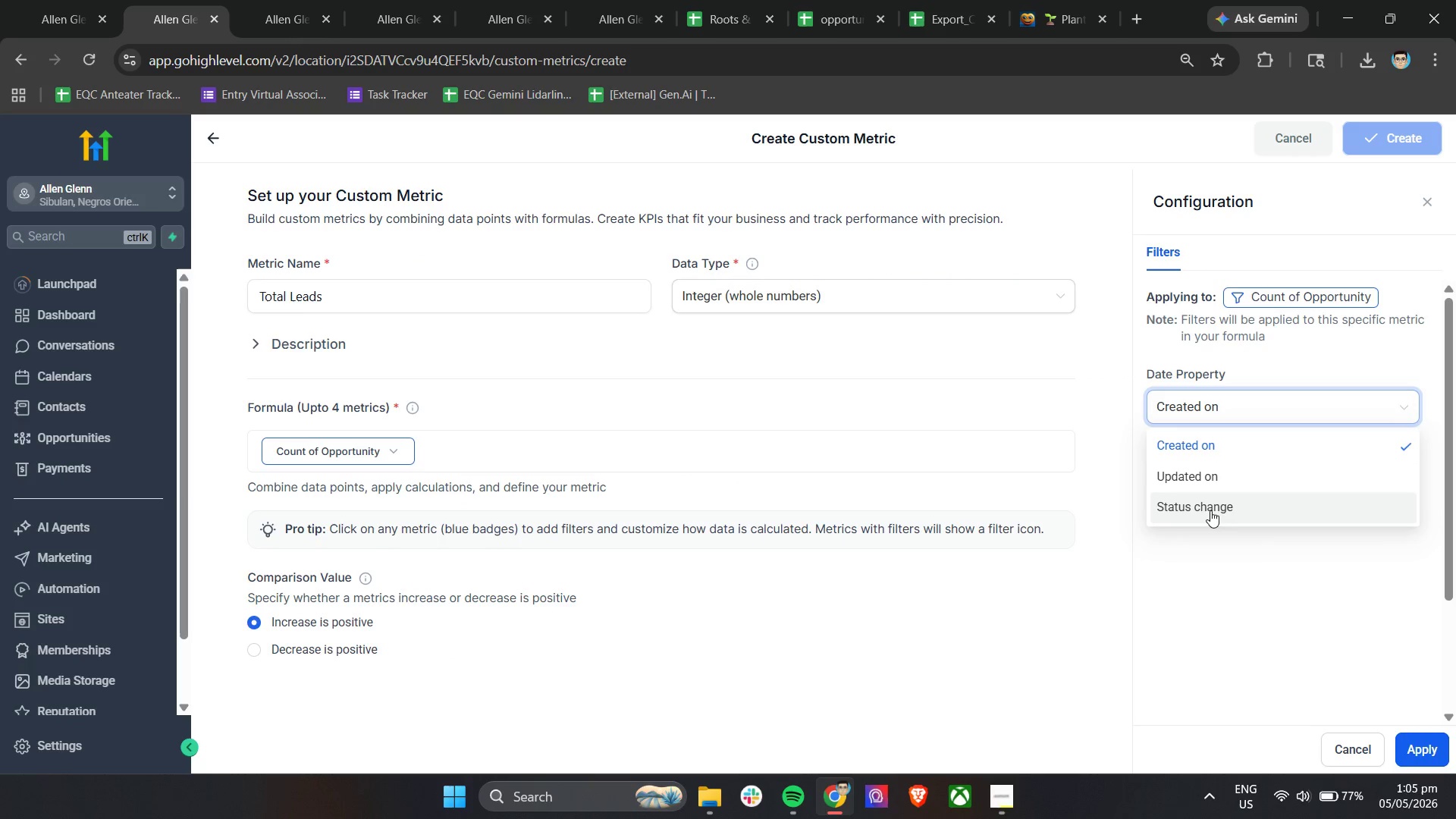 
left_click([1210, 513])
 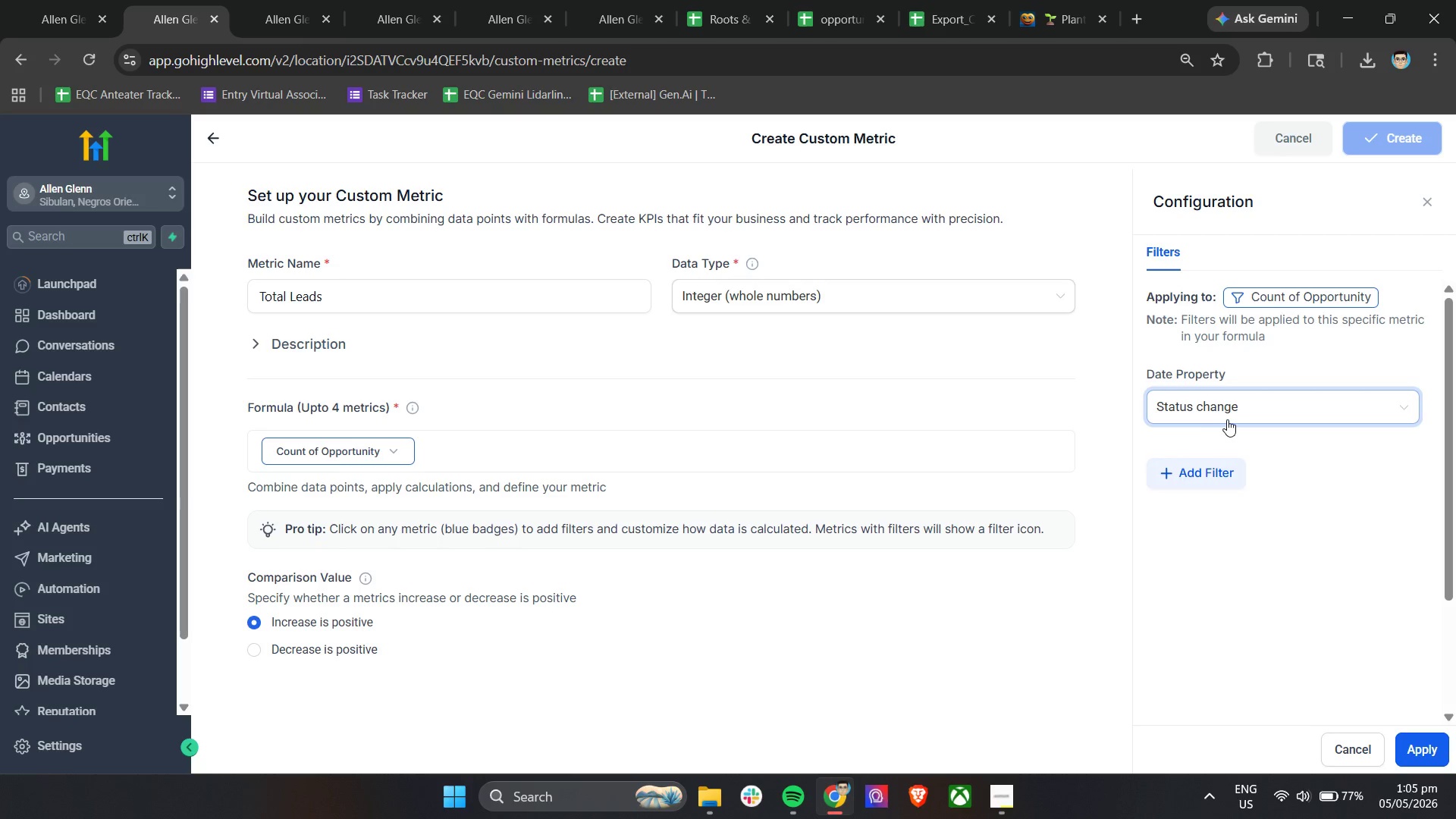 
left_click([1228, 413])
 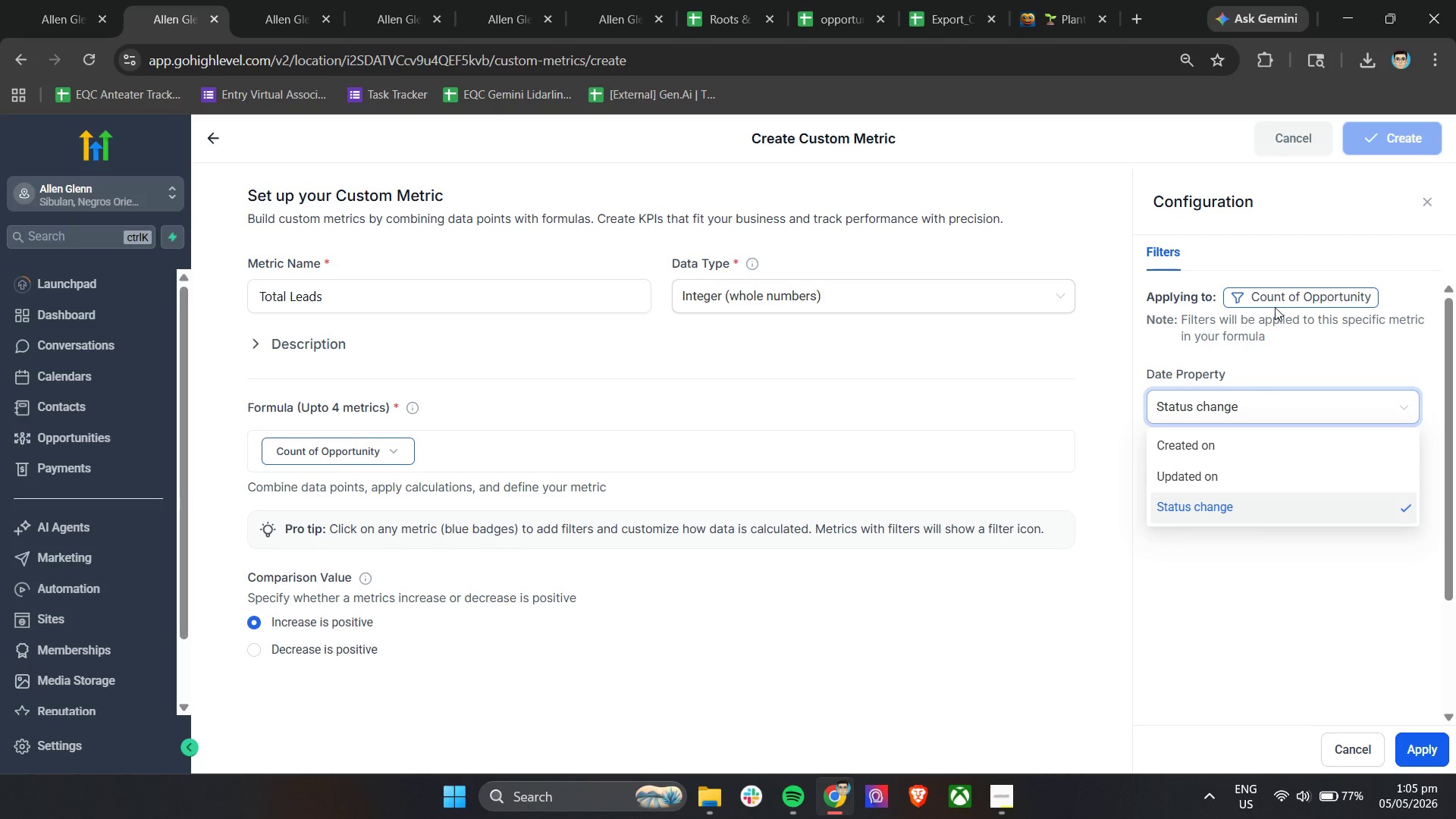 
left_click([1284, 293])
 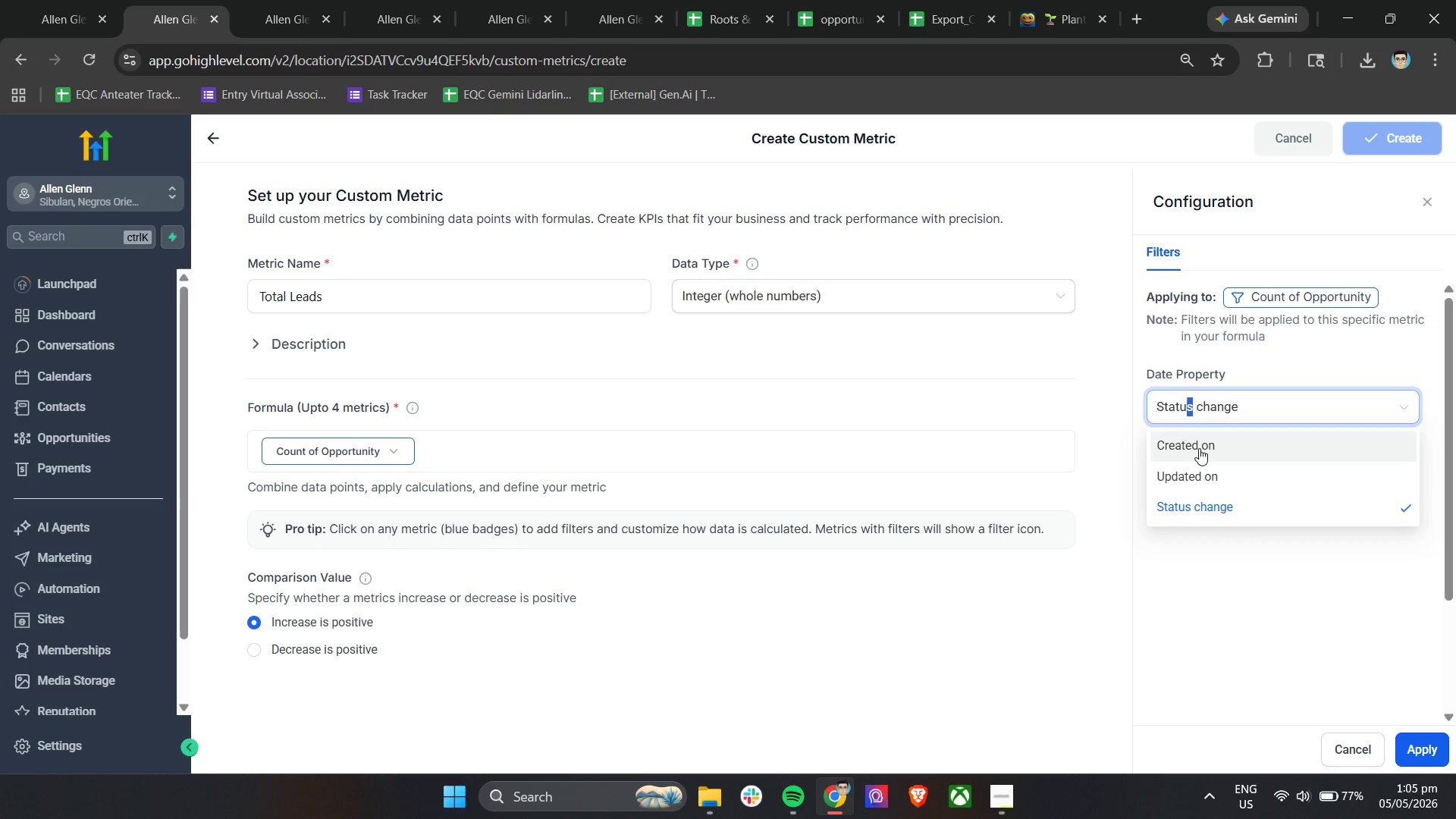 
left_click([1199, 448])
 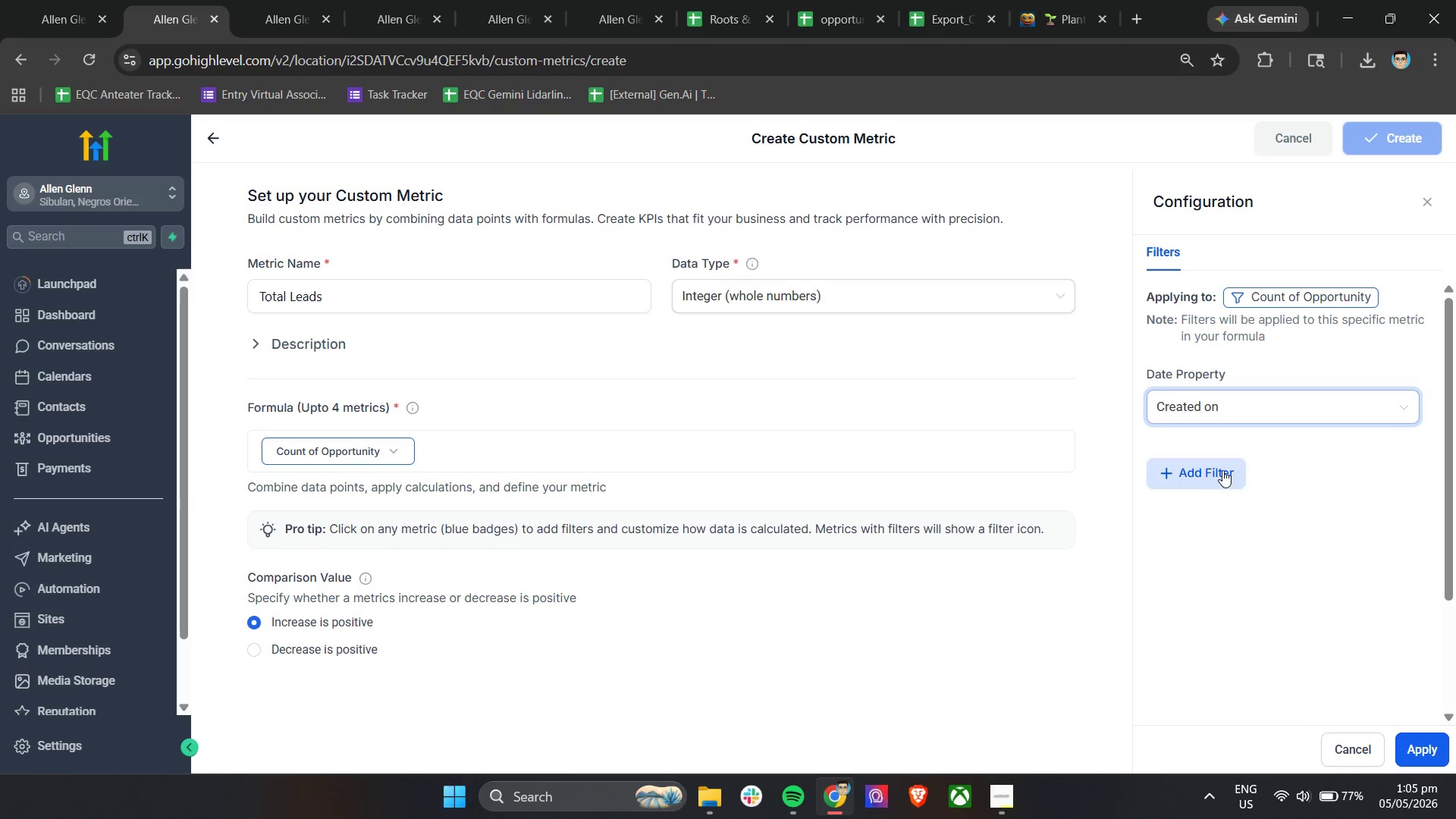 
left_click([1222, 471])
 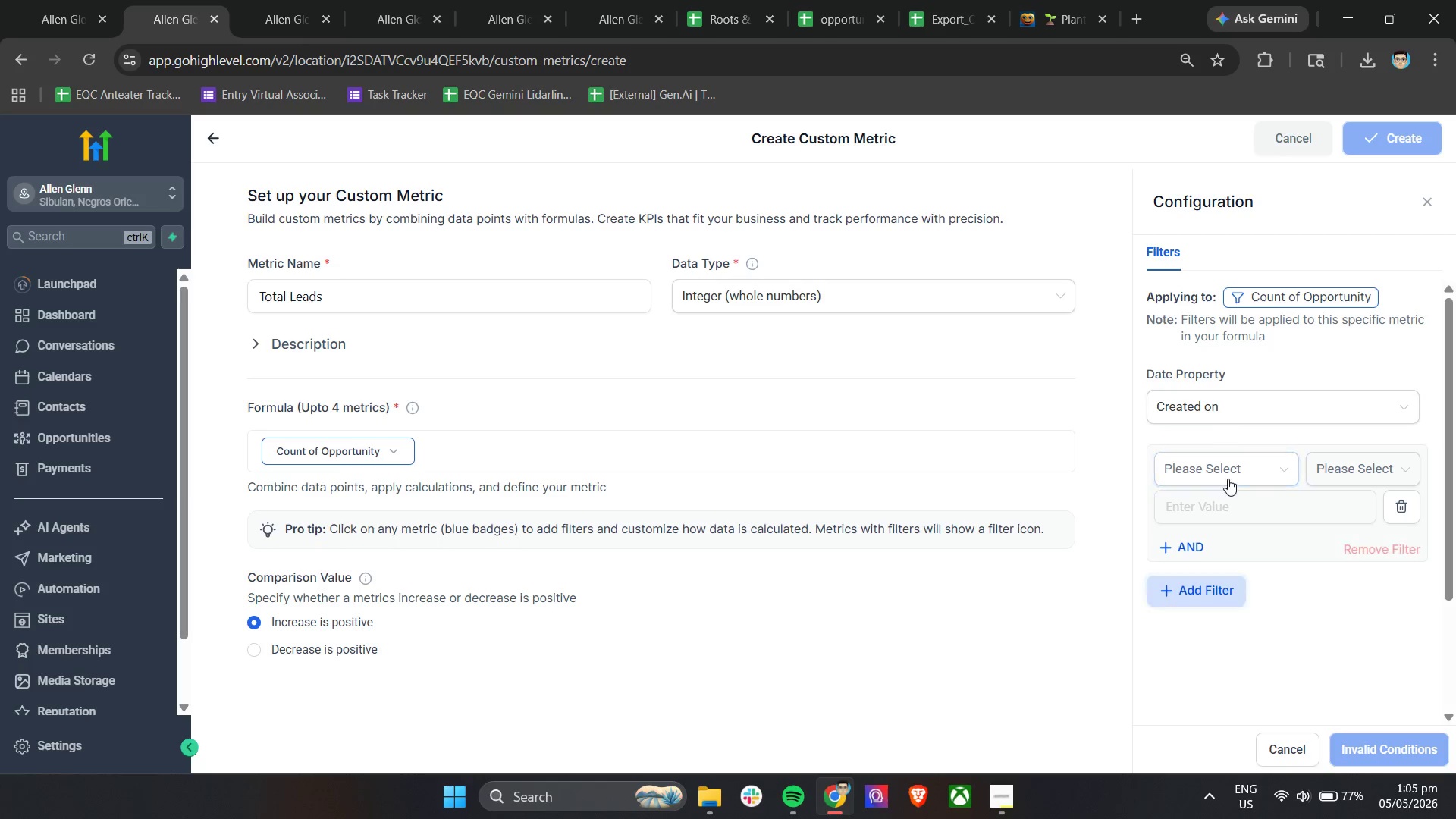 
left_click([1228, 467])
 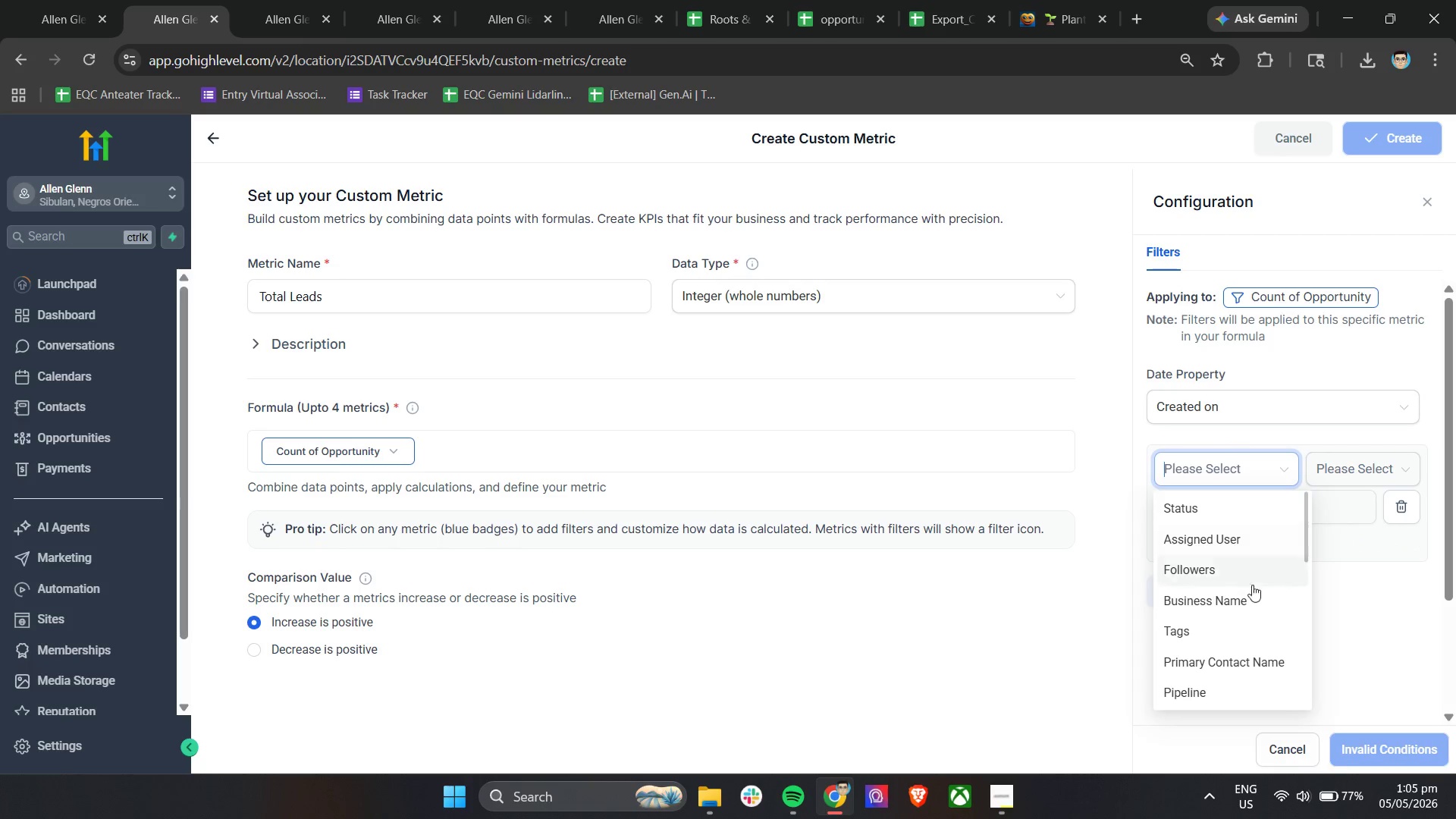 
scroll: coordinate [1230, 649], scroll_direction: down, amount: 1.0
 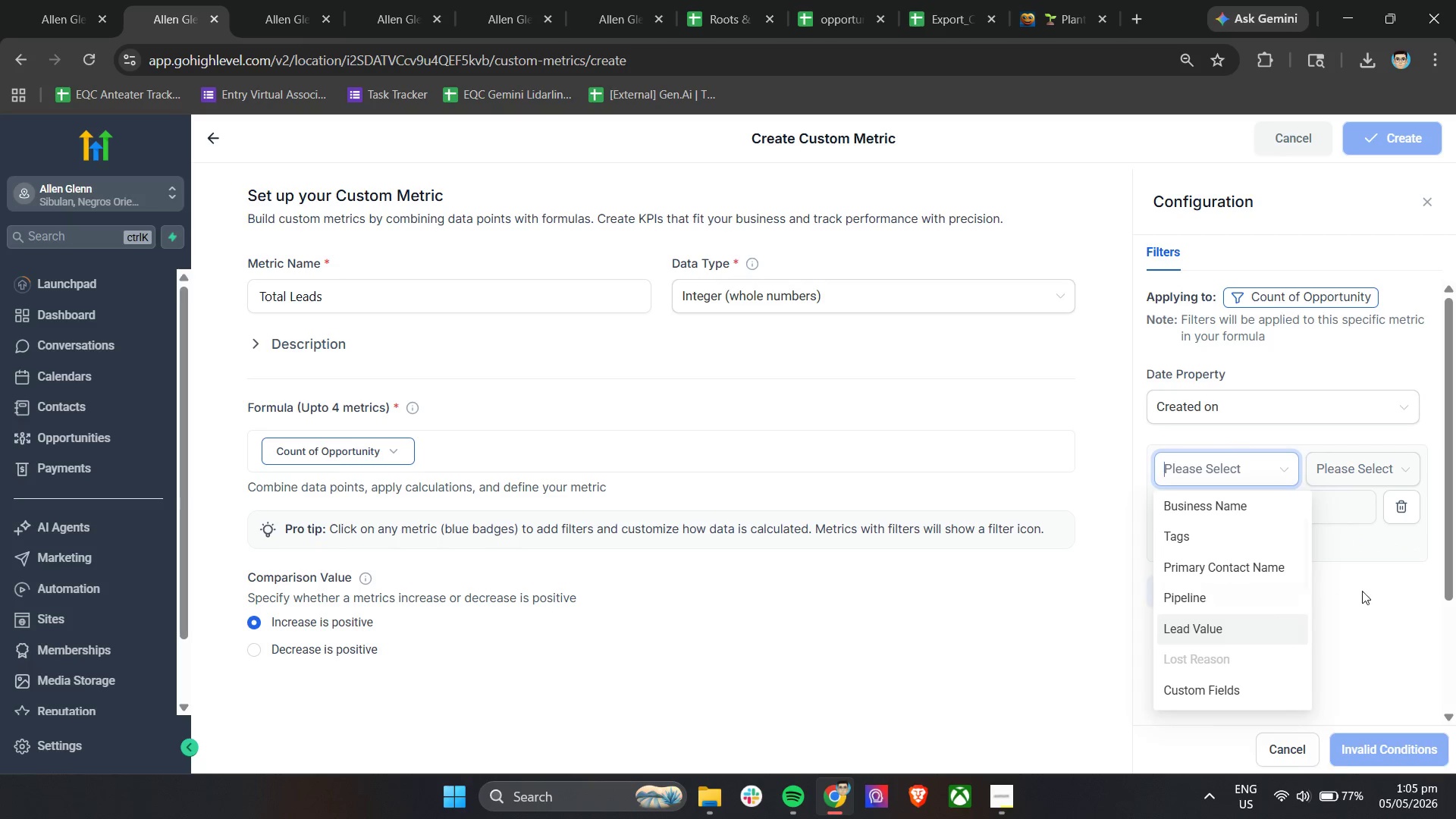 
left_click([1243, 596])
 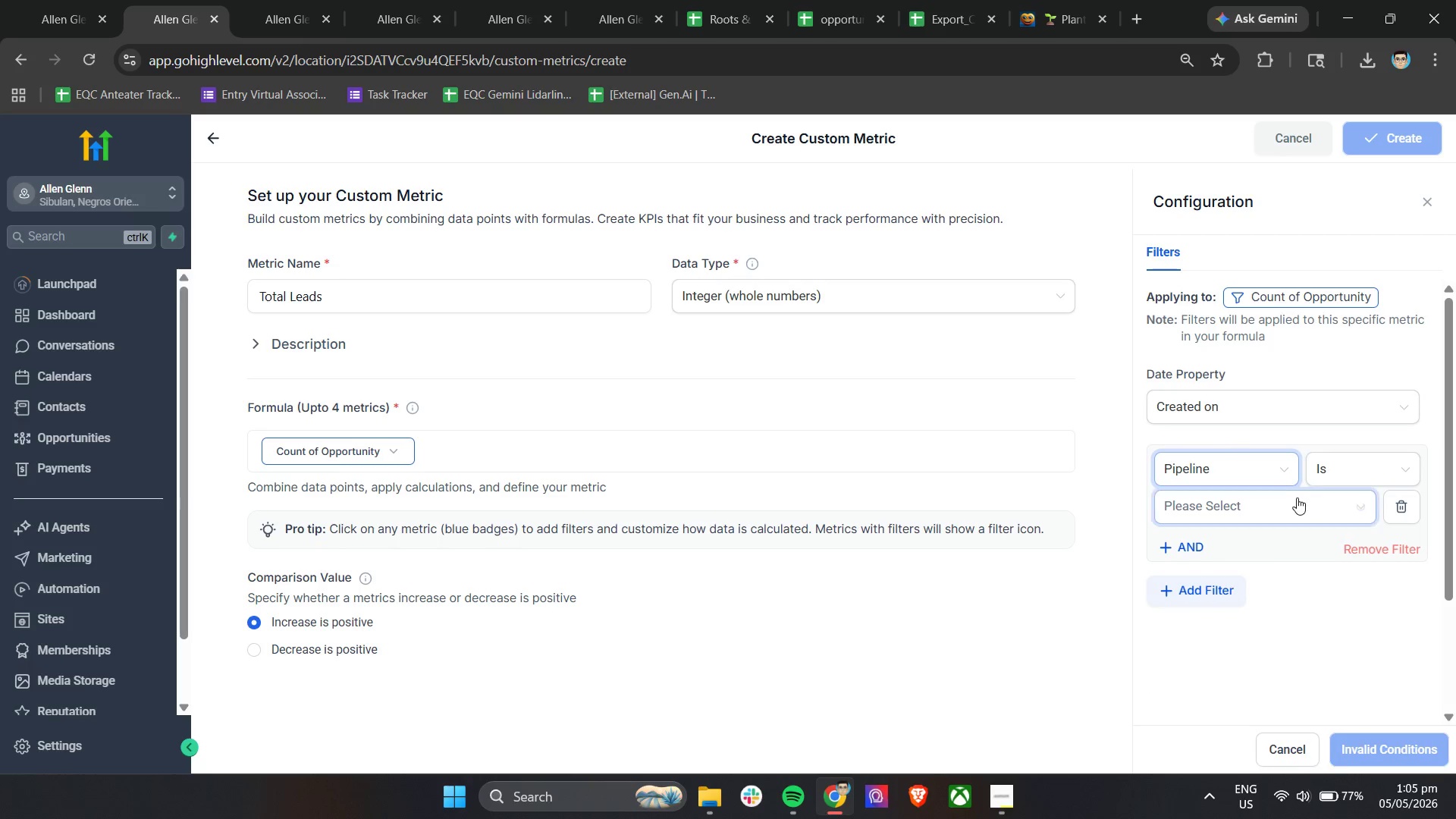 
left_click([1341, 471])
 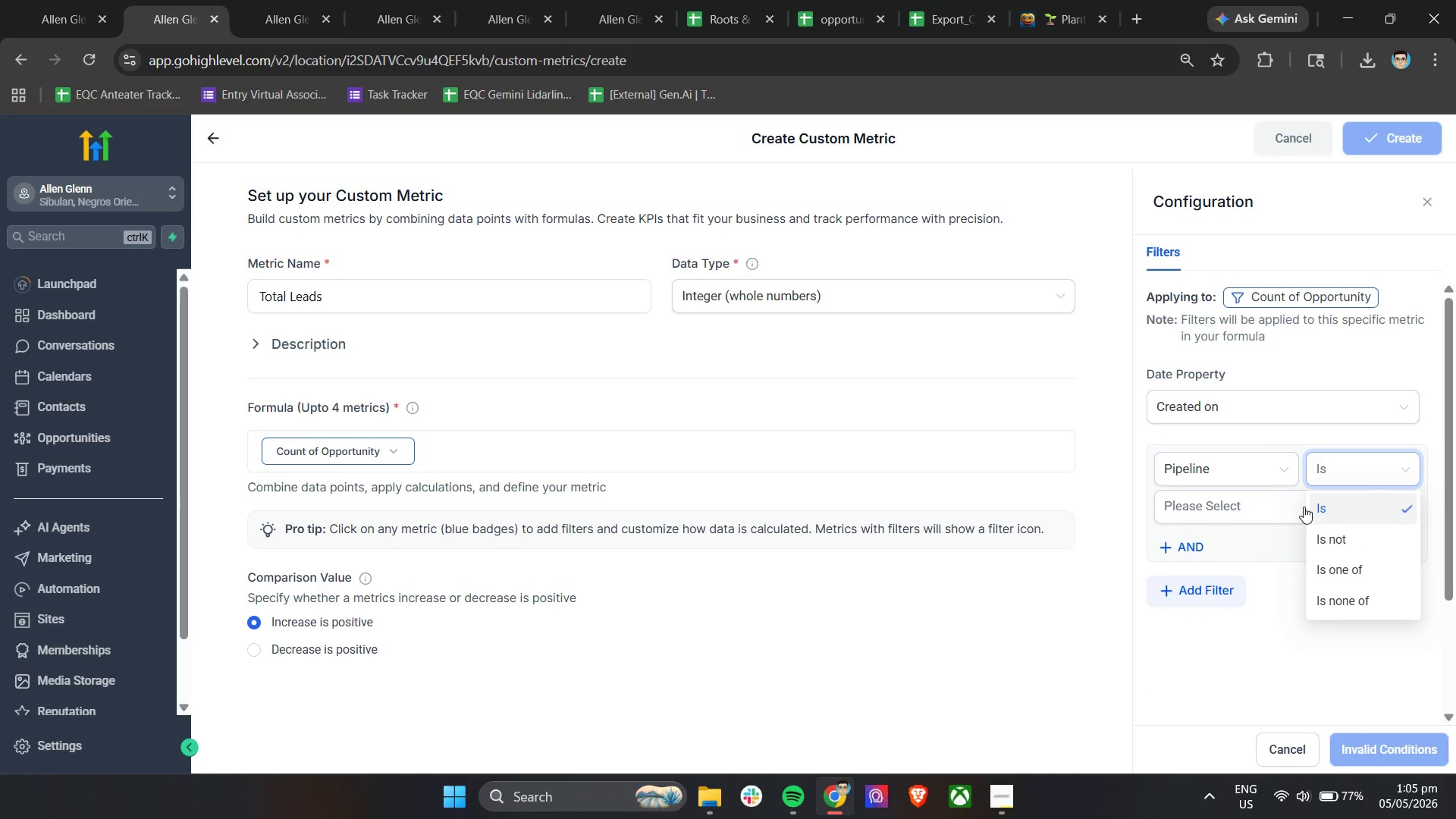 
left_click([1330, 513])
 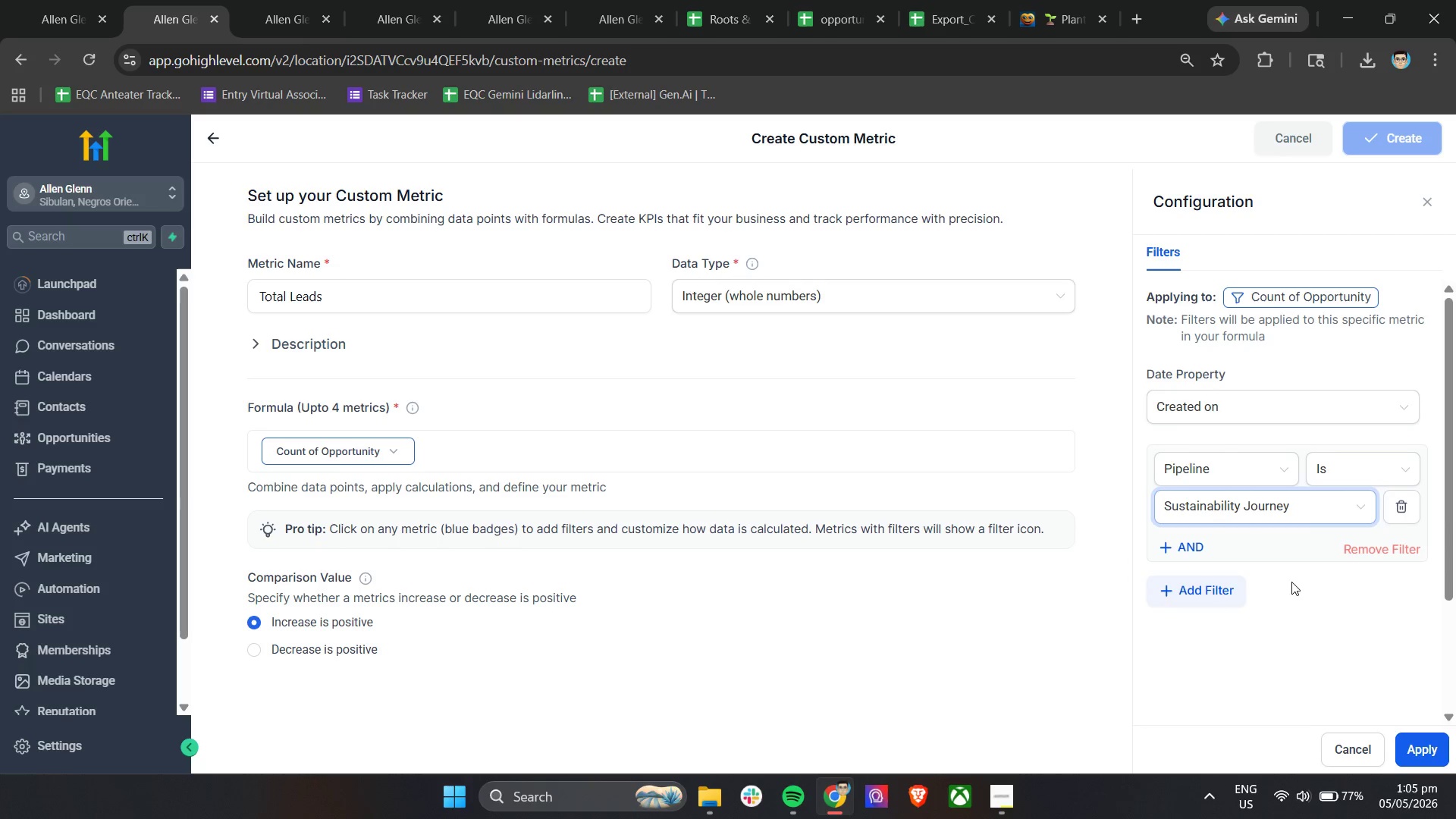 
left_click([1206, 591])
 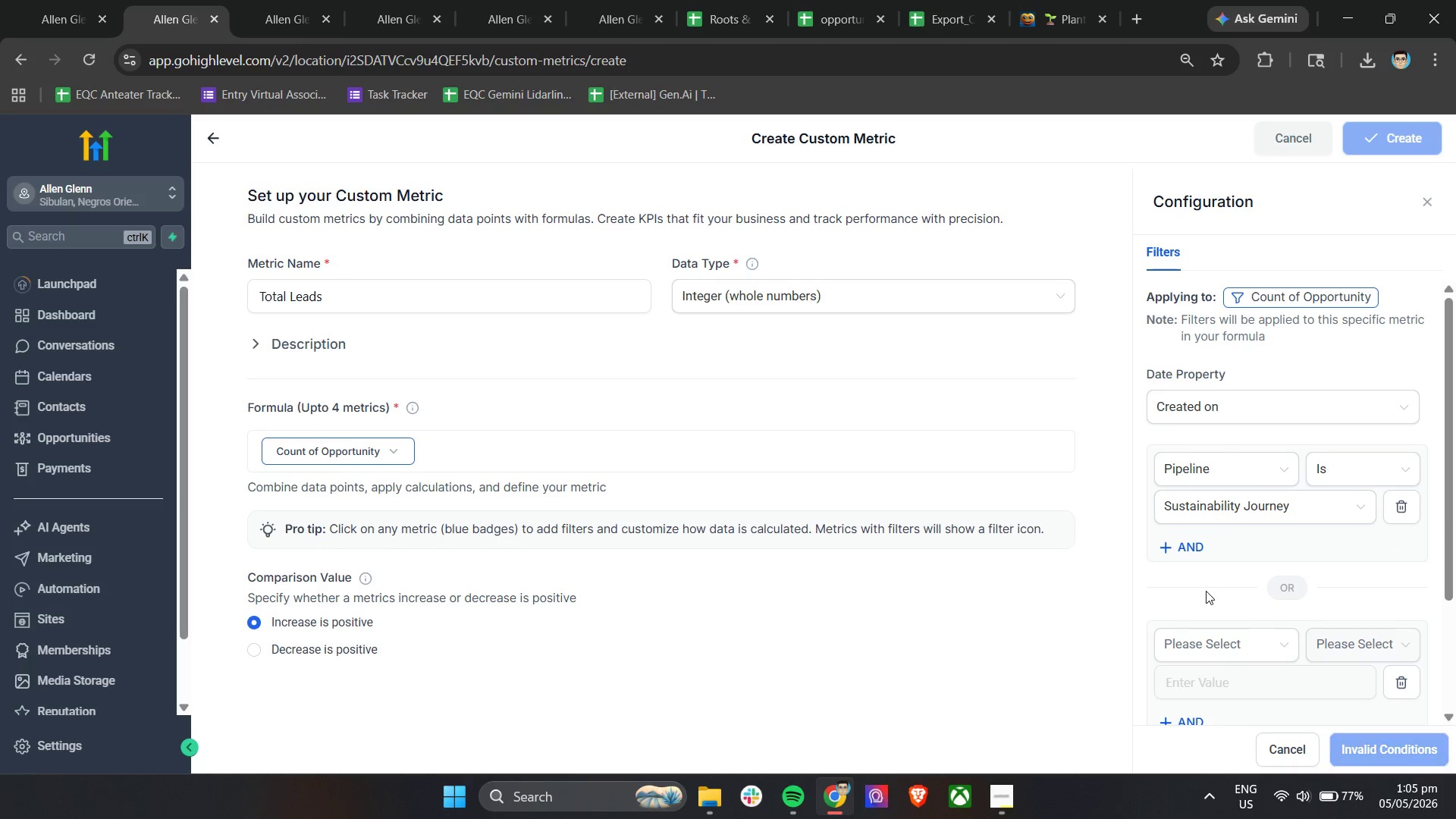 
scroll: coordinate [1241, 591], scroll_direction: down, amount: 3.0
 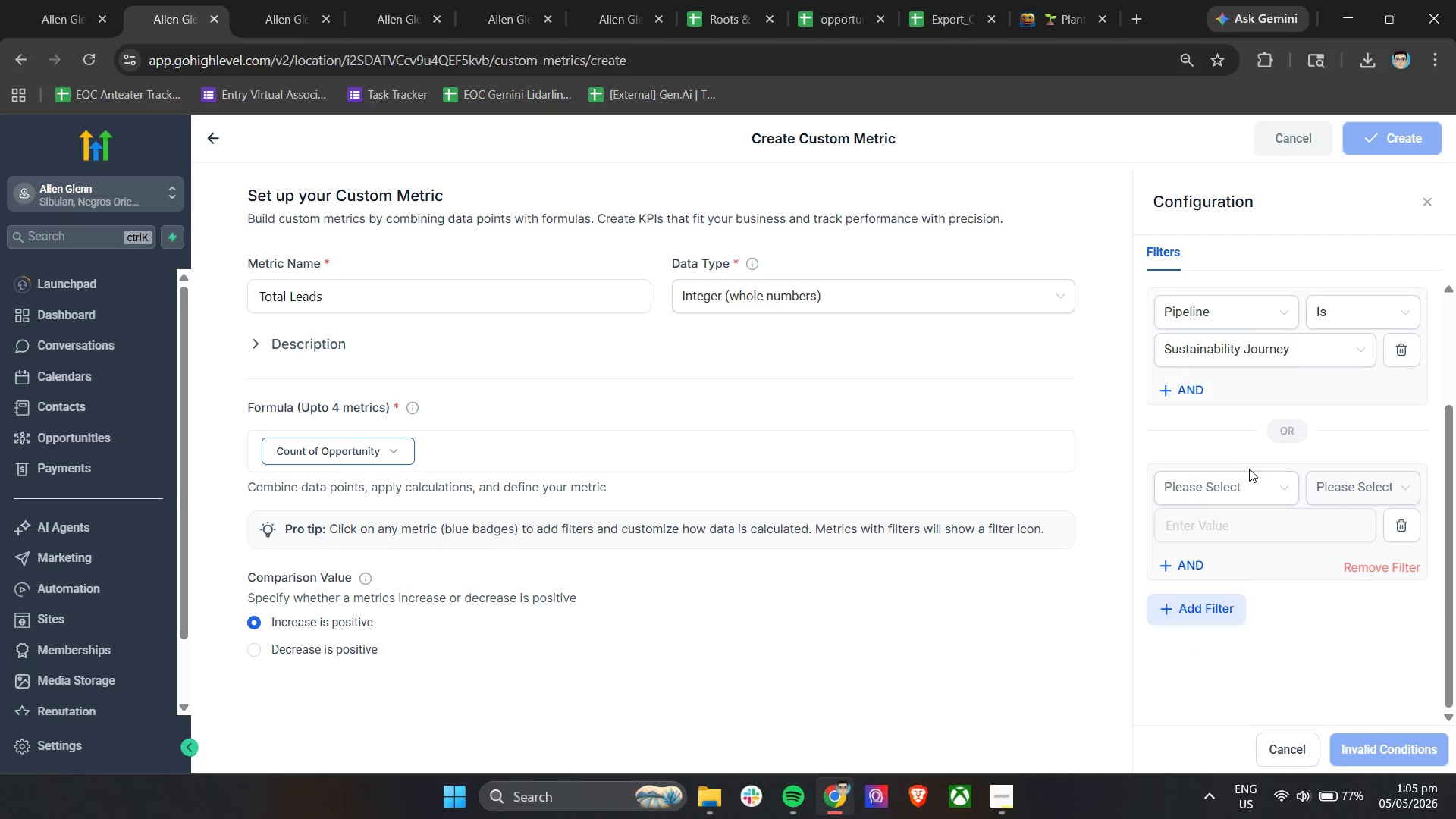 
double_click([1244, 480])
 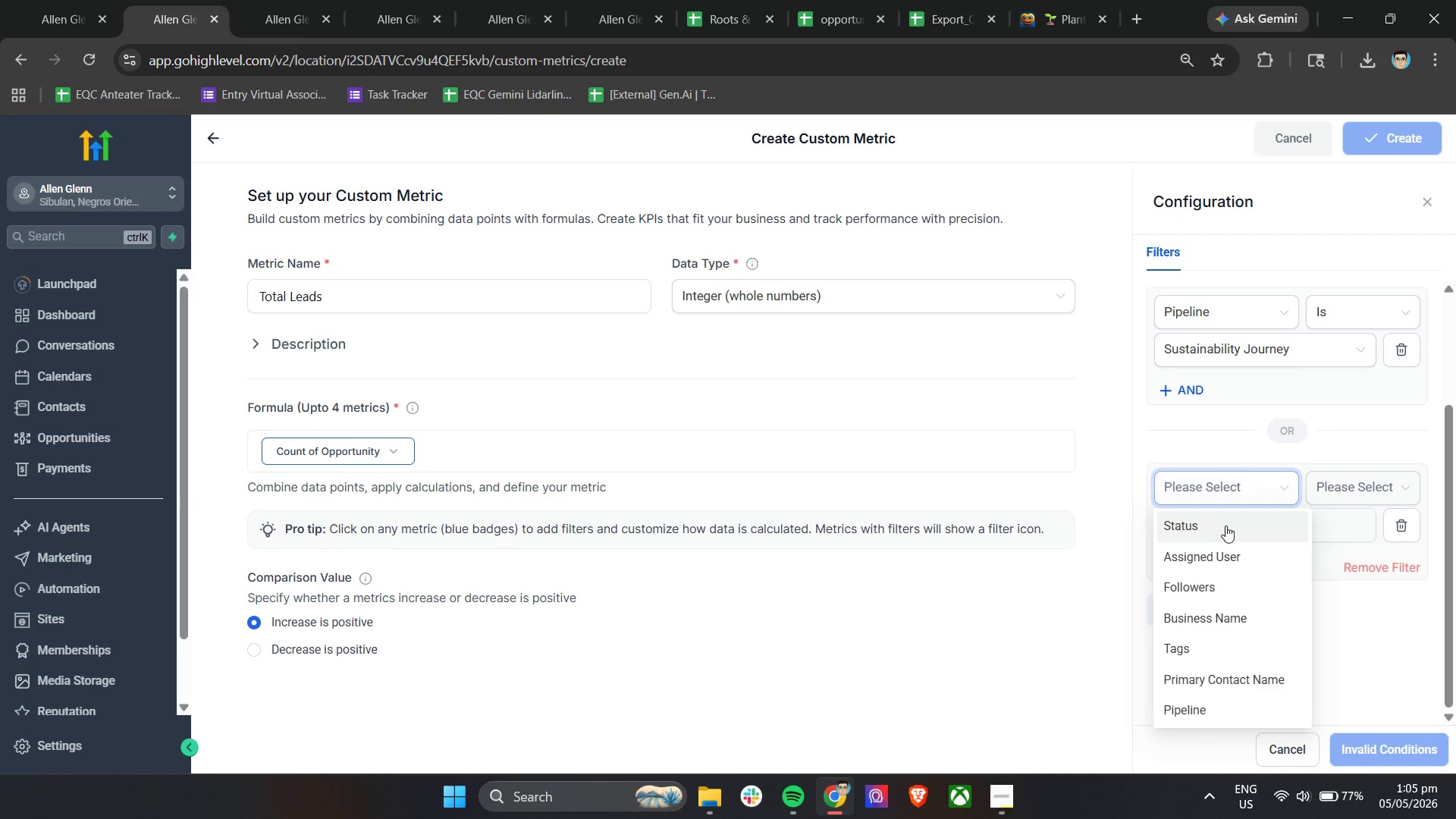 
scroll: coordinate [1233, 642], scroll_direction: down, amount: 5.0
 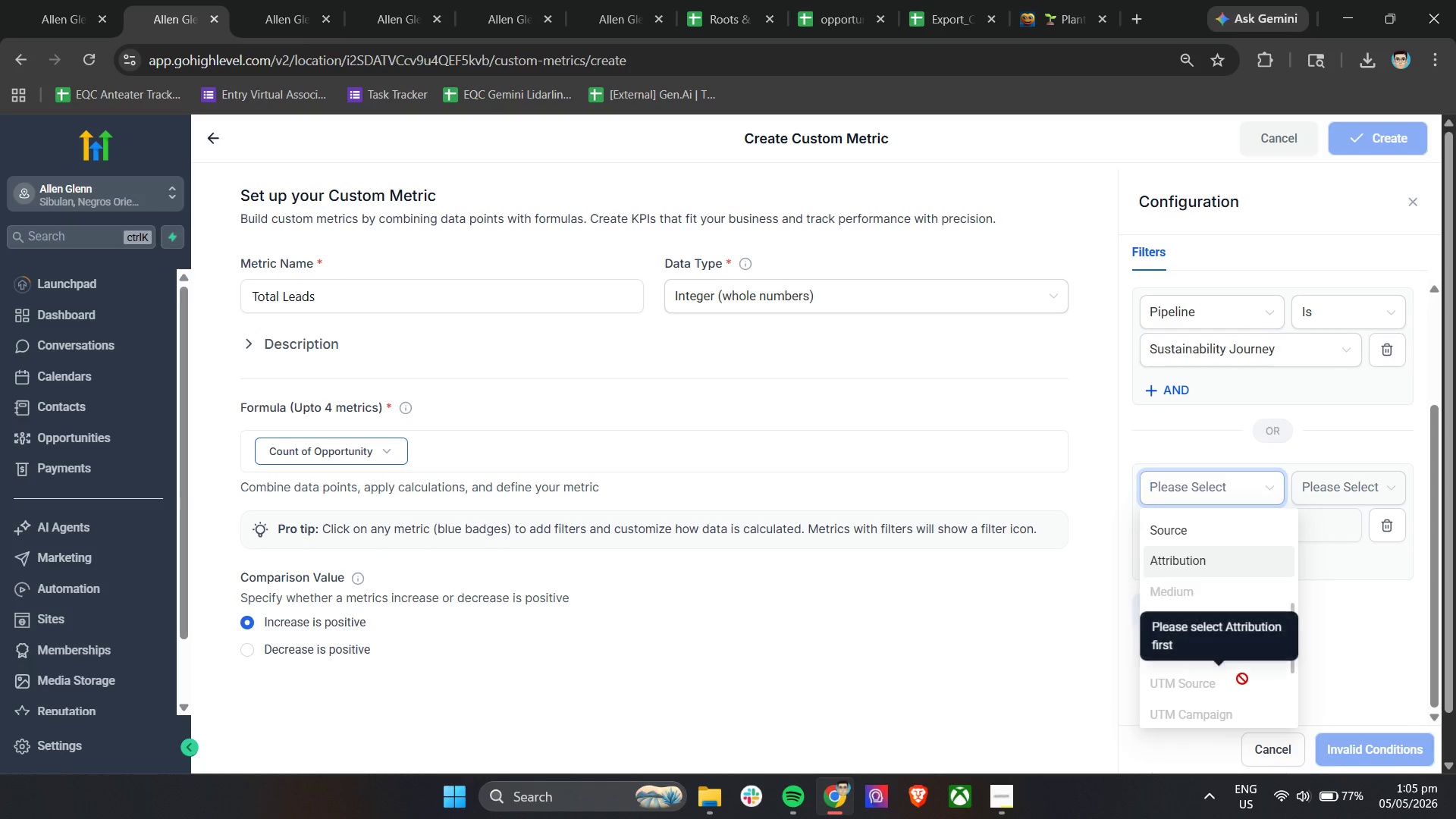 
scroll: coordinate [1242, 679], scroll_direction: up, amount: 1.0
 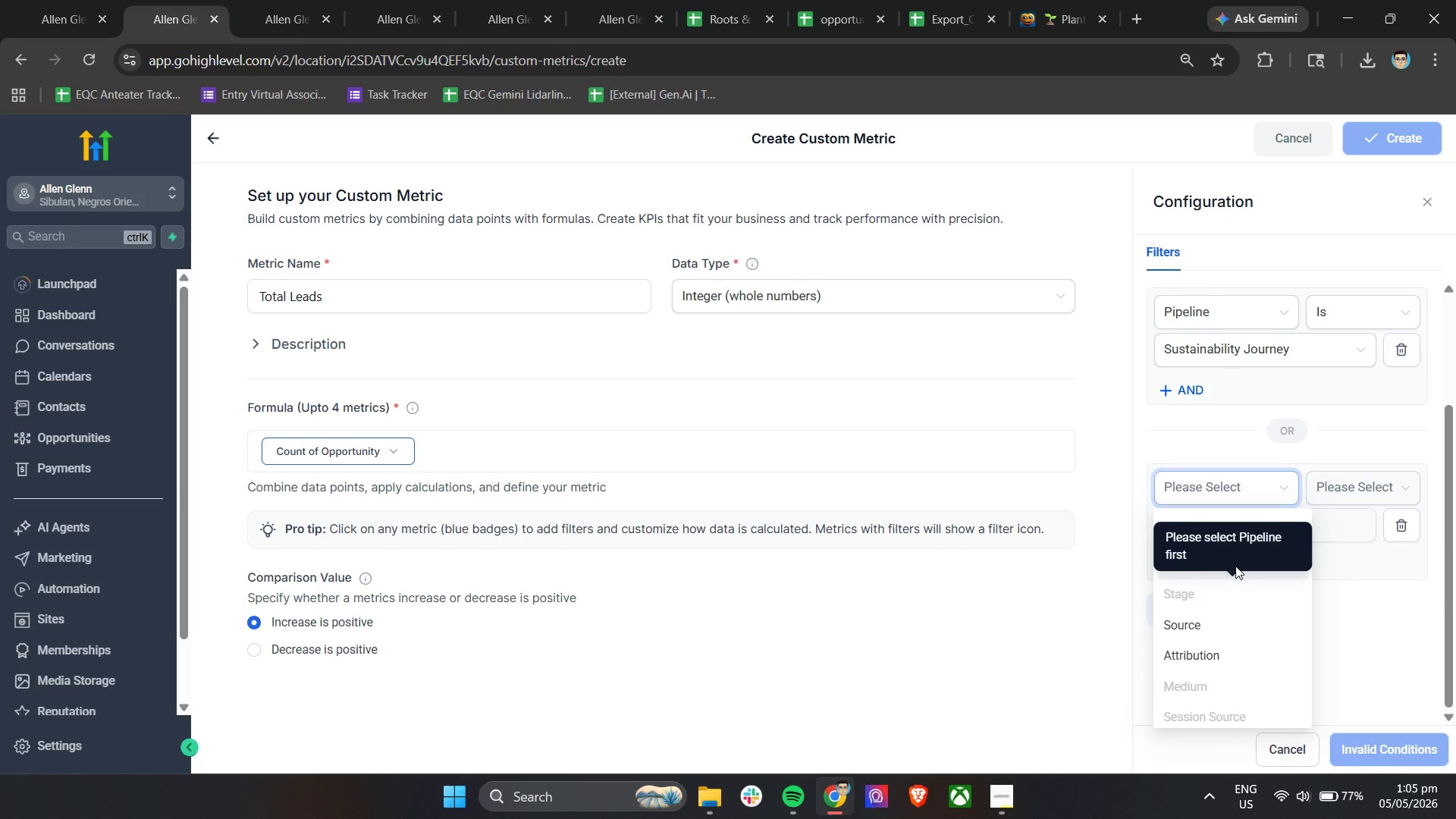 
left_click([1337, 566])
 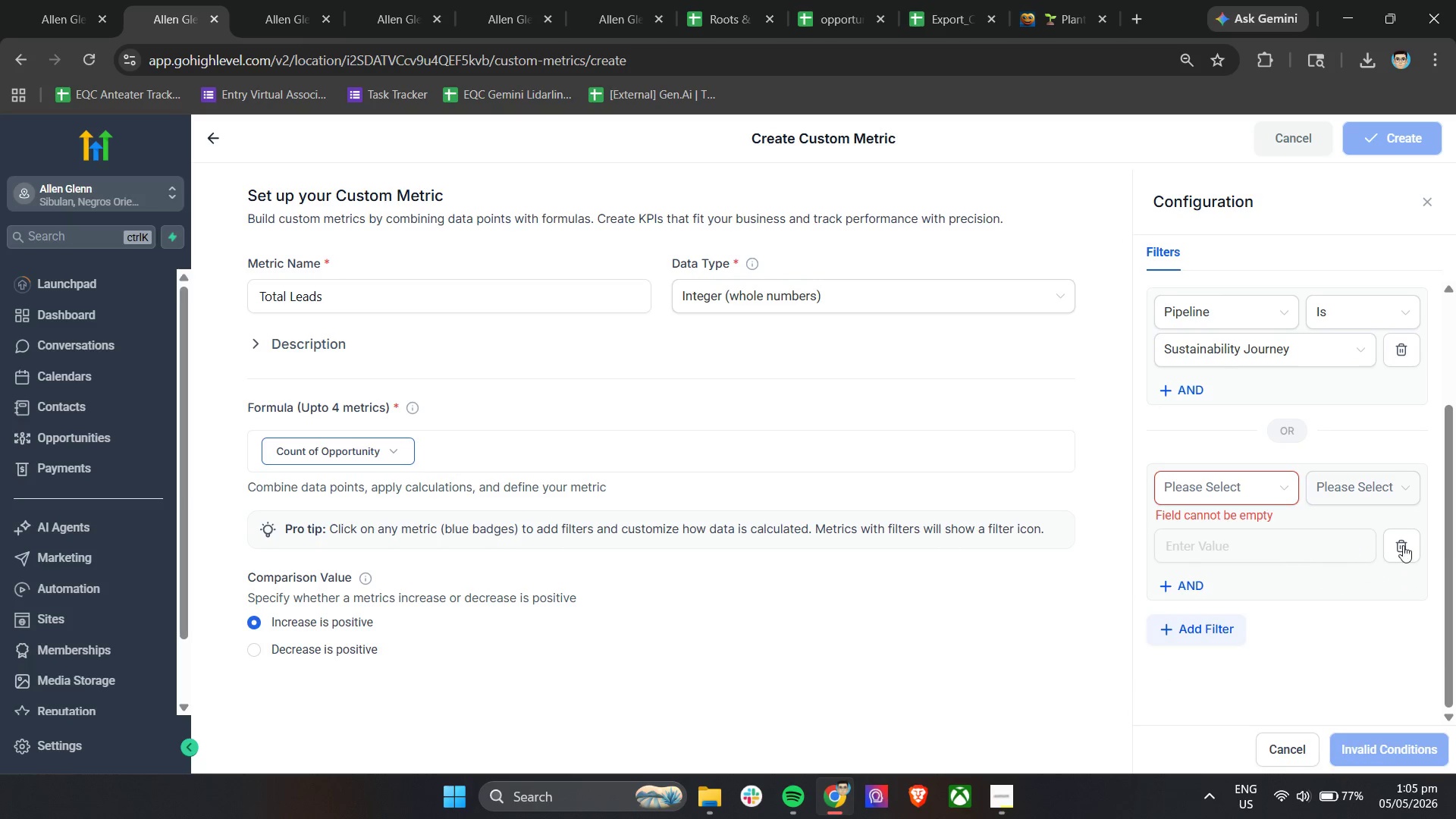 
left_click([1407, 545])
 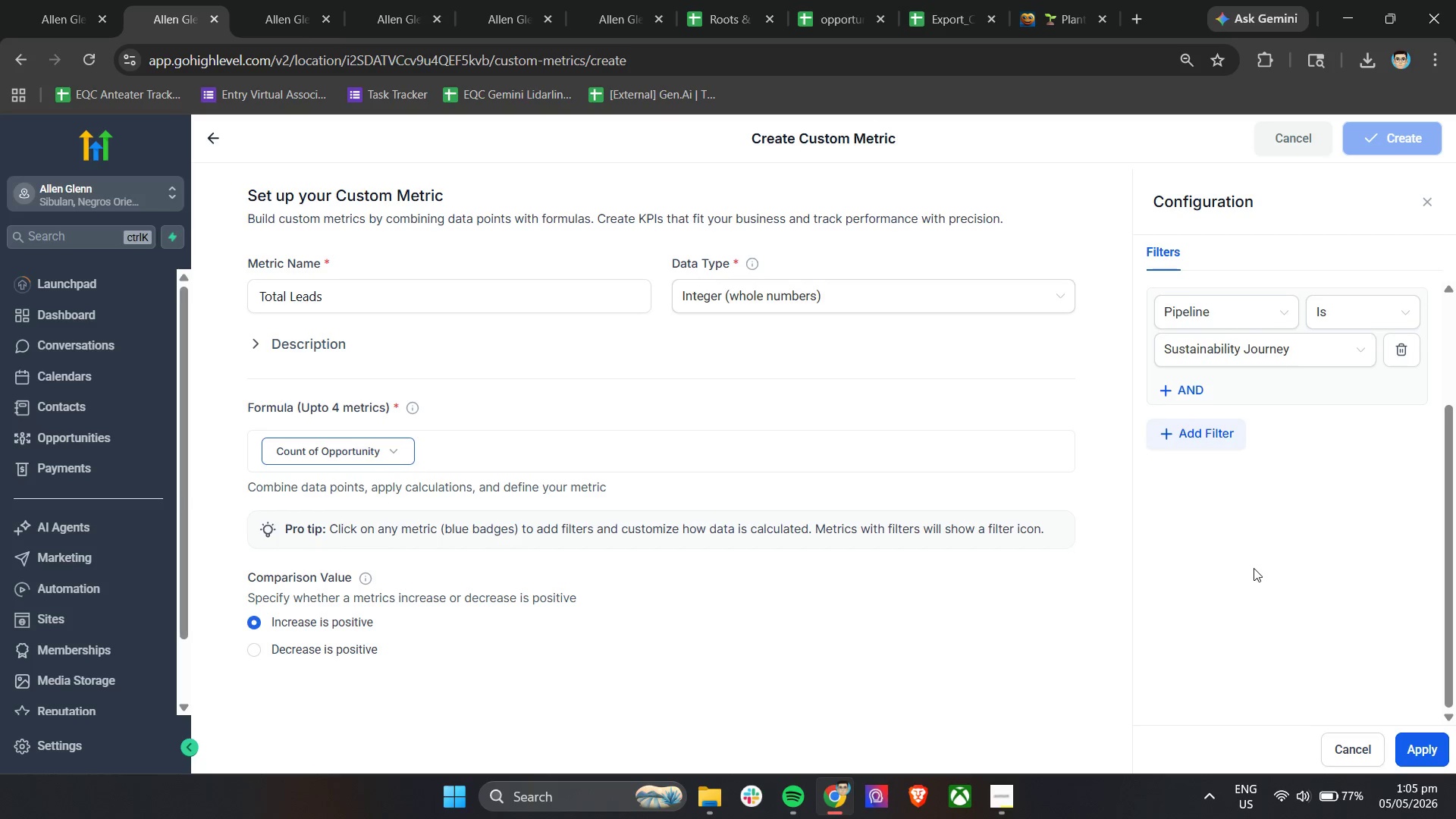 
scroll: coordinate [597, 636], scroll_direction: up, amount: 7.0
 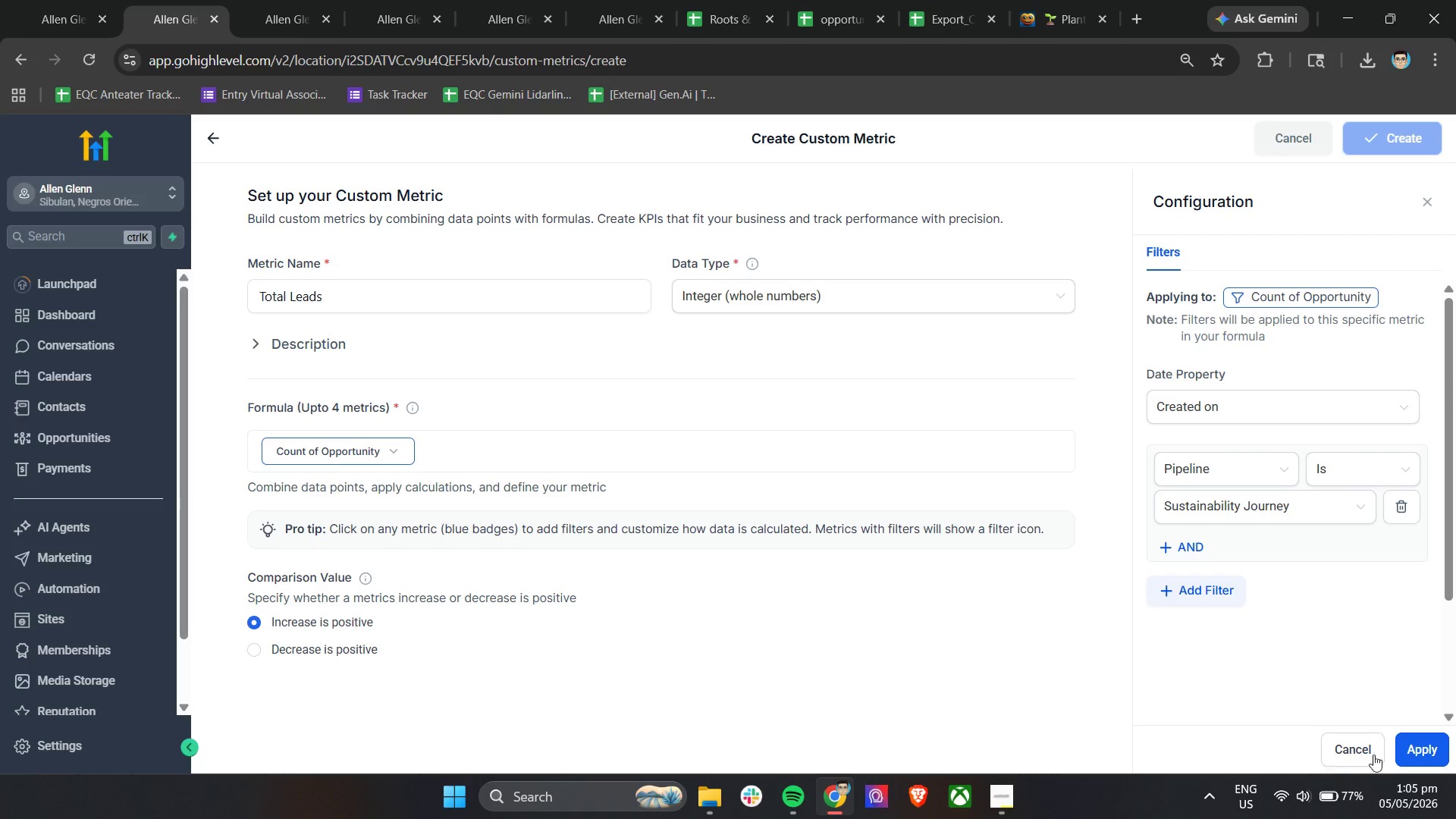 
left_click([1420, 751])
 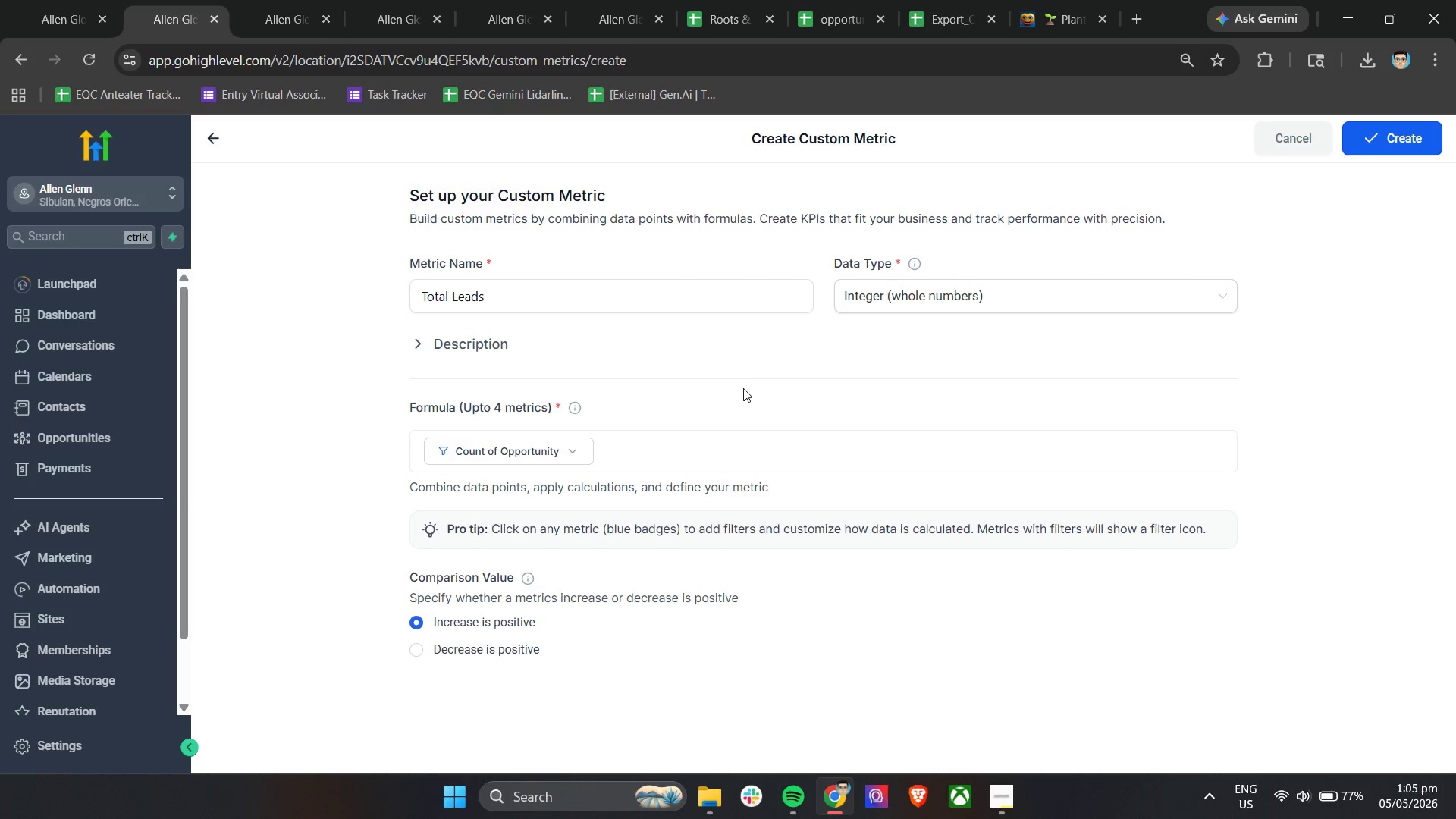 
left_click([1414, 142])
 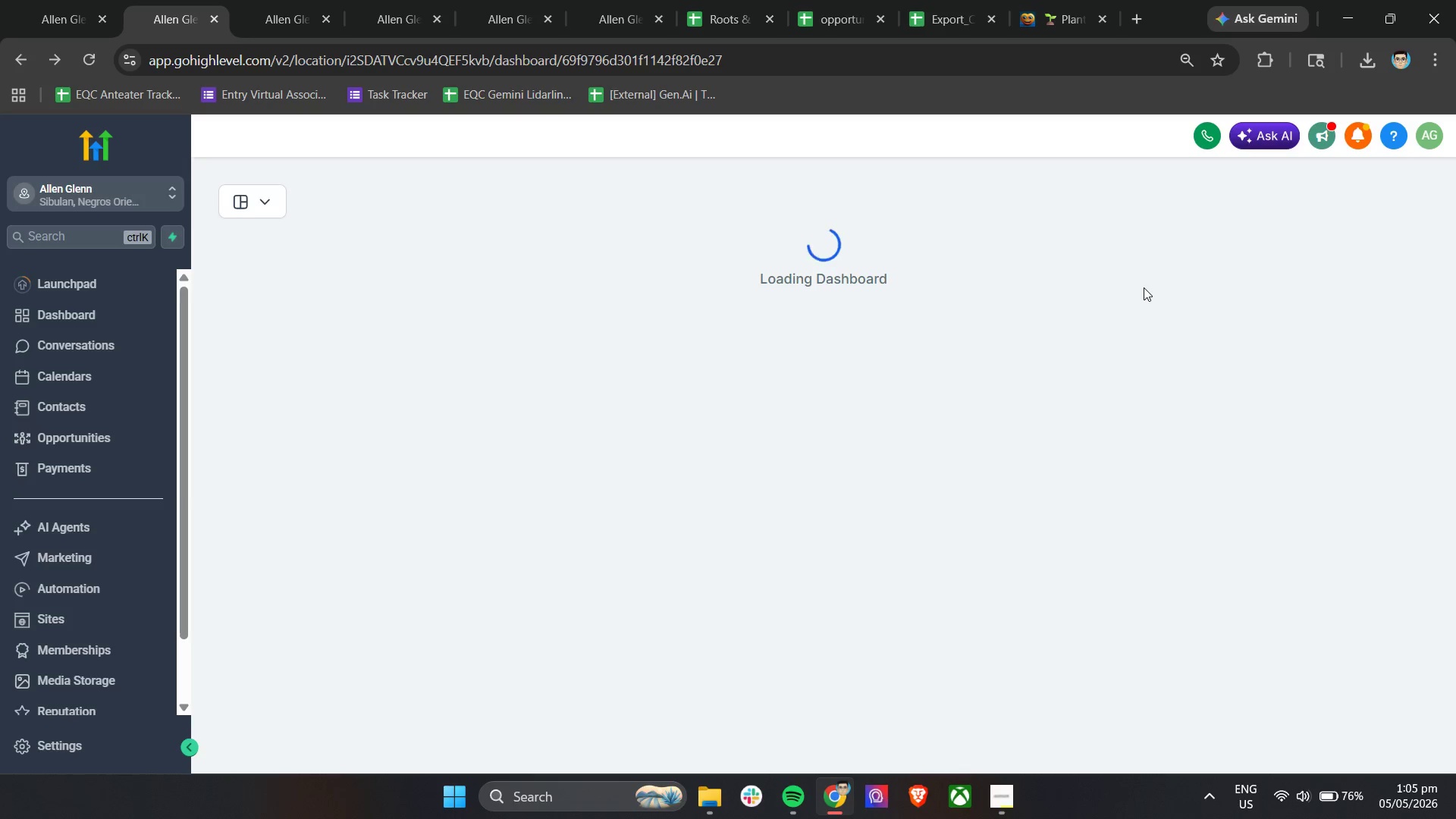 
wait(14.41)
 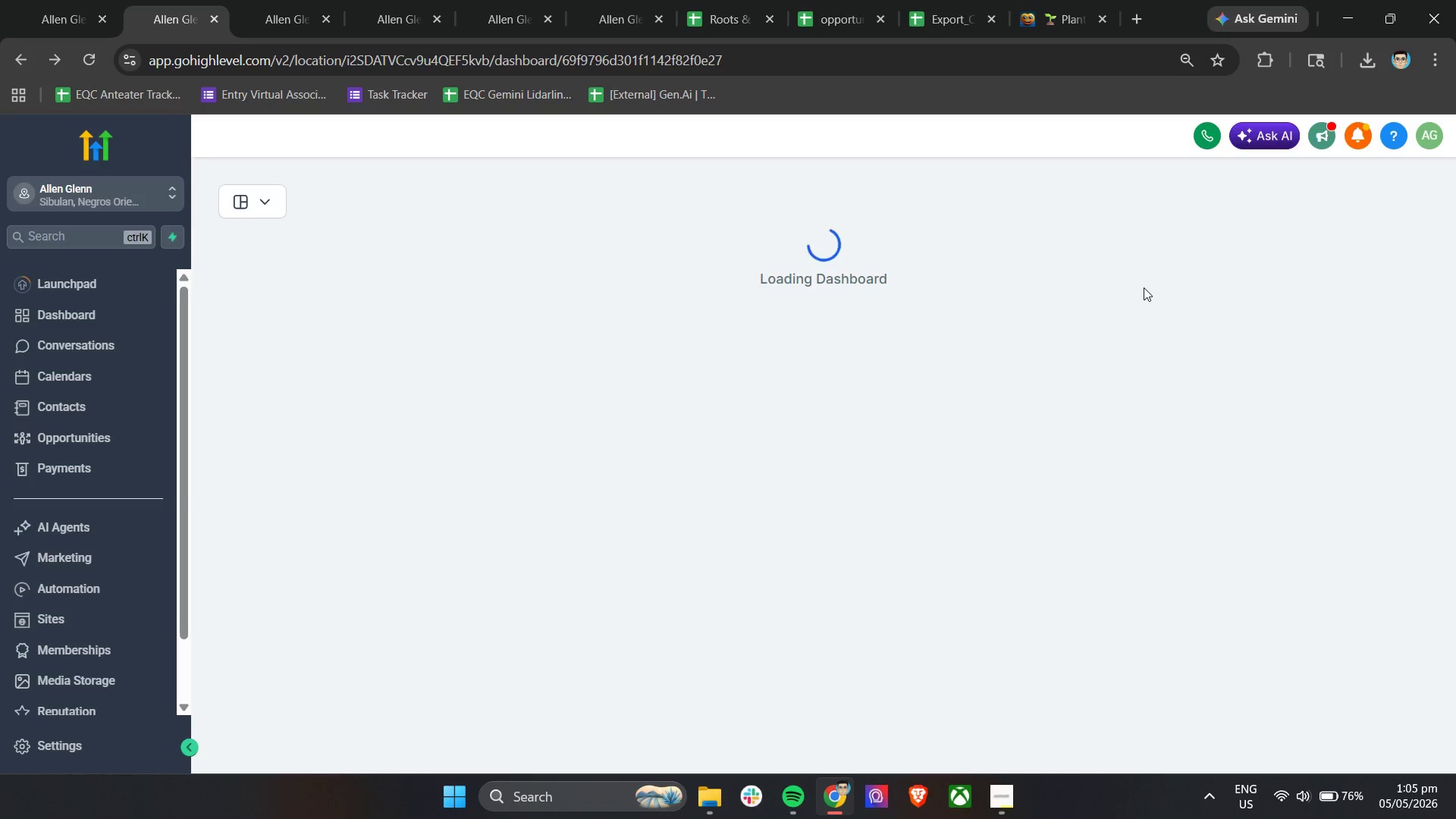 
left_click_drag(start_coordinate=[1355, 737], to_coordinate=[136, 275])
 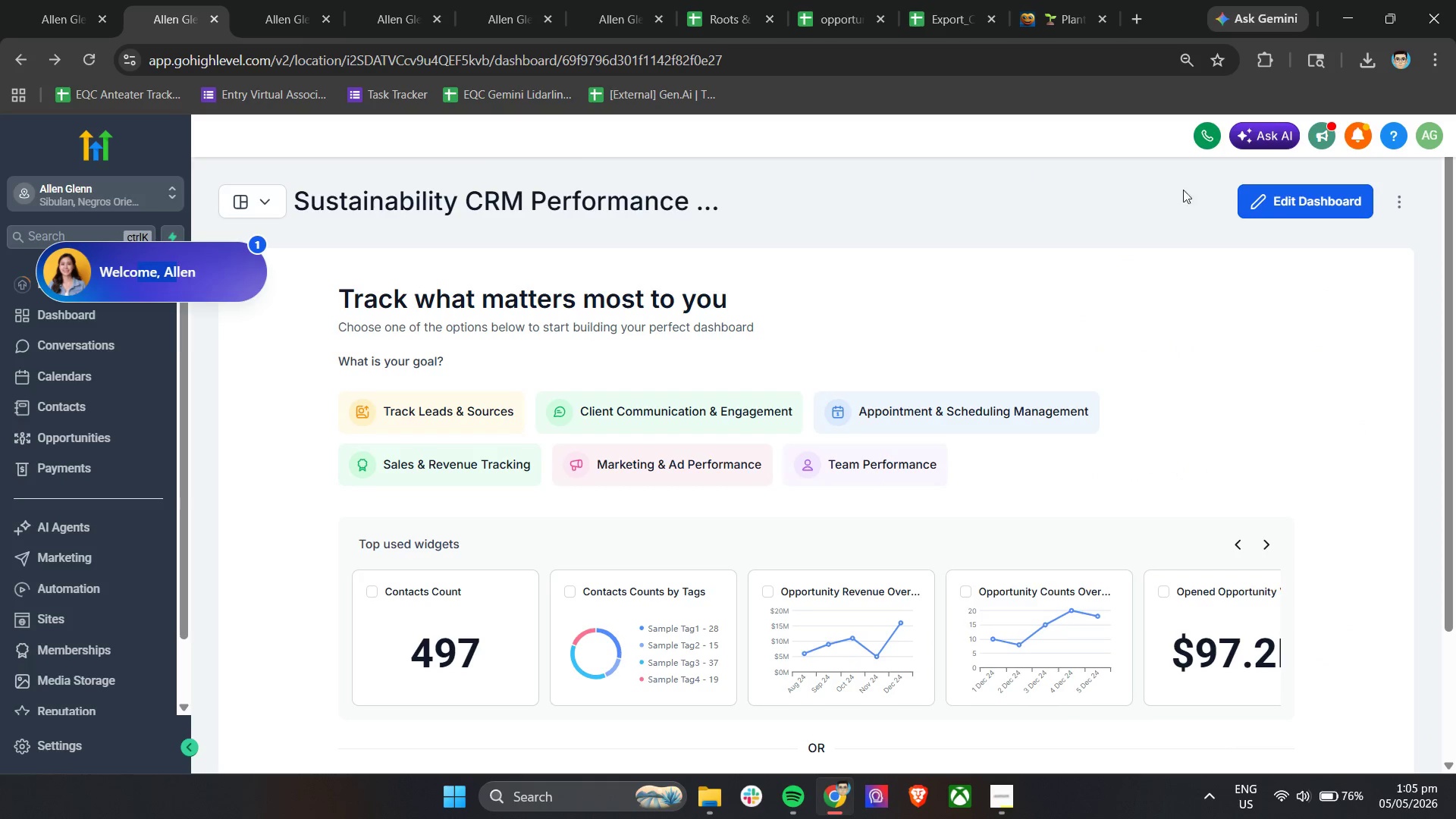 
left_click([1271, 204])
 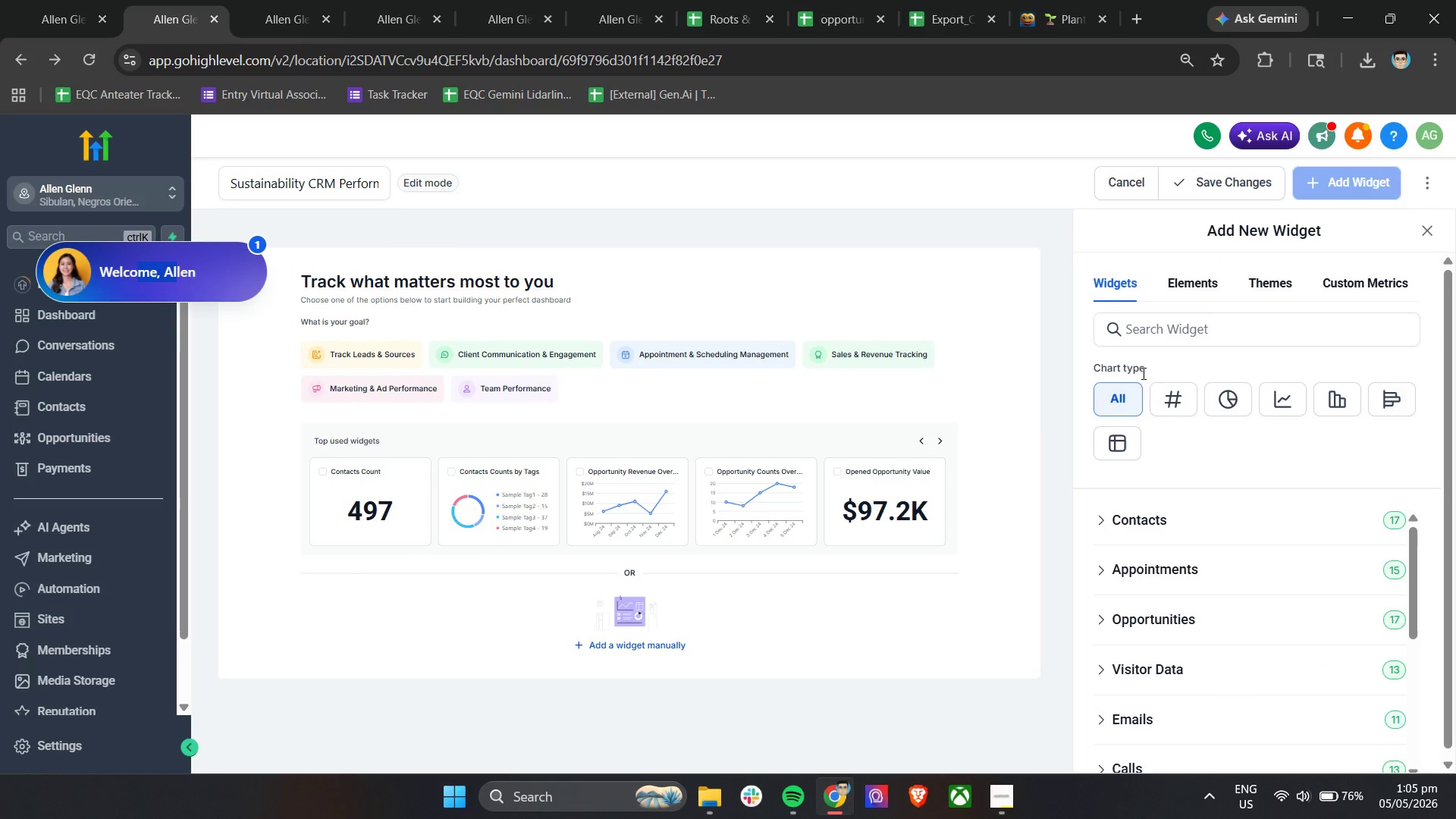 
left_click([1176, 400])
 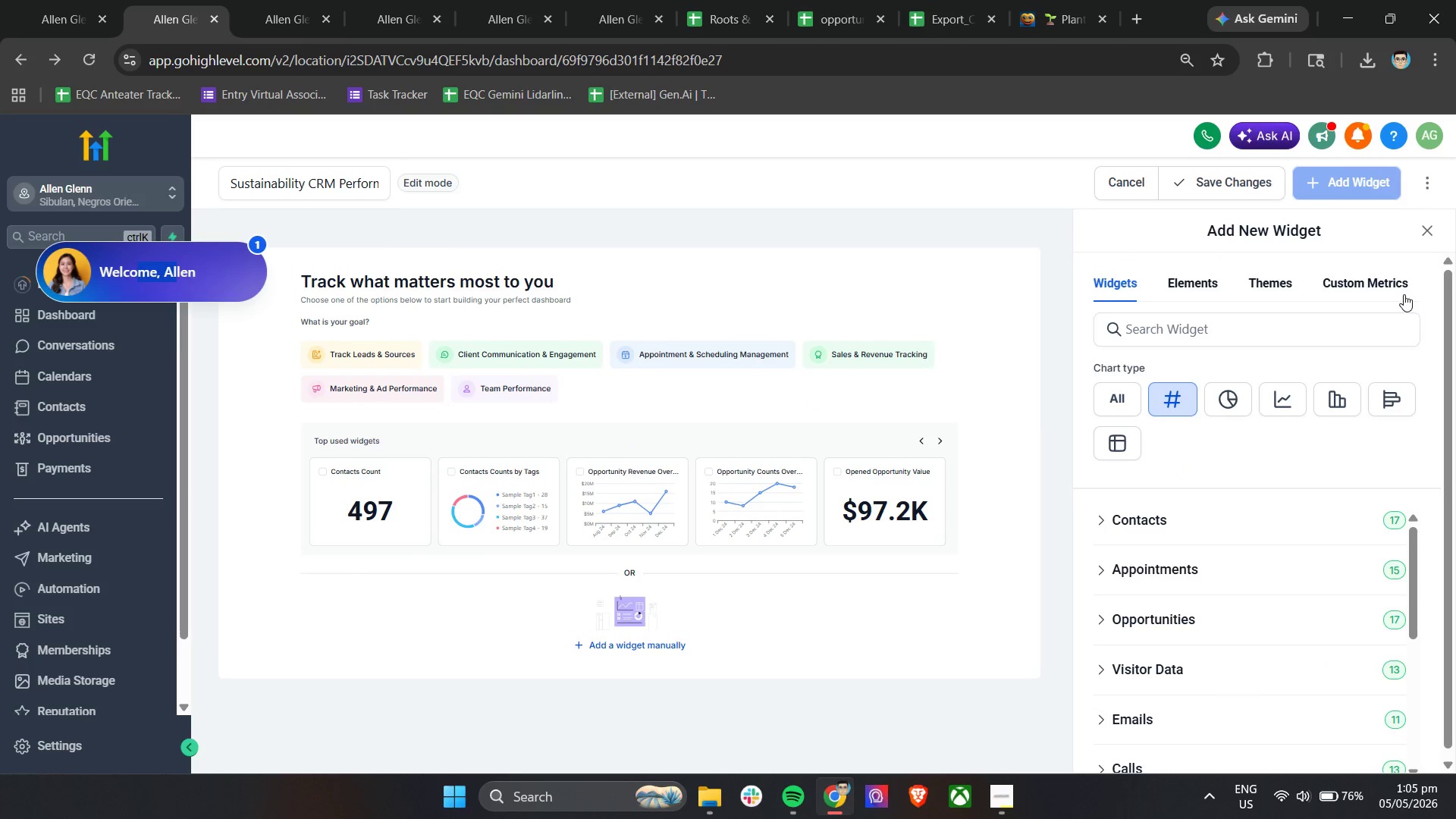 
left_click([1384, 281])
 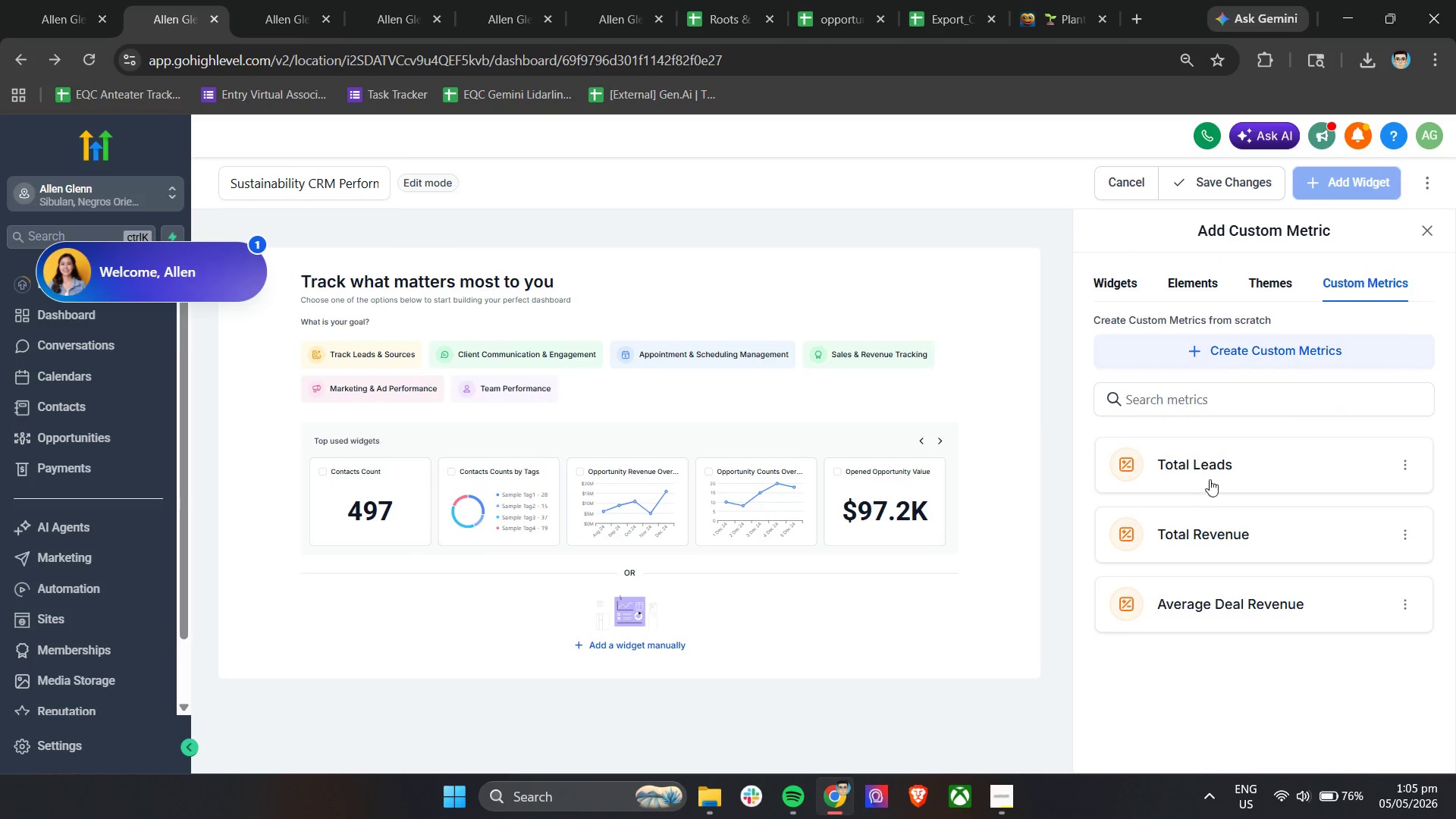 
left_click([1220, 466])
 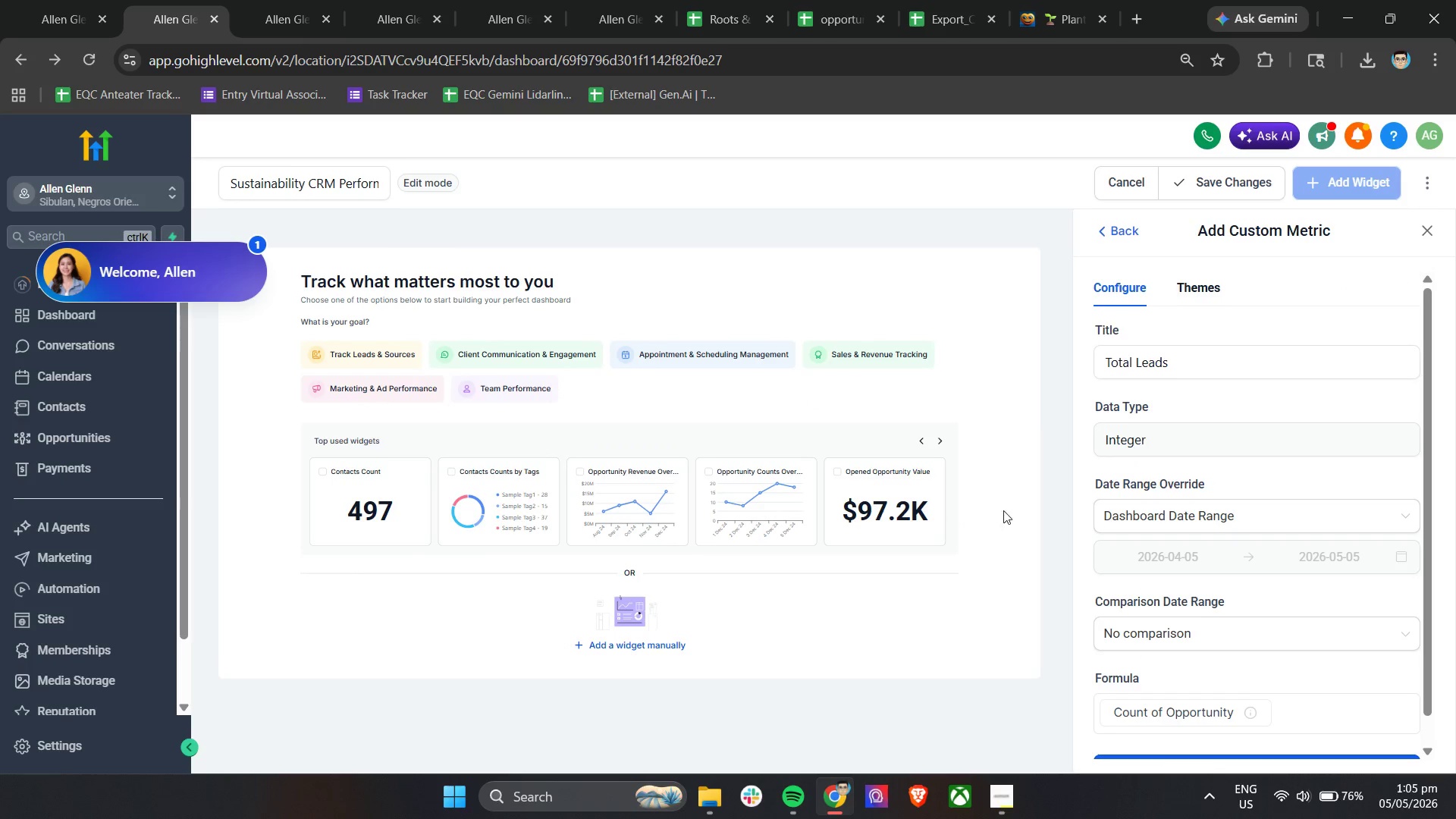 
scroll: coordinate [1215, 557], scroll_direction: down, amount: 5.0
 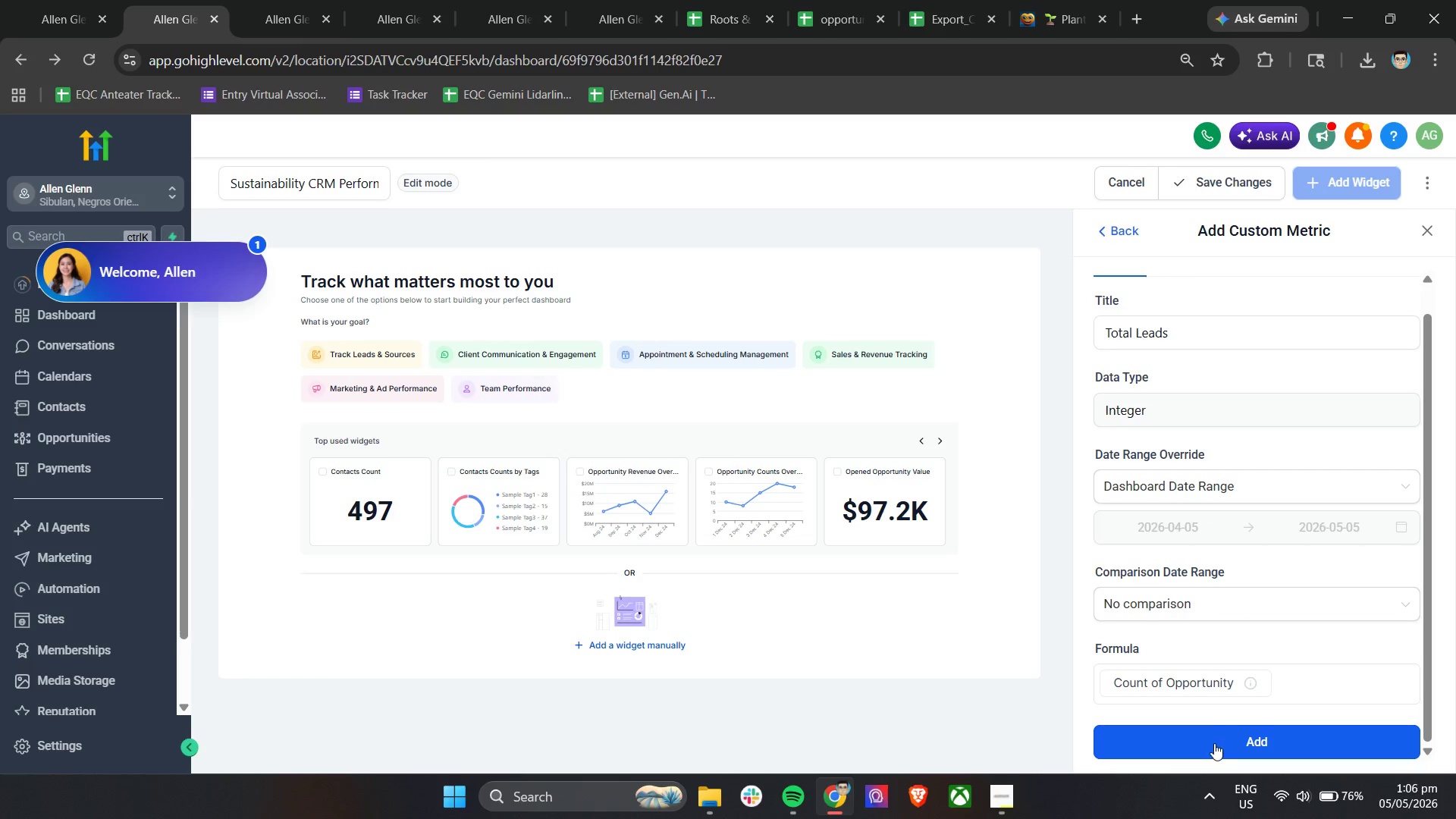 
left_click([1214, 743])
 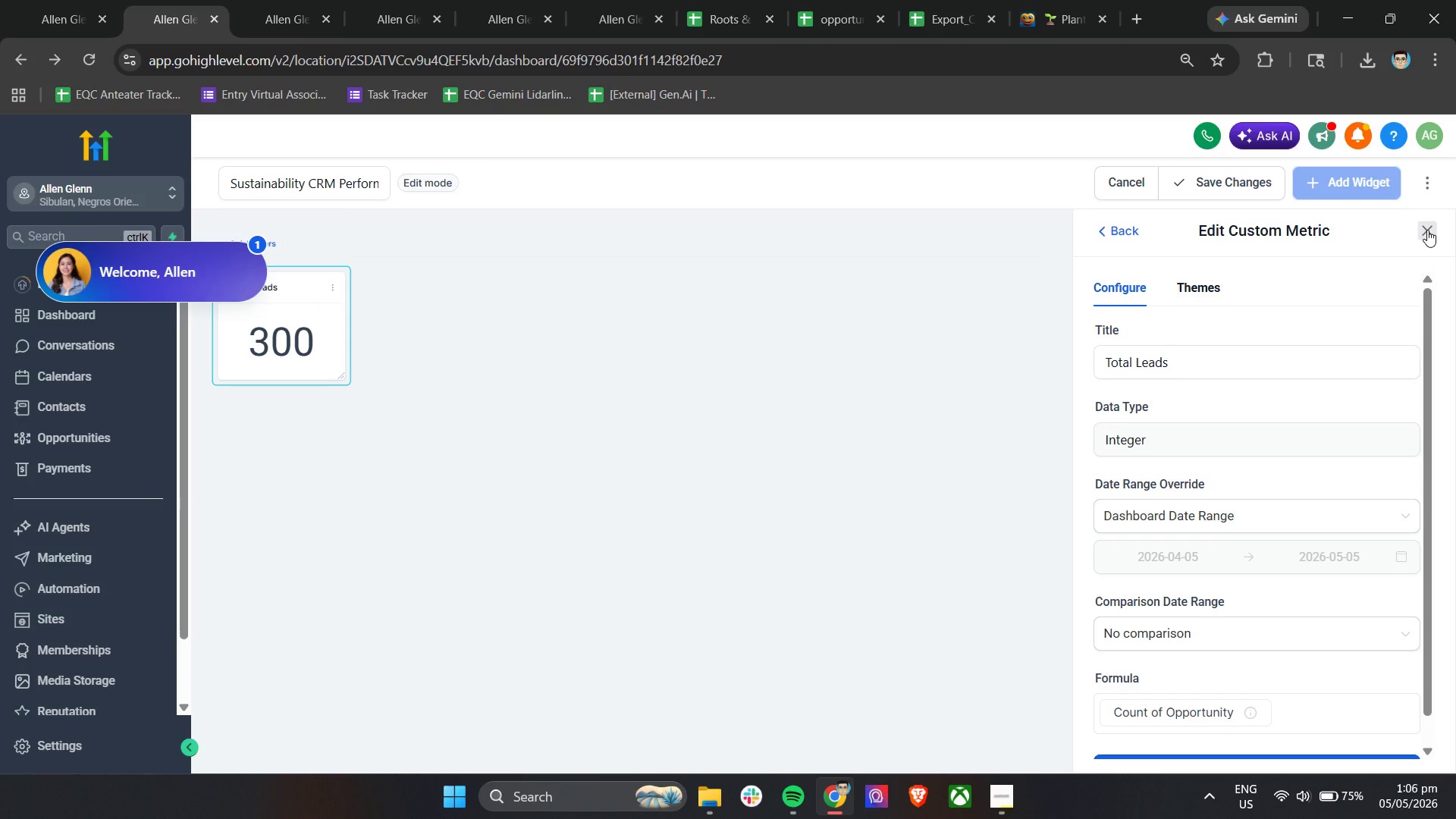 
wait(10.02)
 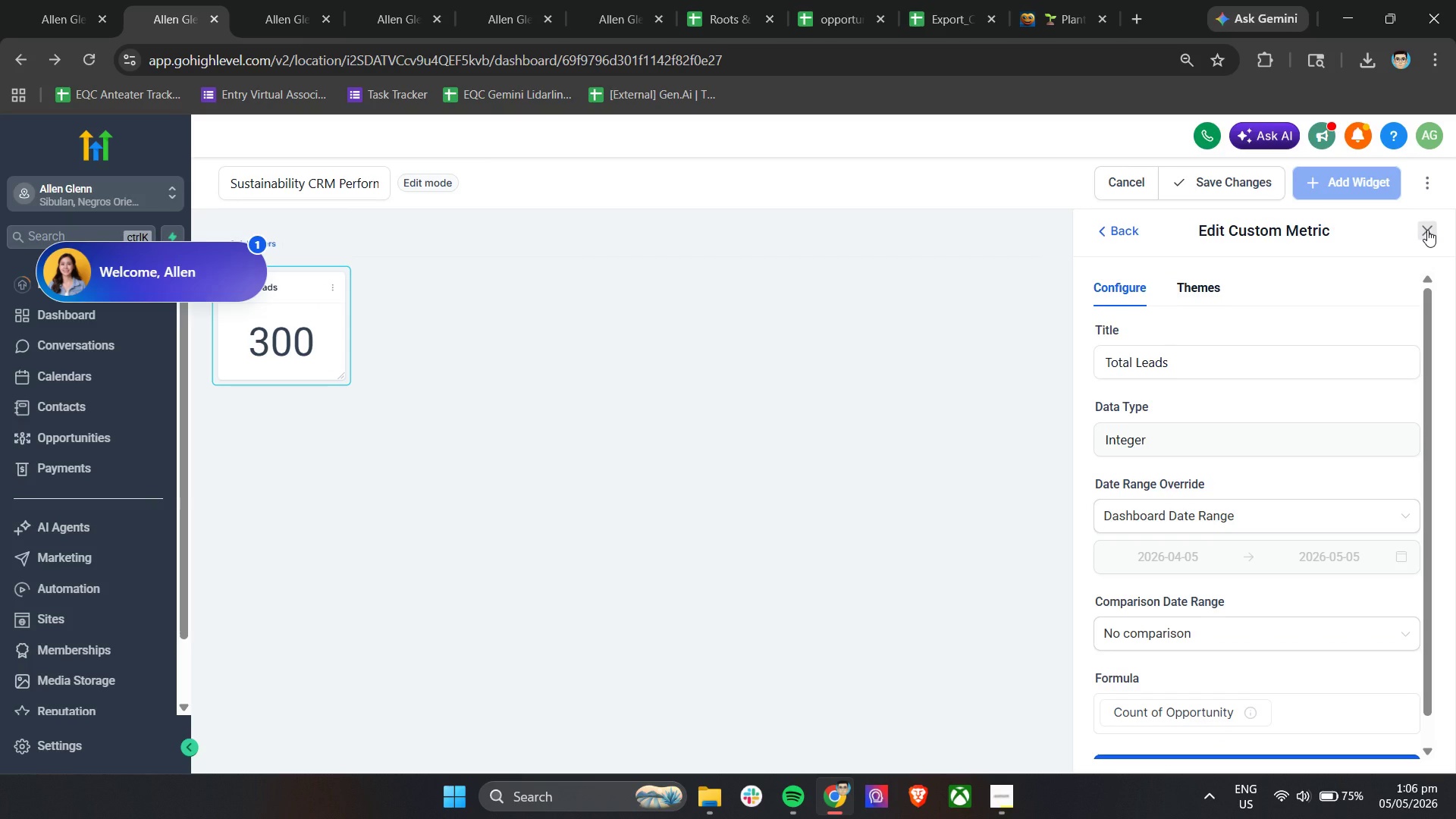 
scroll: coordinate [1263, 423], scroll_direction: down, amount: 5.0
 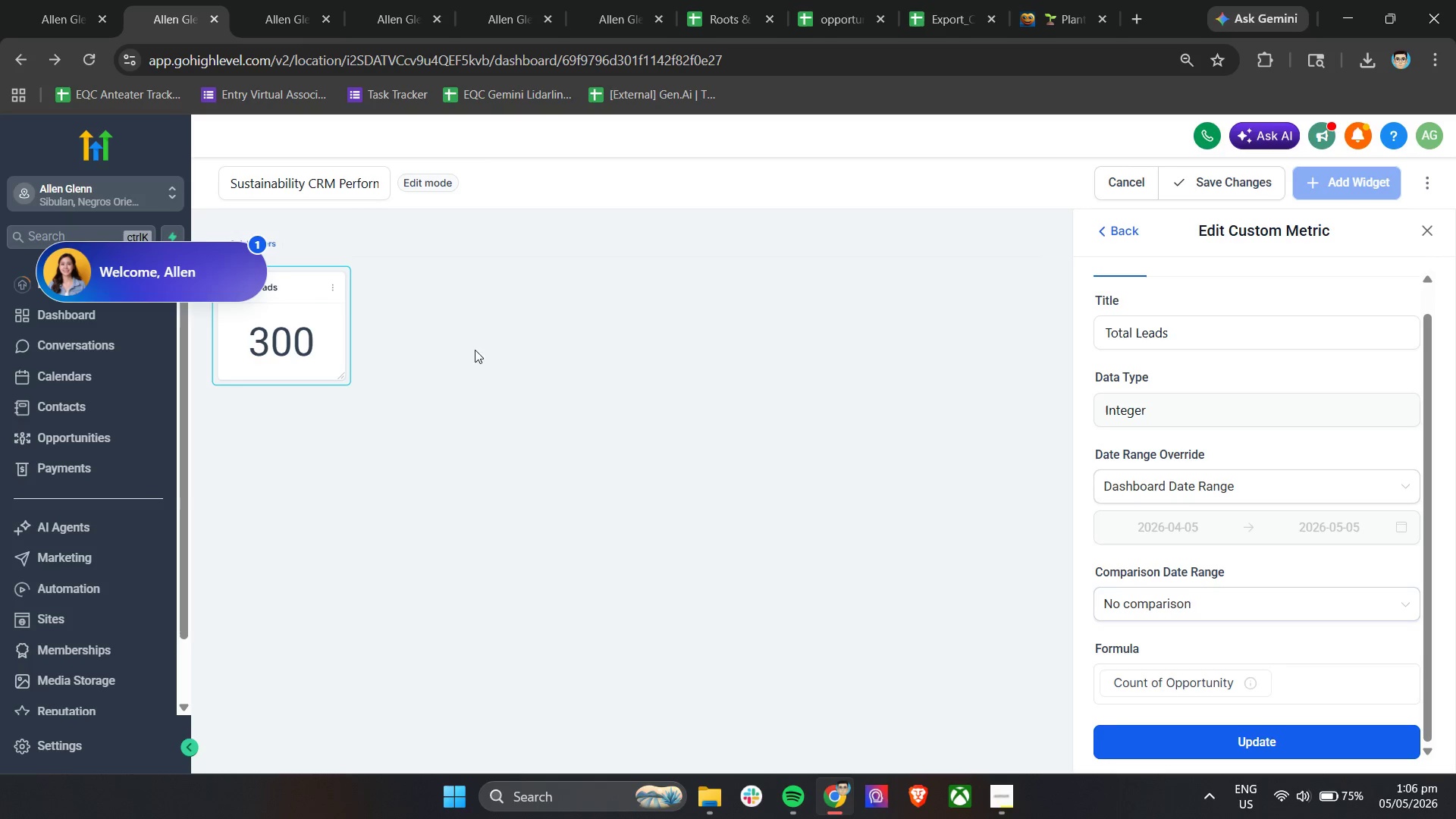 
left_click_drag(start_coordinate=[171, 271], to_coordinate=[141, 209])
 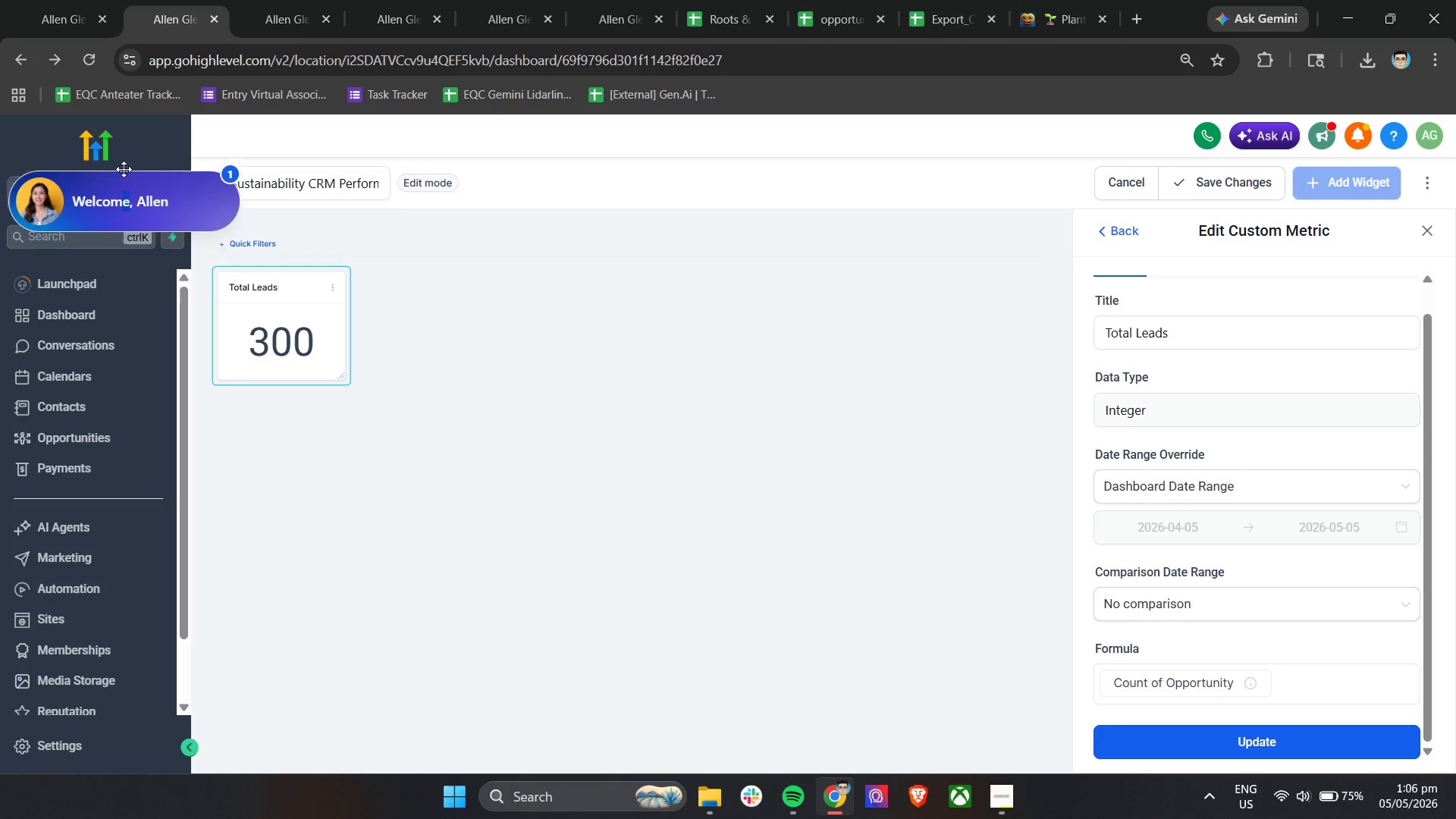 
left_click_drag(start_coordinate=[128, 190], to_coordinate=[128, 126])
 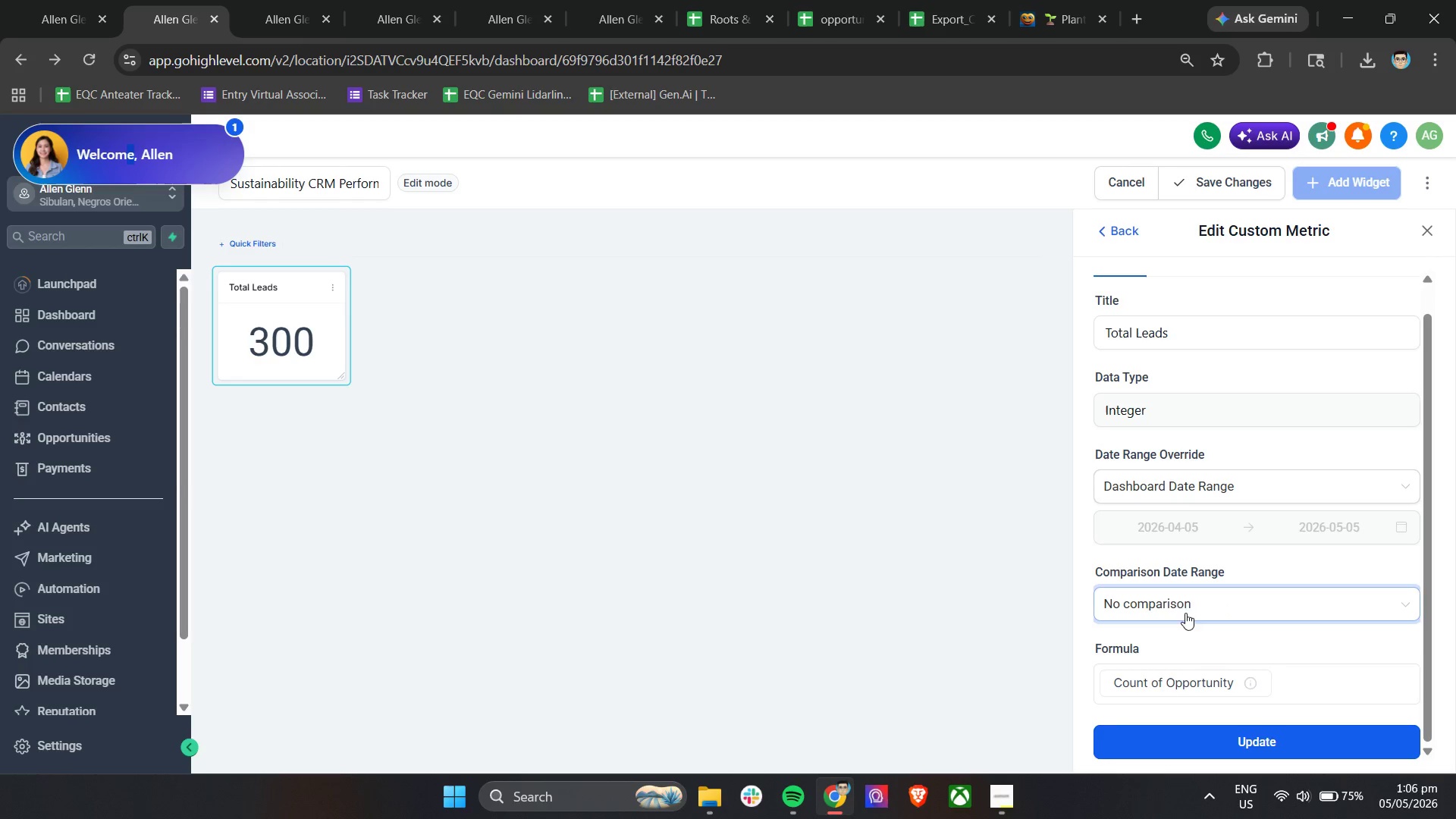 
wait(5.56)
 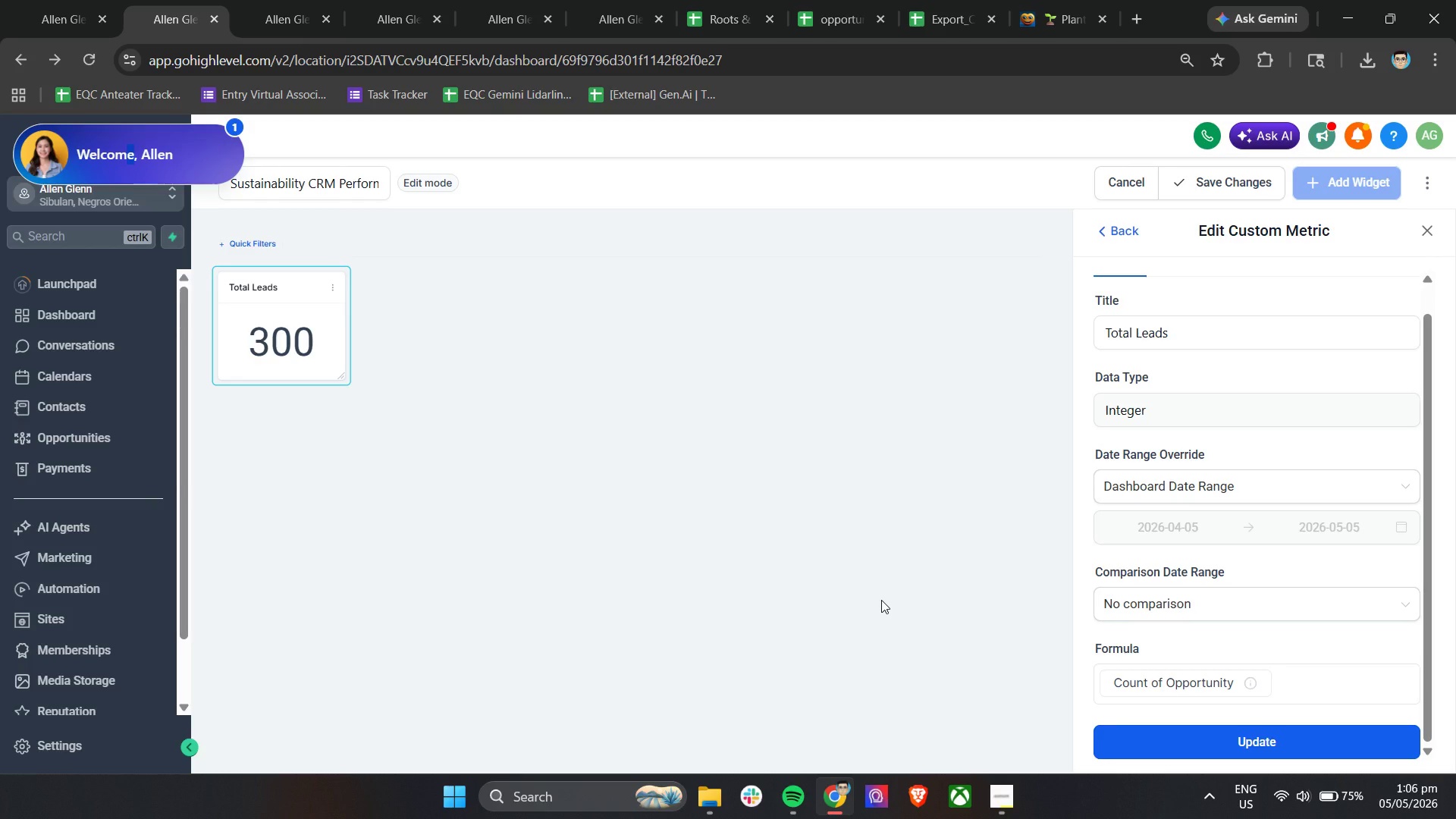 
scroll: coordinate [1138, 481], scroll_direction: up, amount: 1.0
 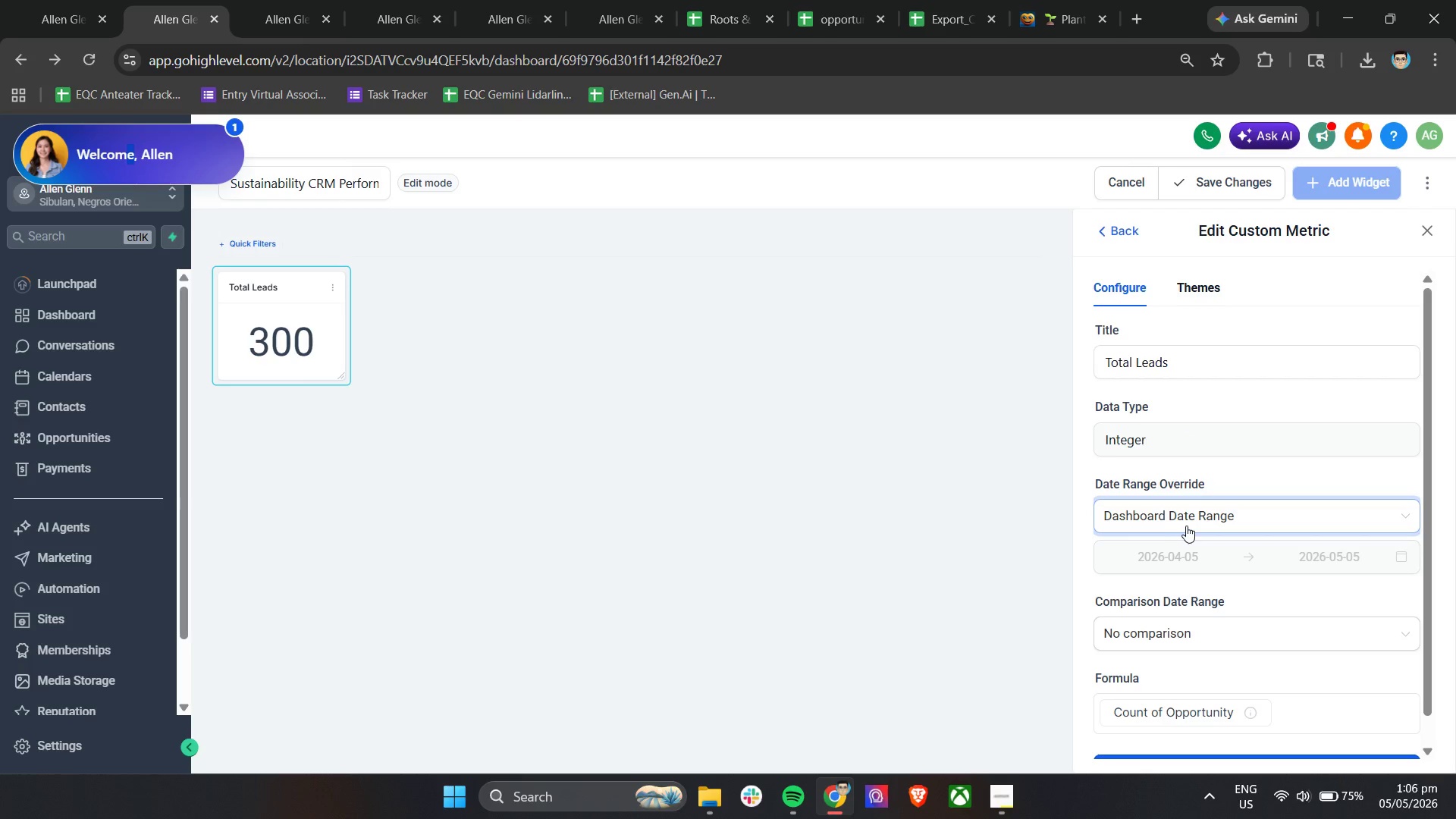 
left_click([1260, 480])
 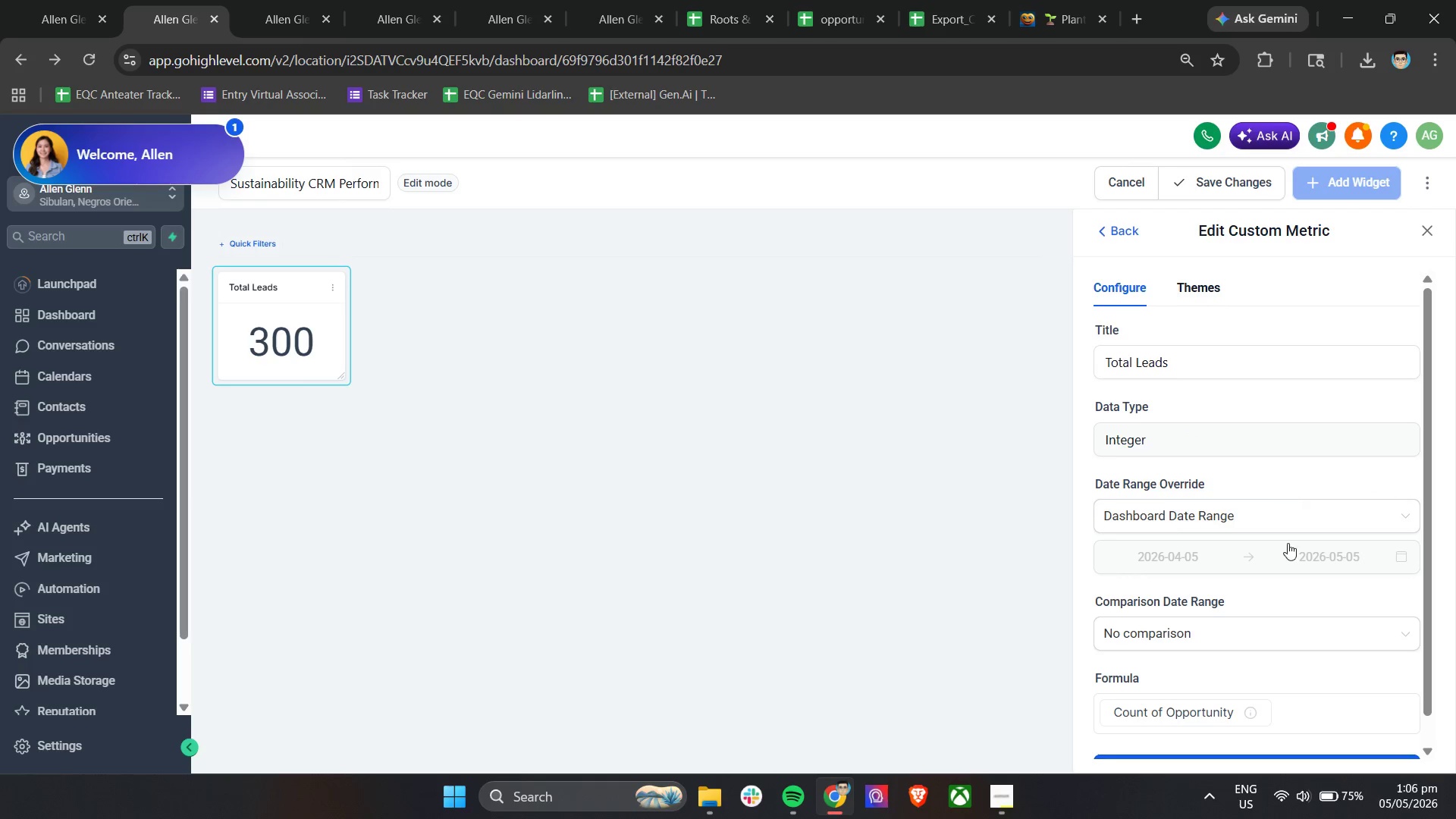 
scroll: coordinate [1303, 641], scroll_direction: down, amount: 5.0
 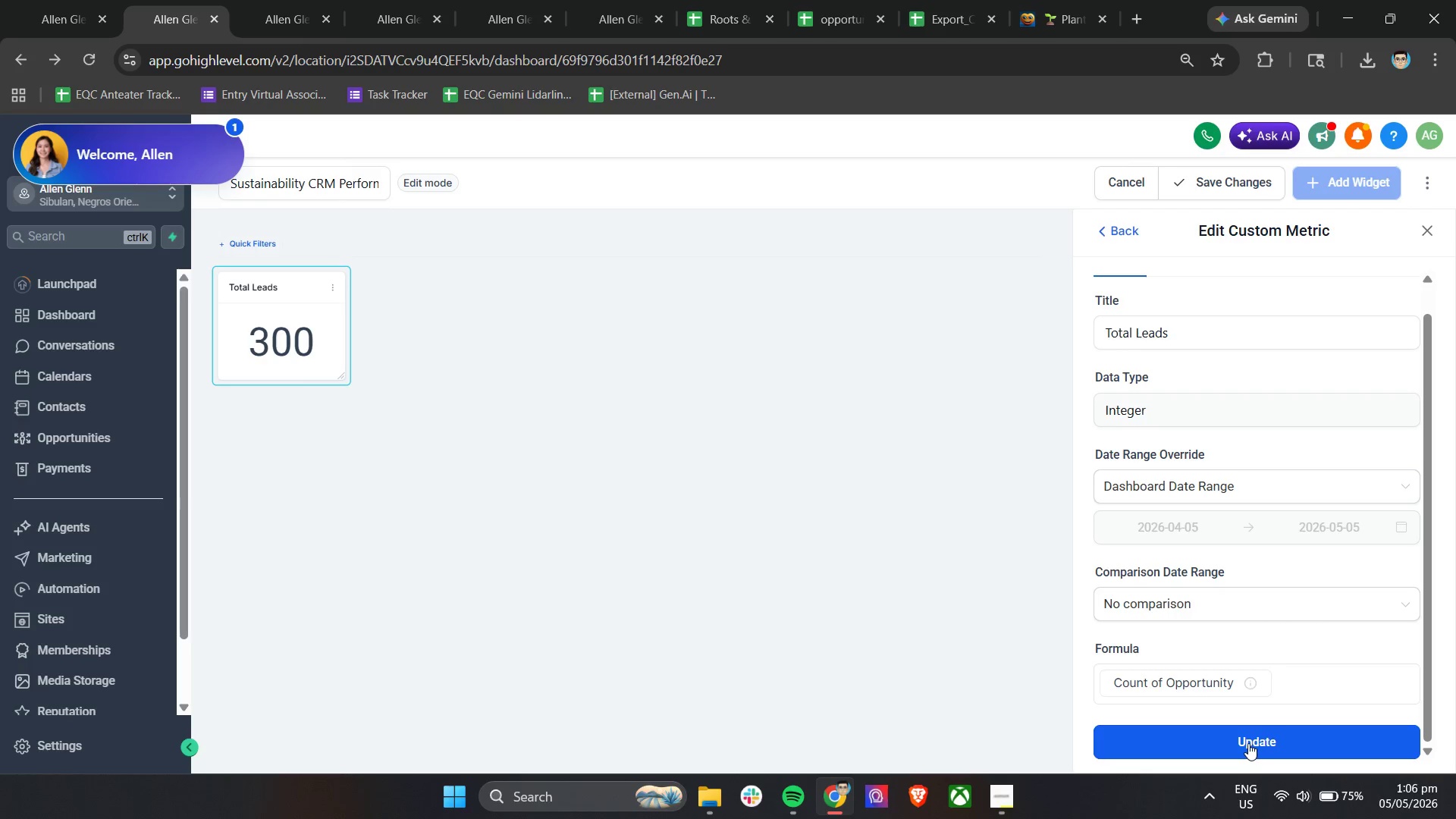 
left_click([1248, 743])
 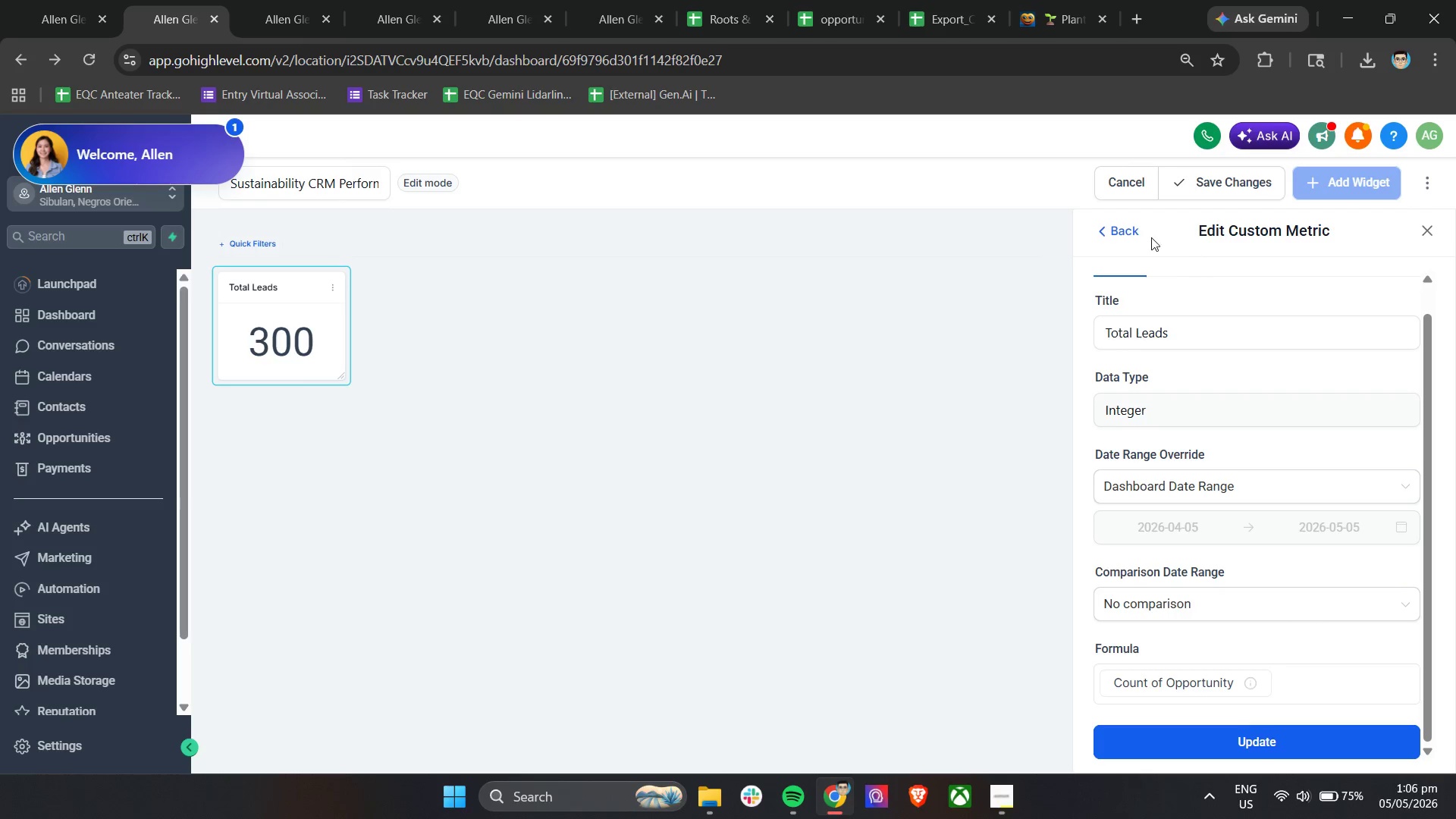 
left_click([1131, 233])
 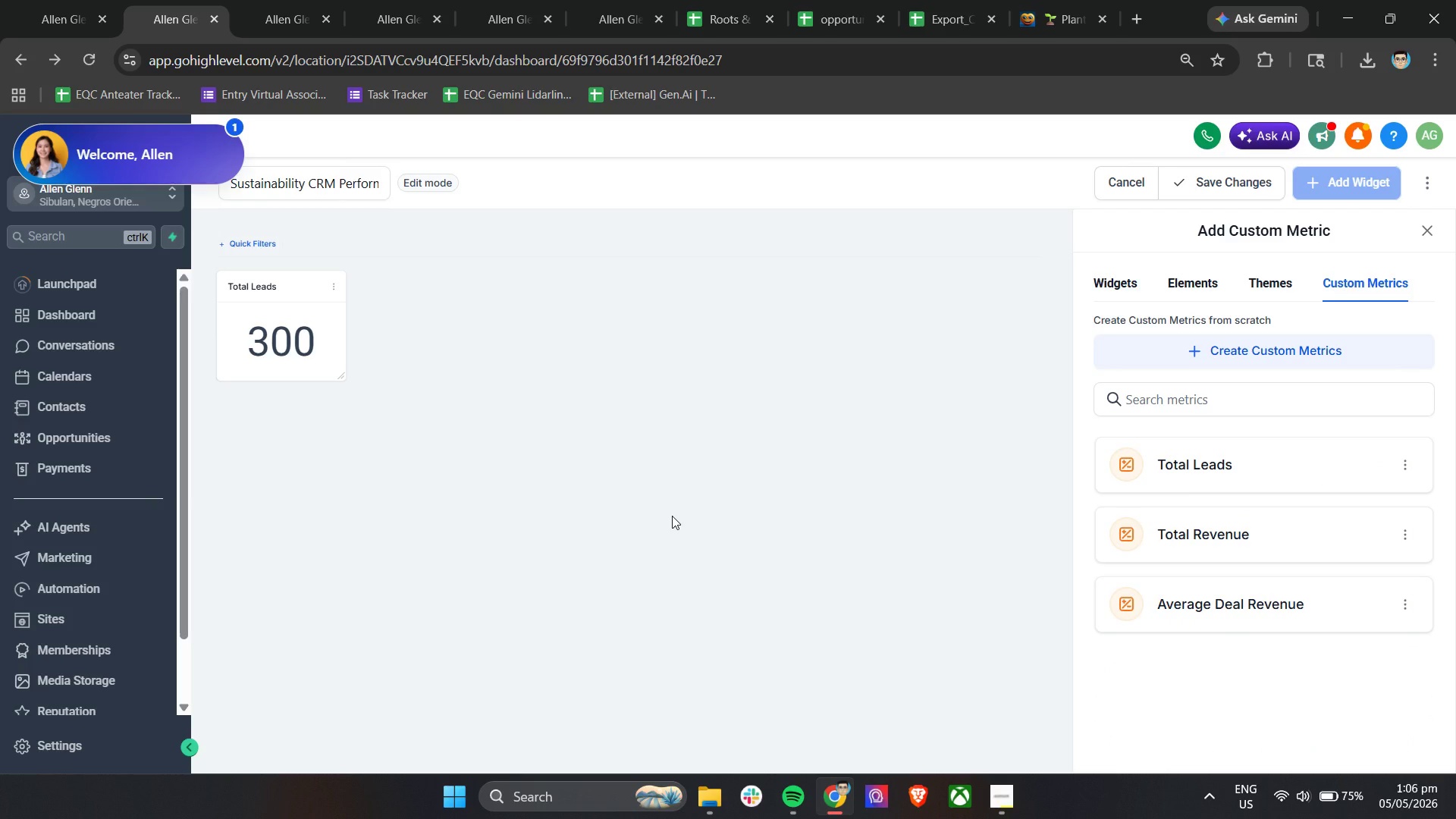 
wait(18.81)
 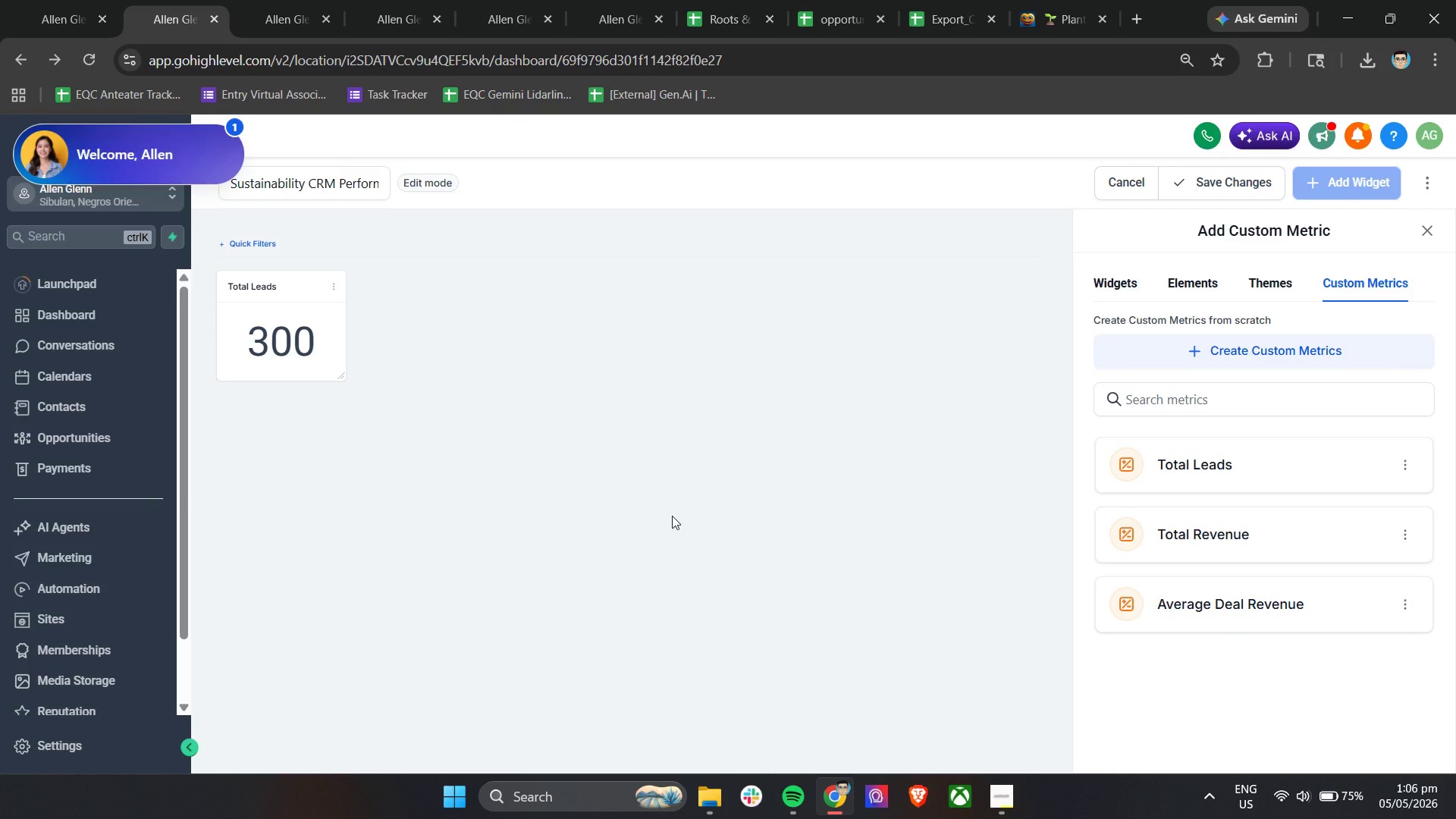 
right_click([1178, 359])
 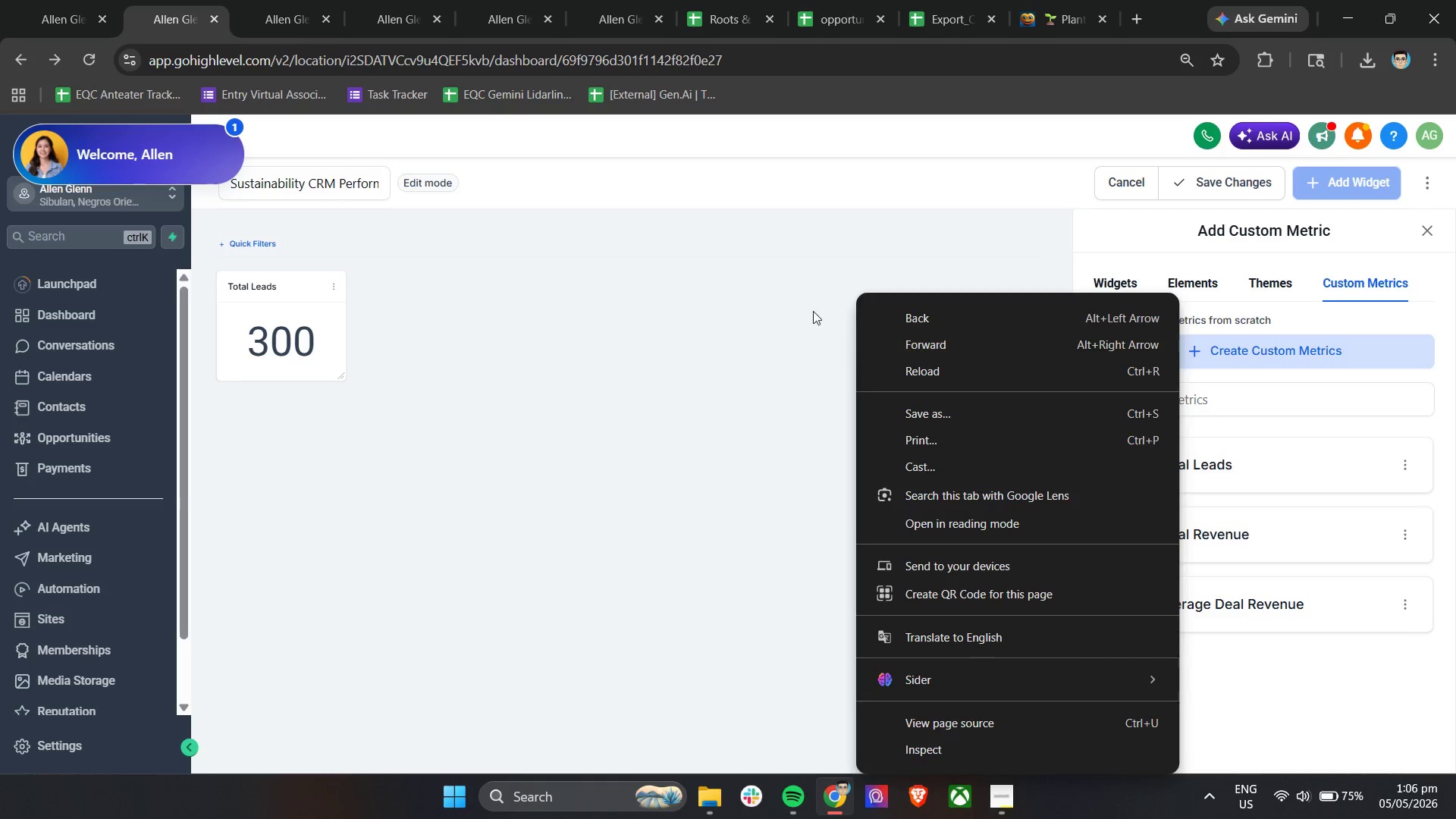 
left_click([714, 284])
 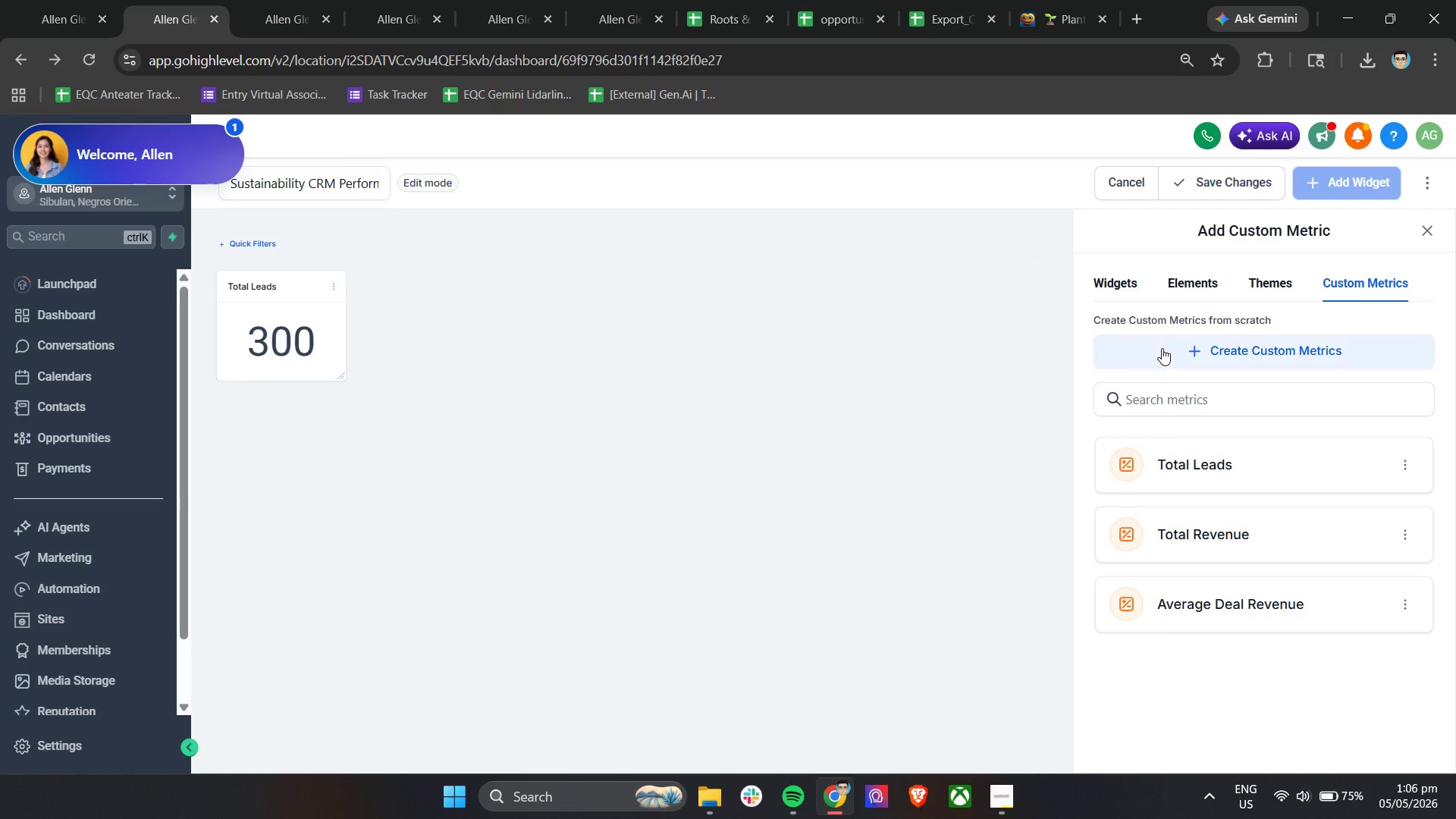 
left_click([1123, 287])
 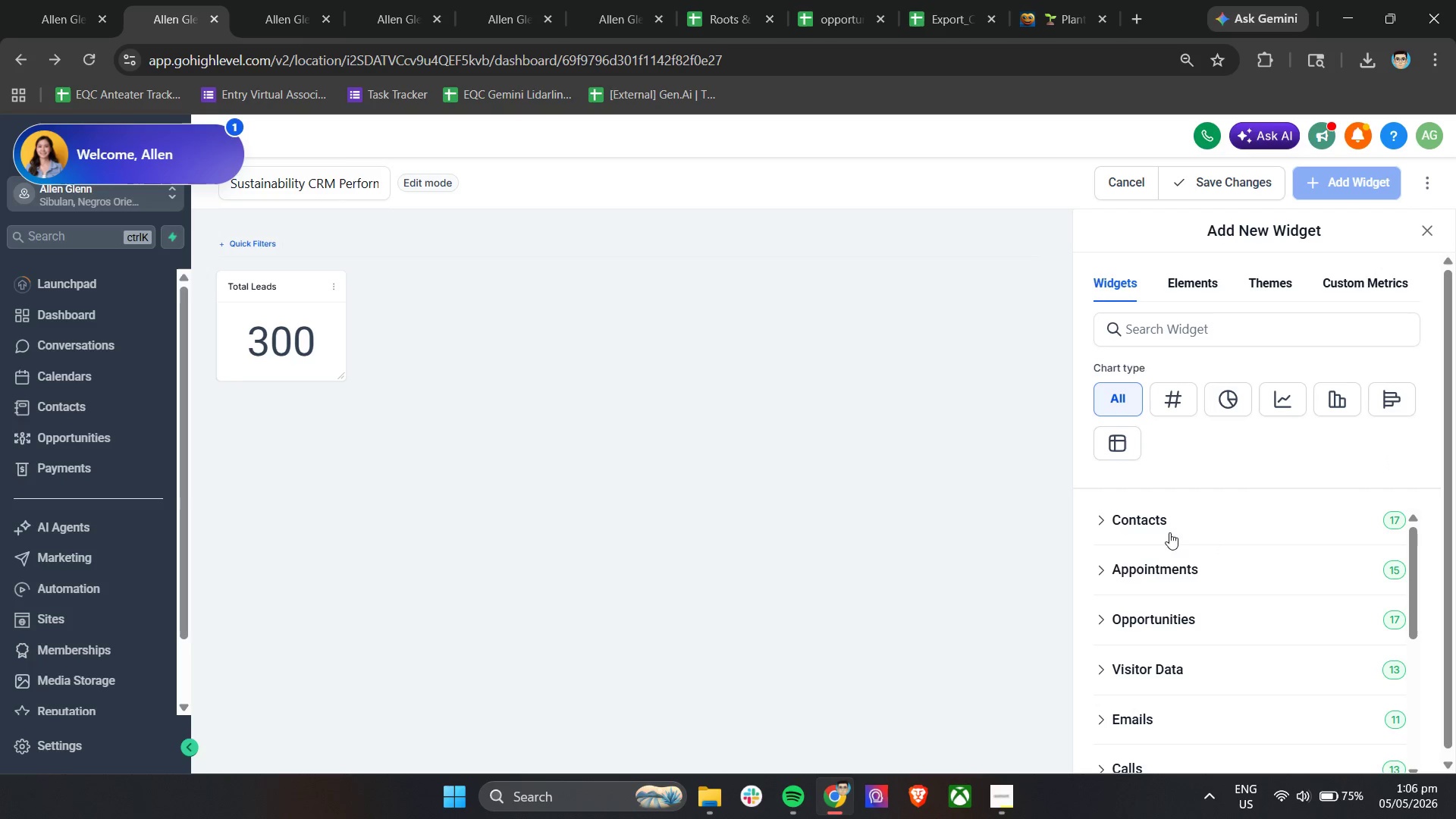 
scroll: coordinate [1185, 552], scroll_direction: down, amount: 2.0
 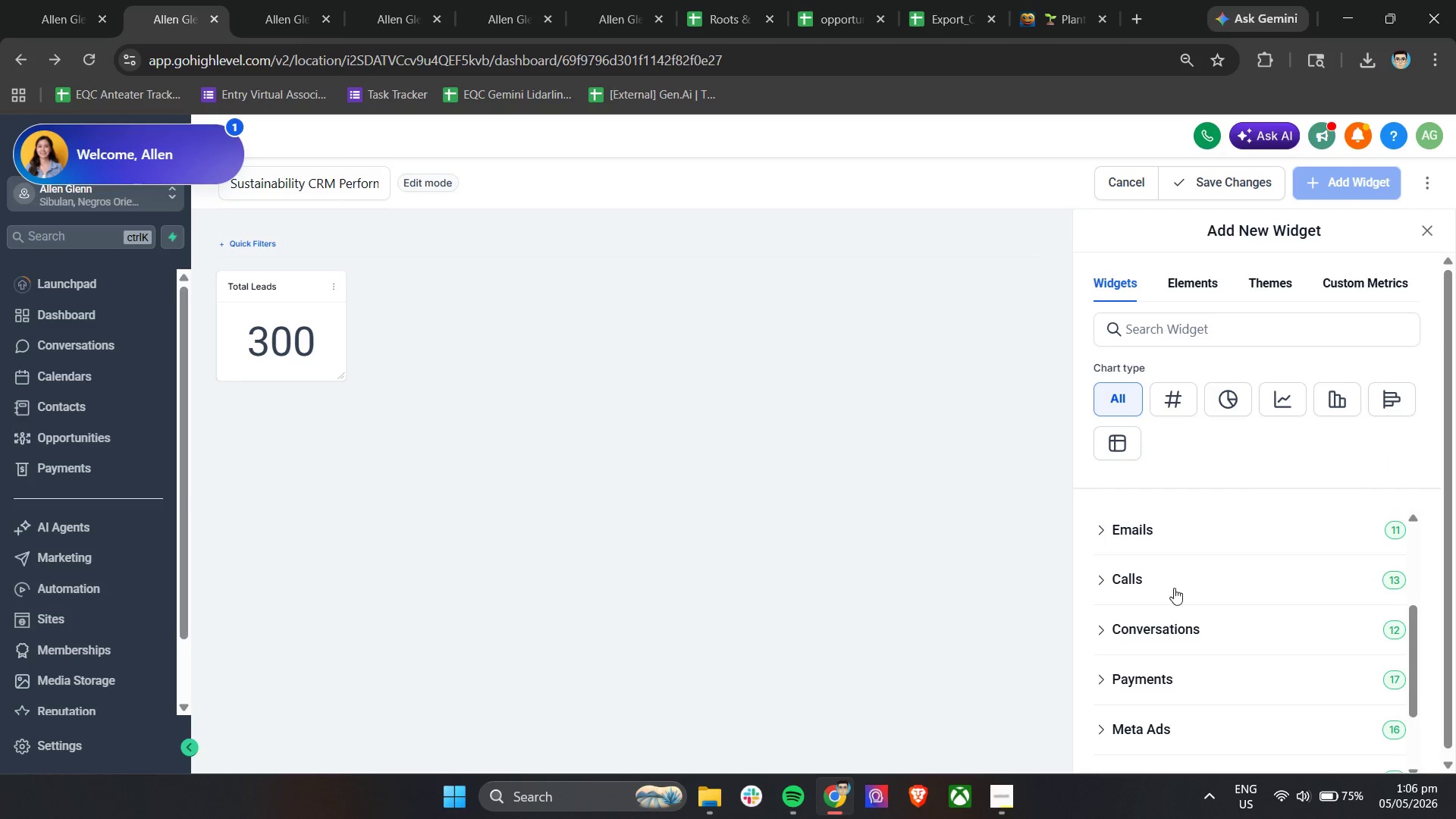 
scroll: coordinate [1171, 598], scroll_direction: up, amount: 1.0
 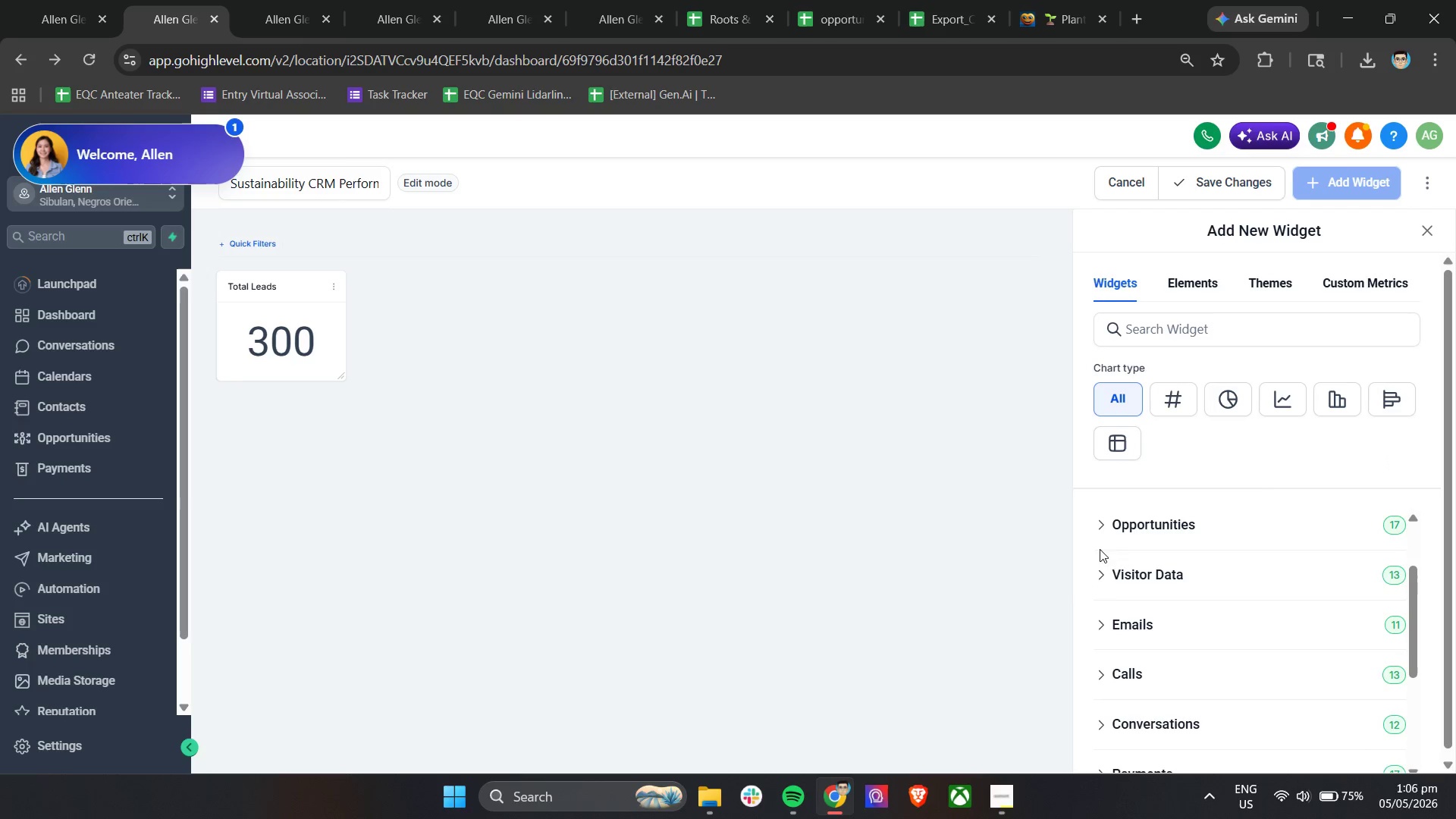 
left_click([1112, 530])
 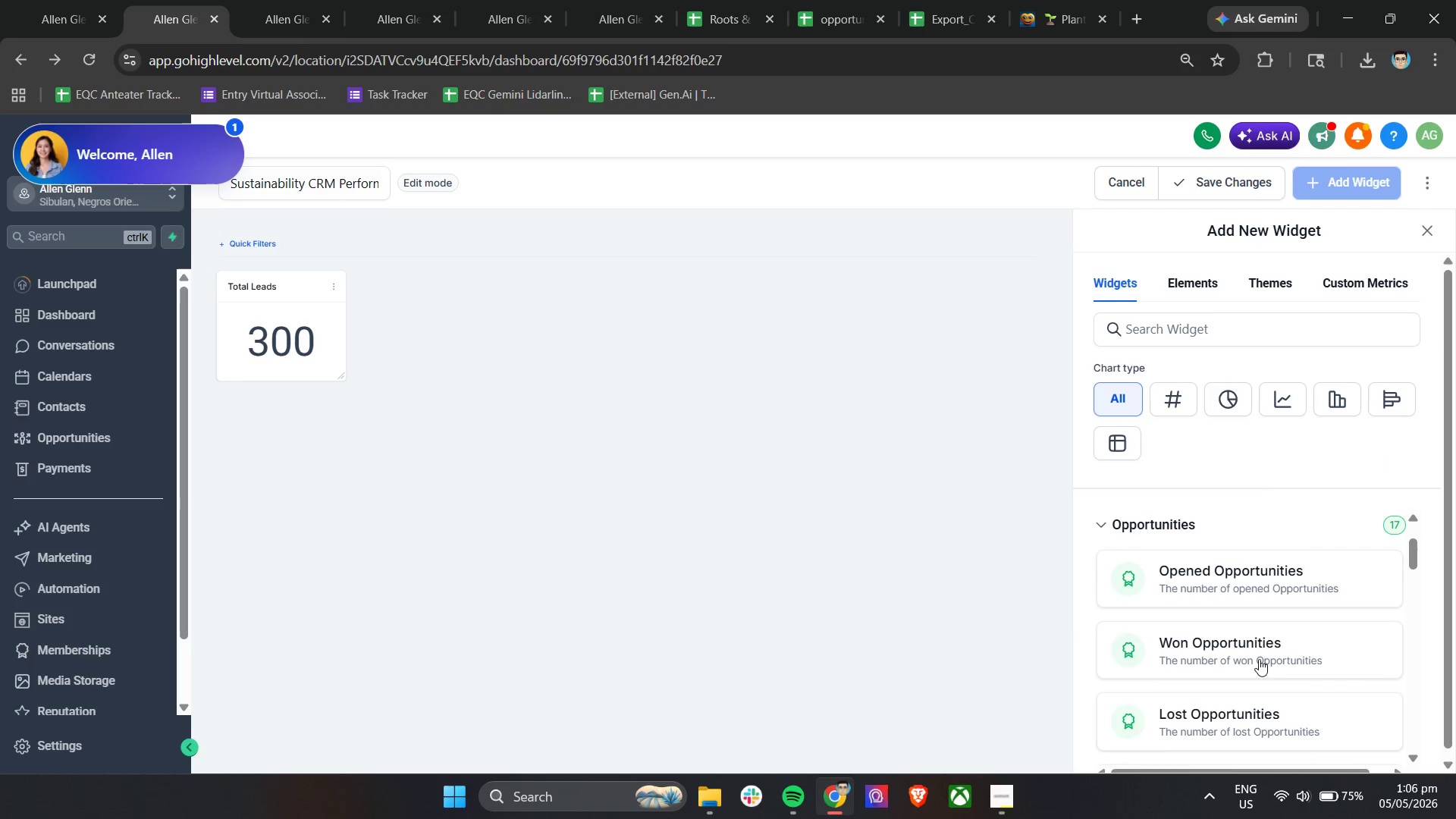 
scroll: coordinate [1303, 663], scroll_direction: down, amount: 4.0
 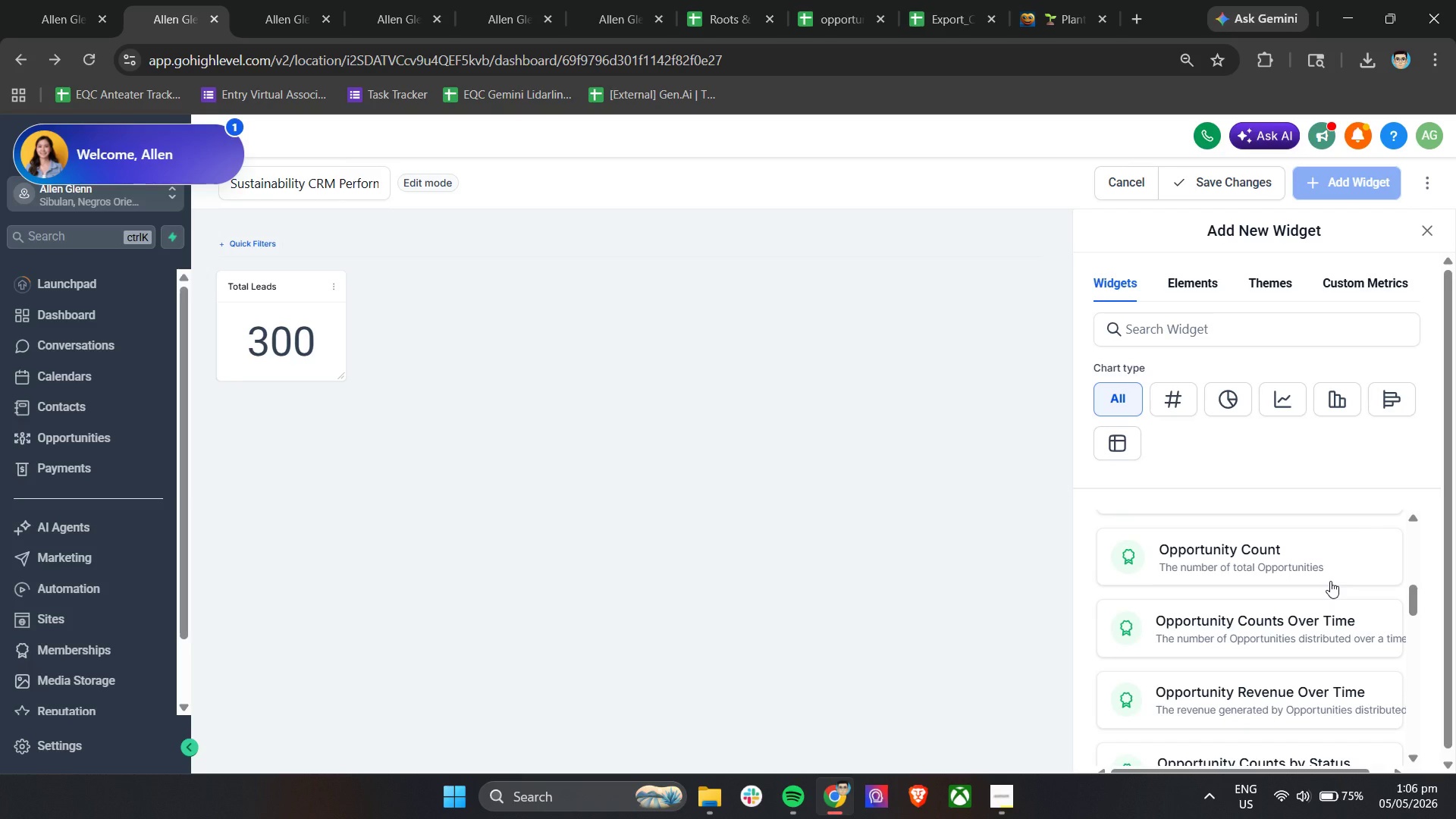 
wait(5.49)
 